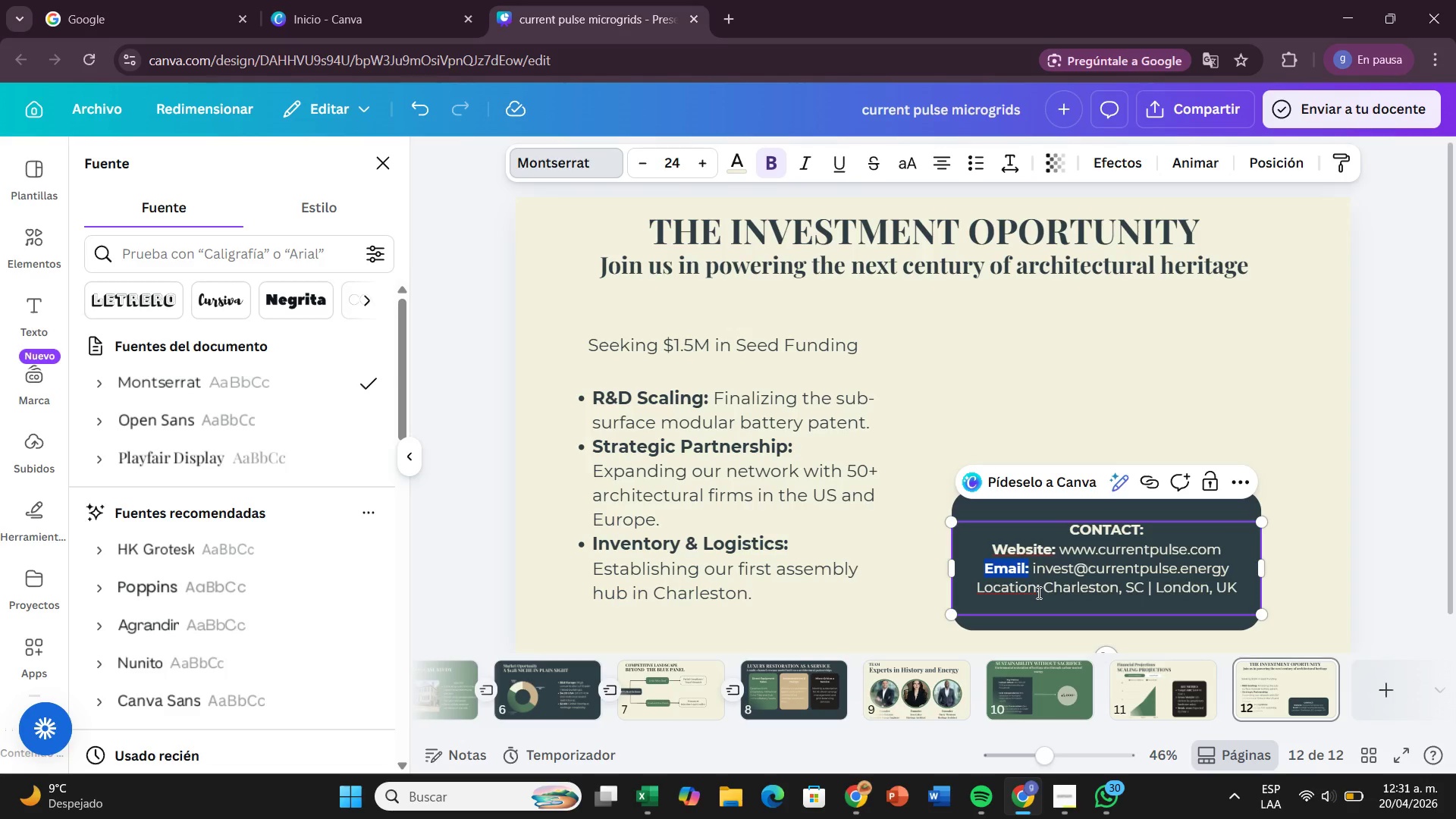 
left_click_drag(start_coordinate=[1037, 592], to_coordinate=[981, 595])
 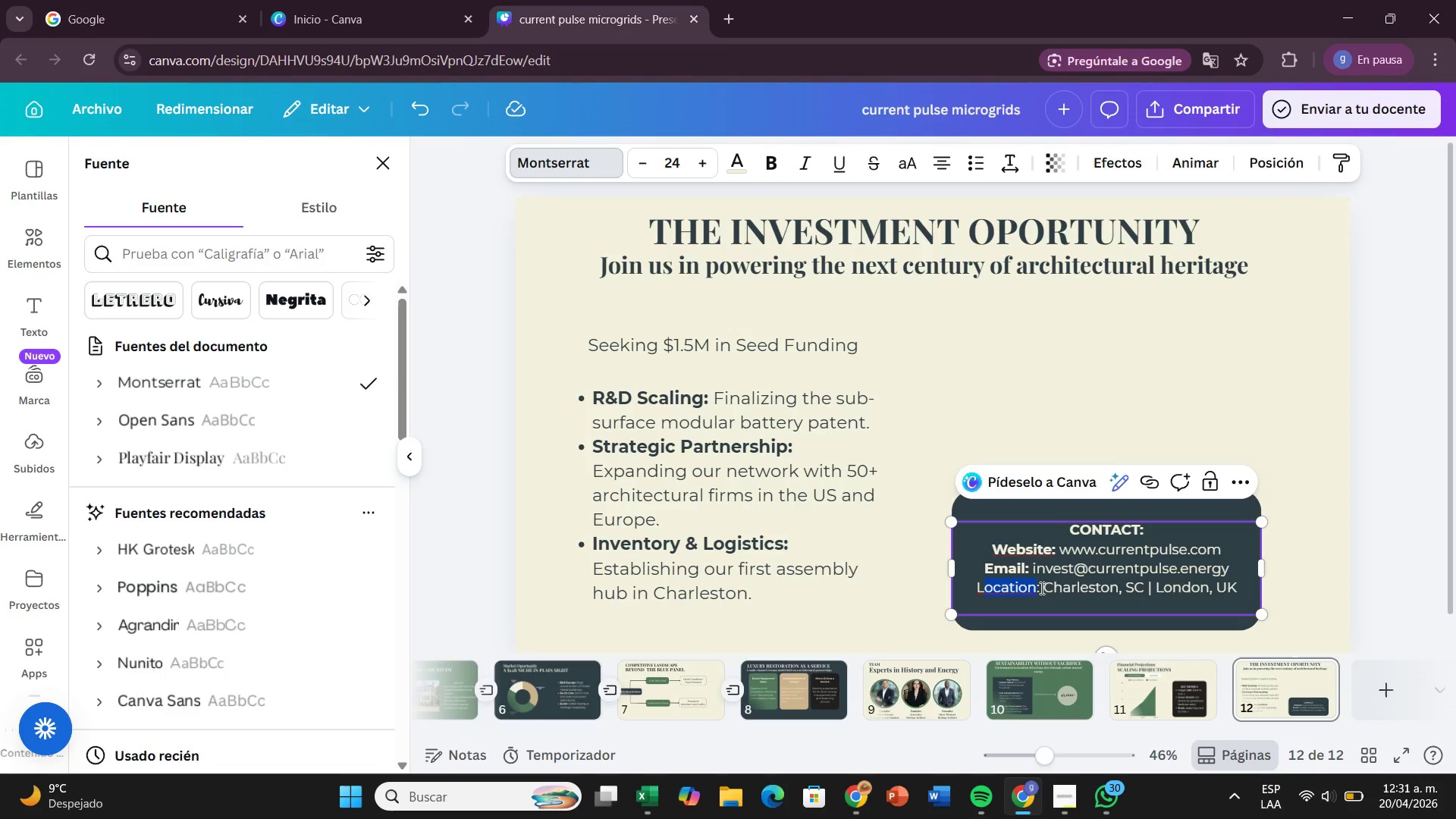 
left_click_drag(start_coordinate=[1040, 588], to_coordinate=[971, 592])
 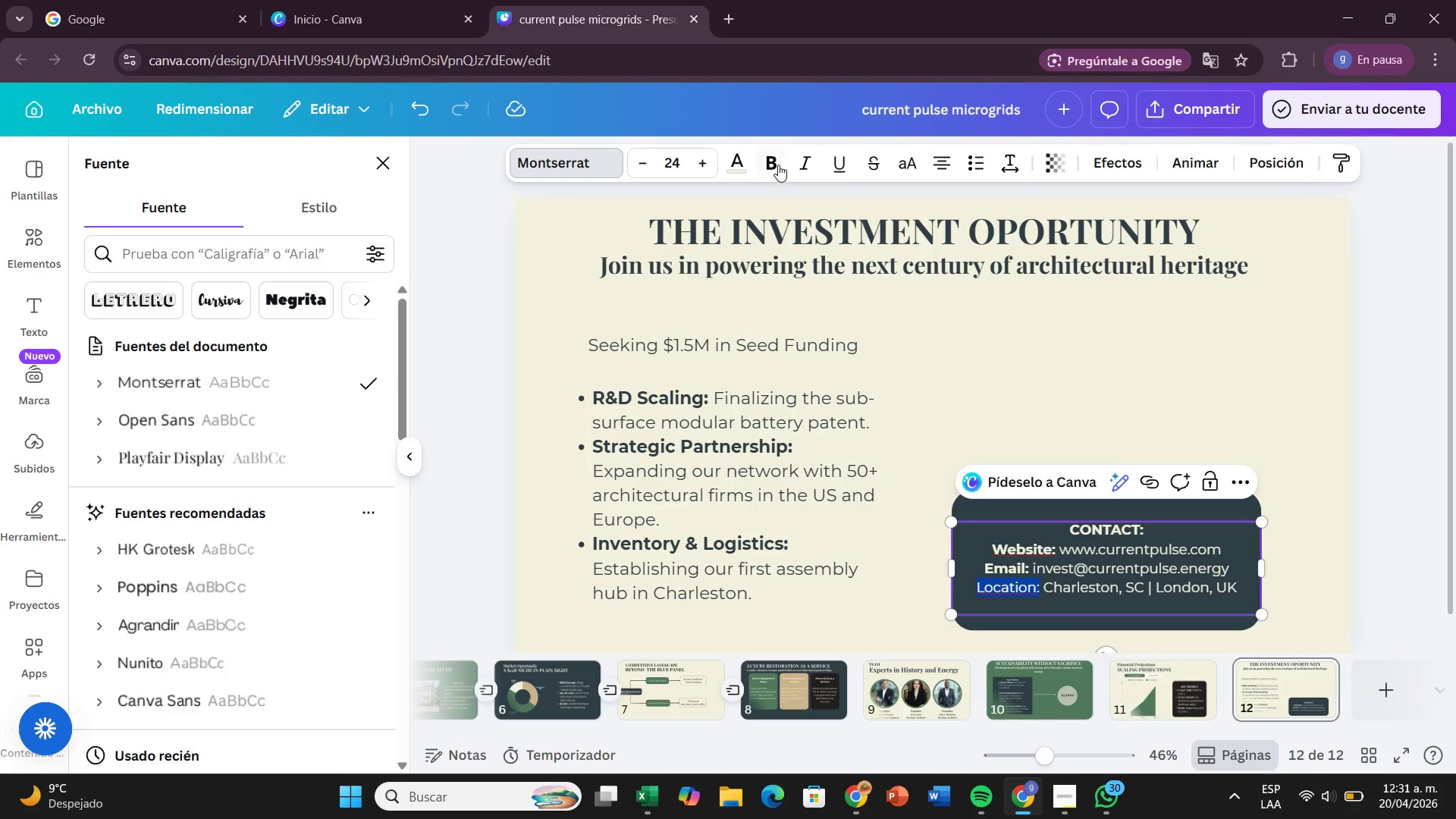 
left_click([774, 165])
 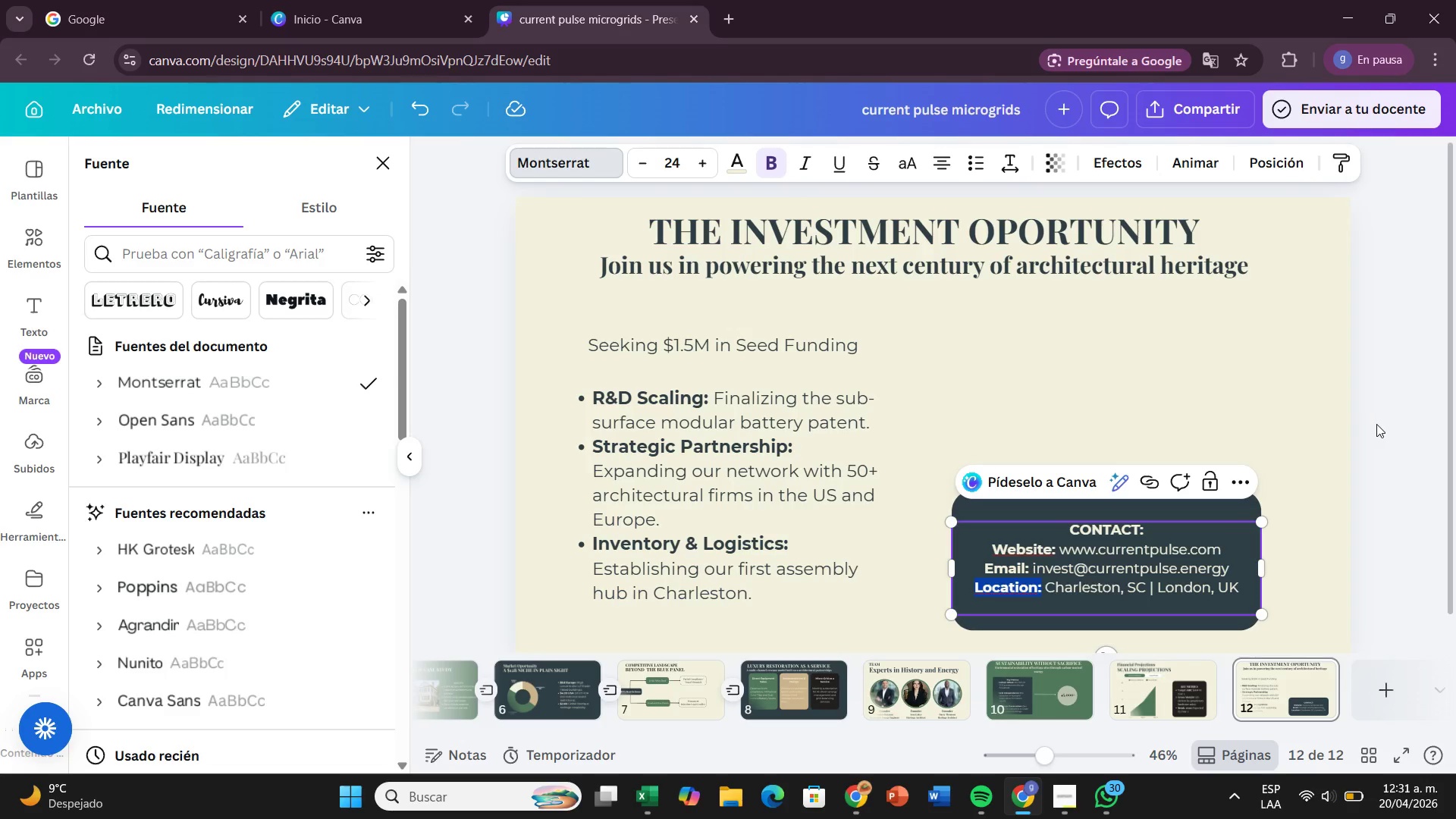 
left_click([1378, 423])
 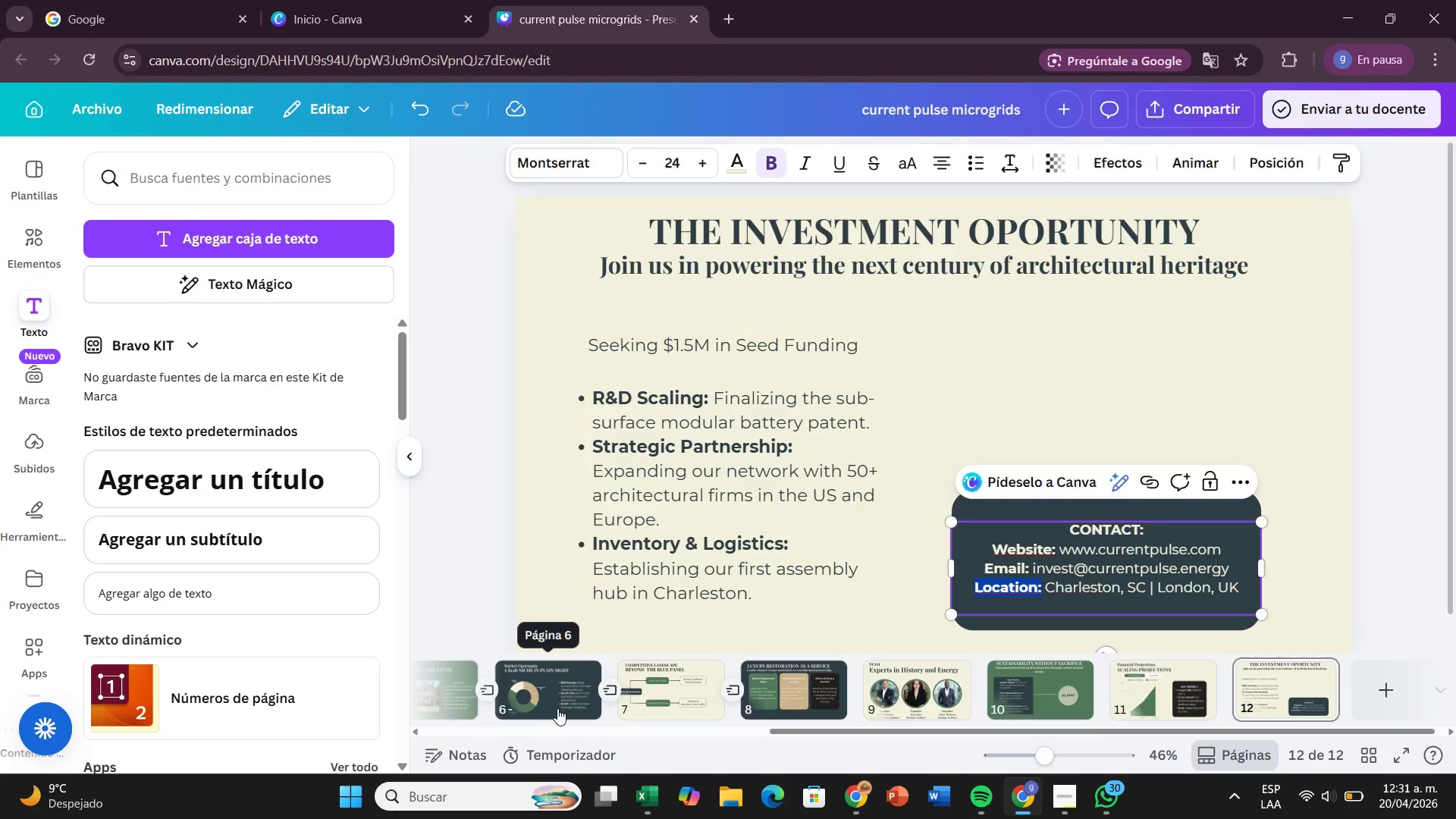 
left_click_drag(start_coordinate=[839, 734], to_coordinate=[375, 730])
 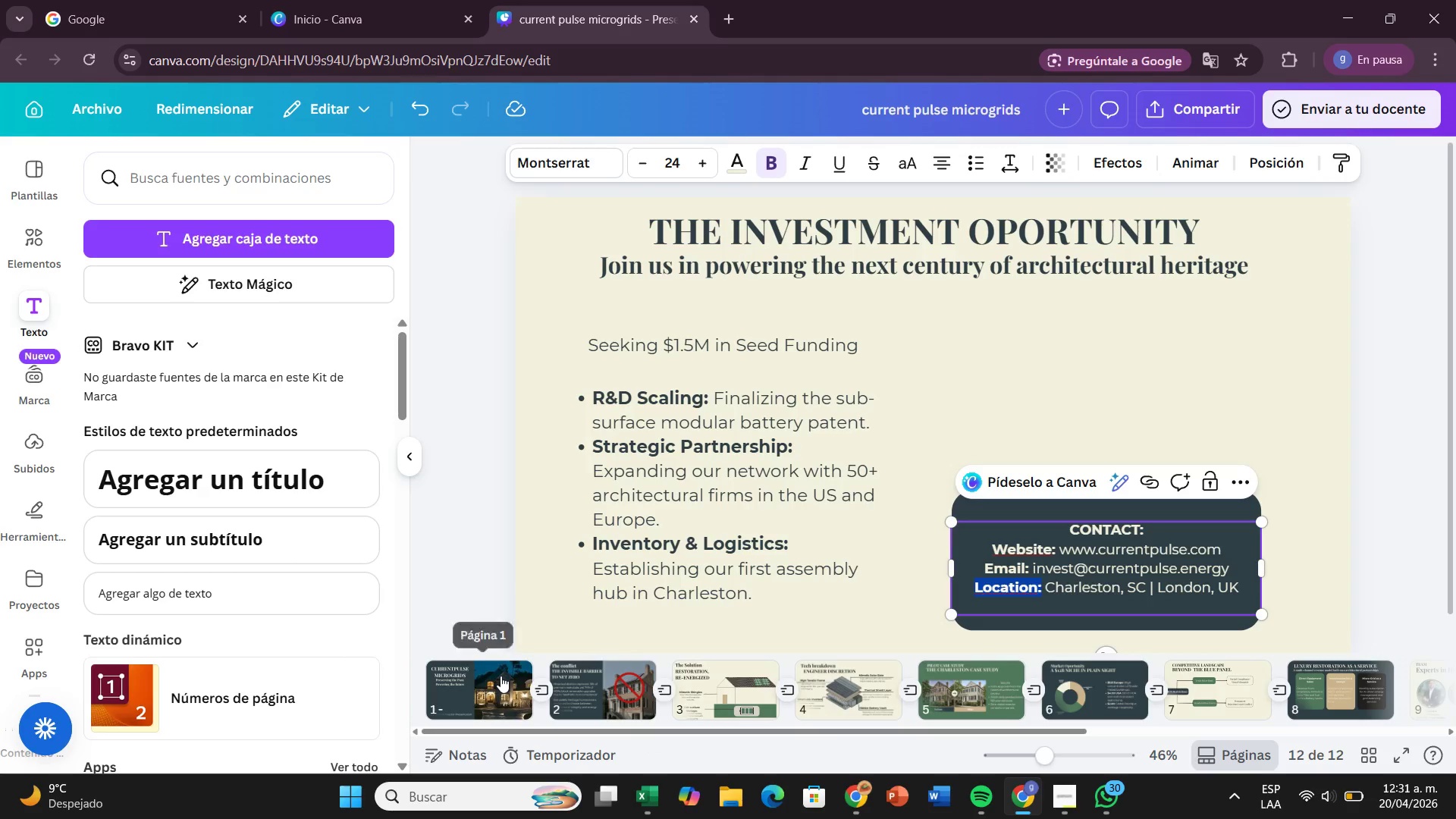 
left_click([500, 676])
 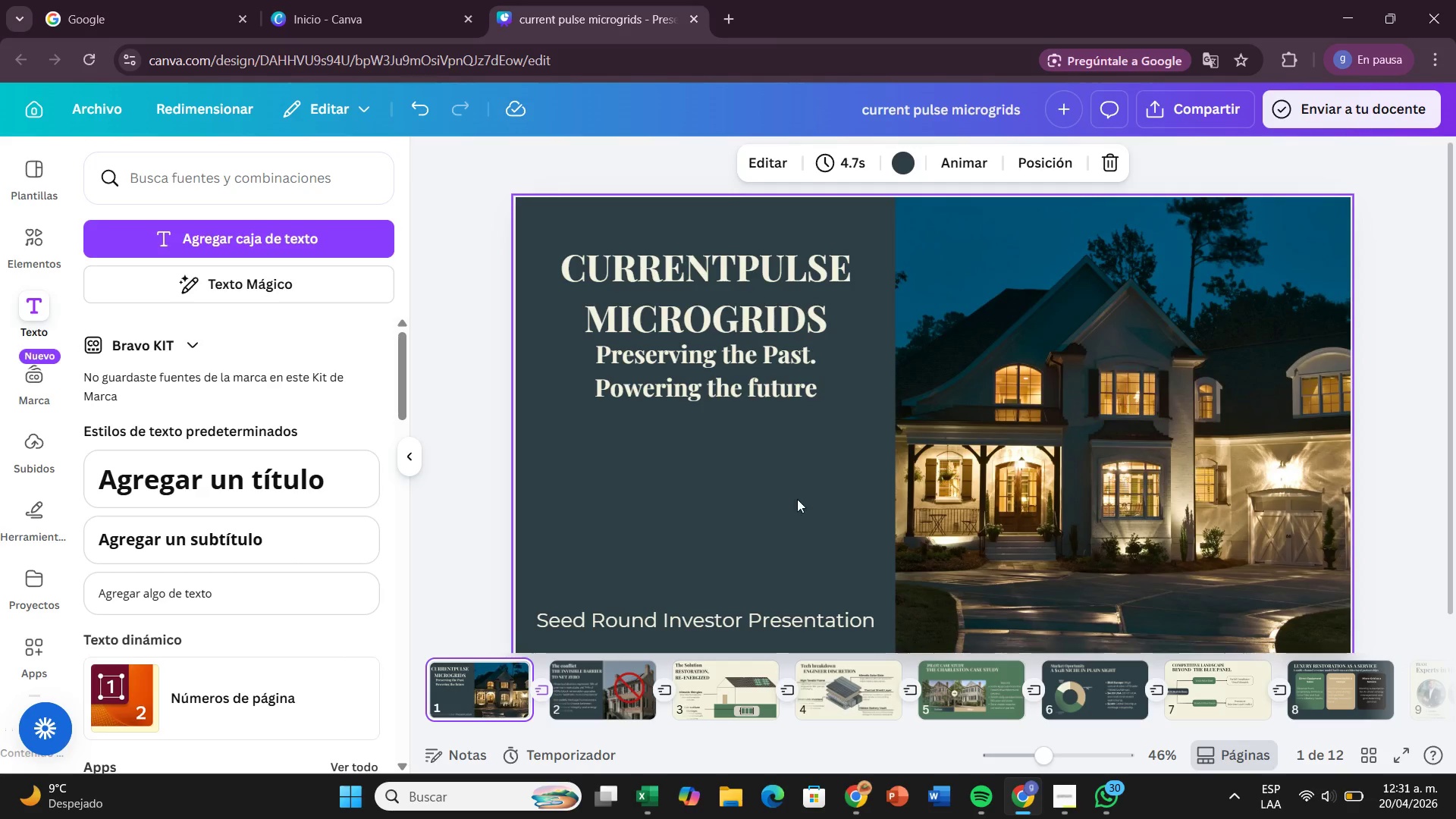 
mouse_move([620, 685])
 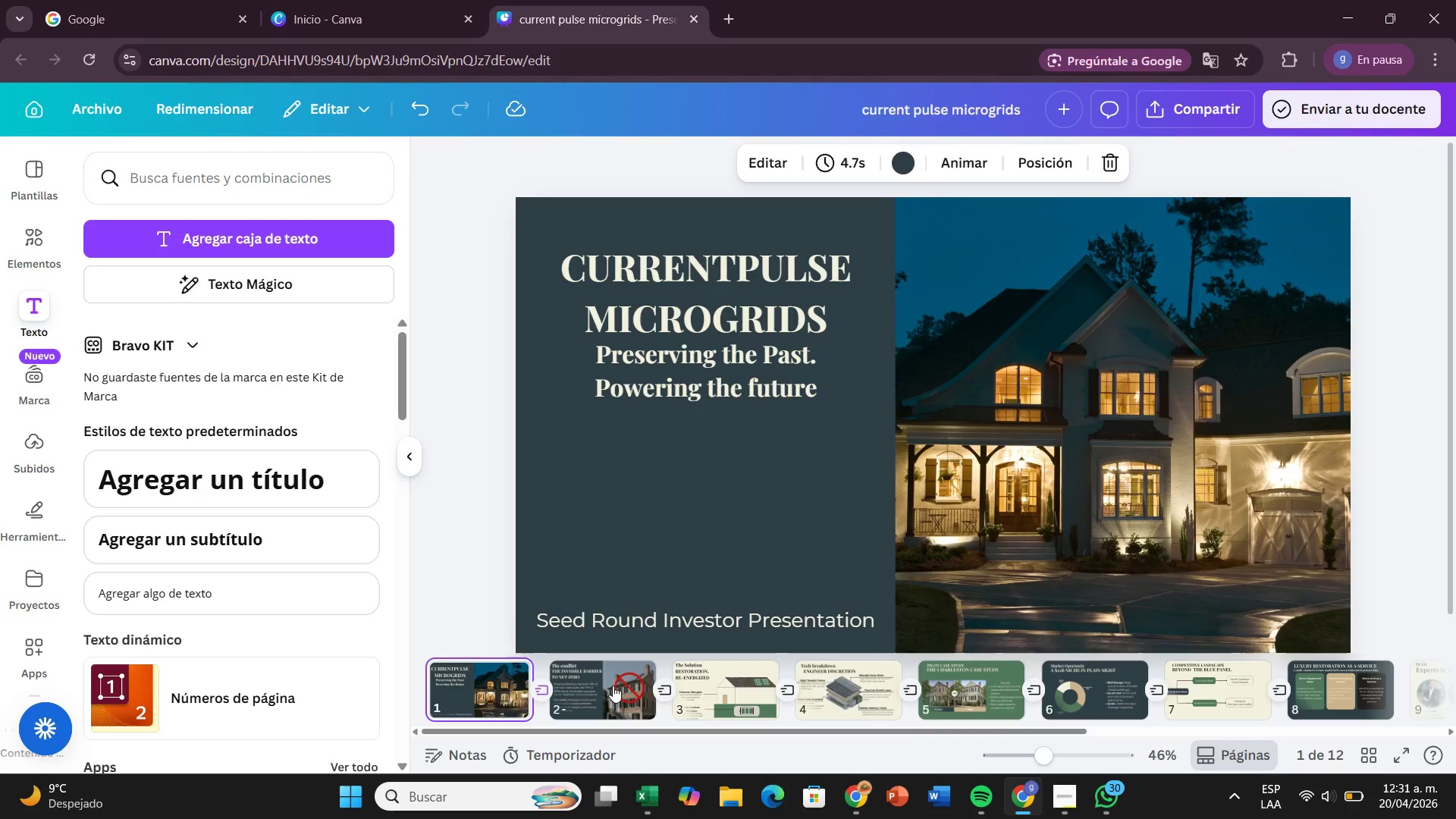 
left_click([613, 686])
 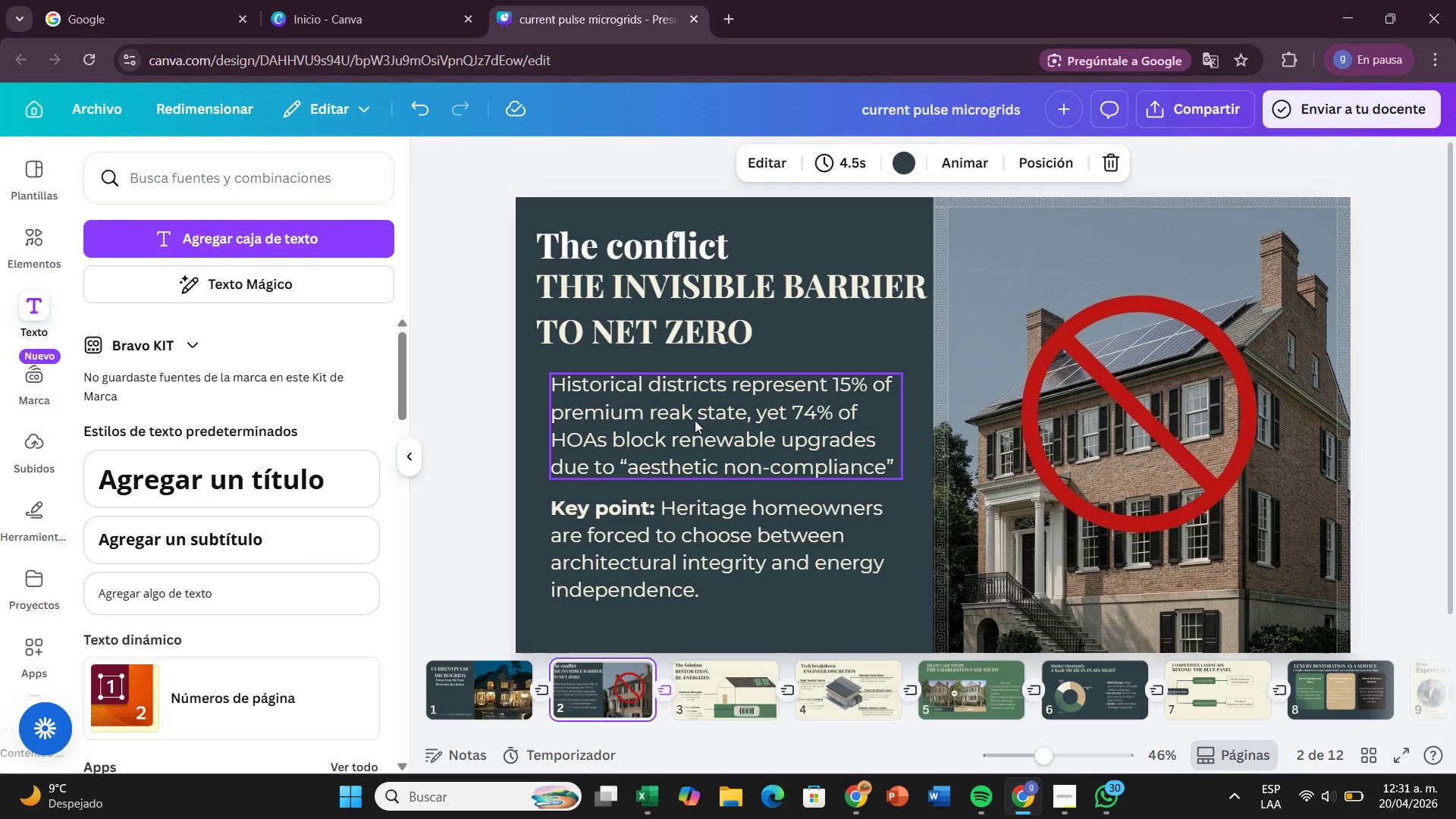 
wait(7.27)
 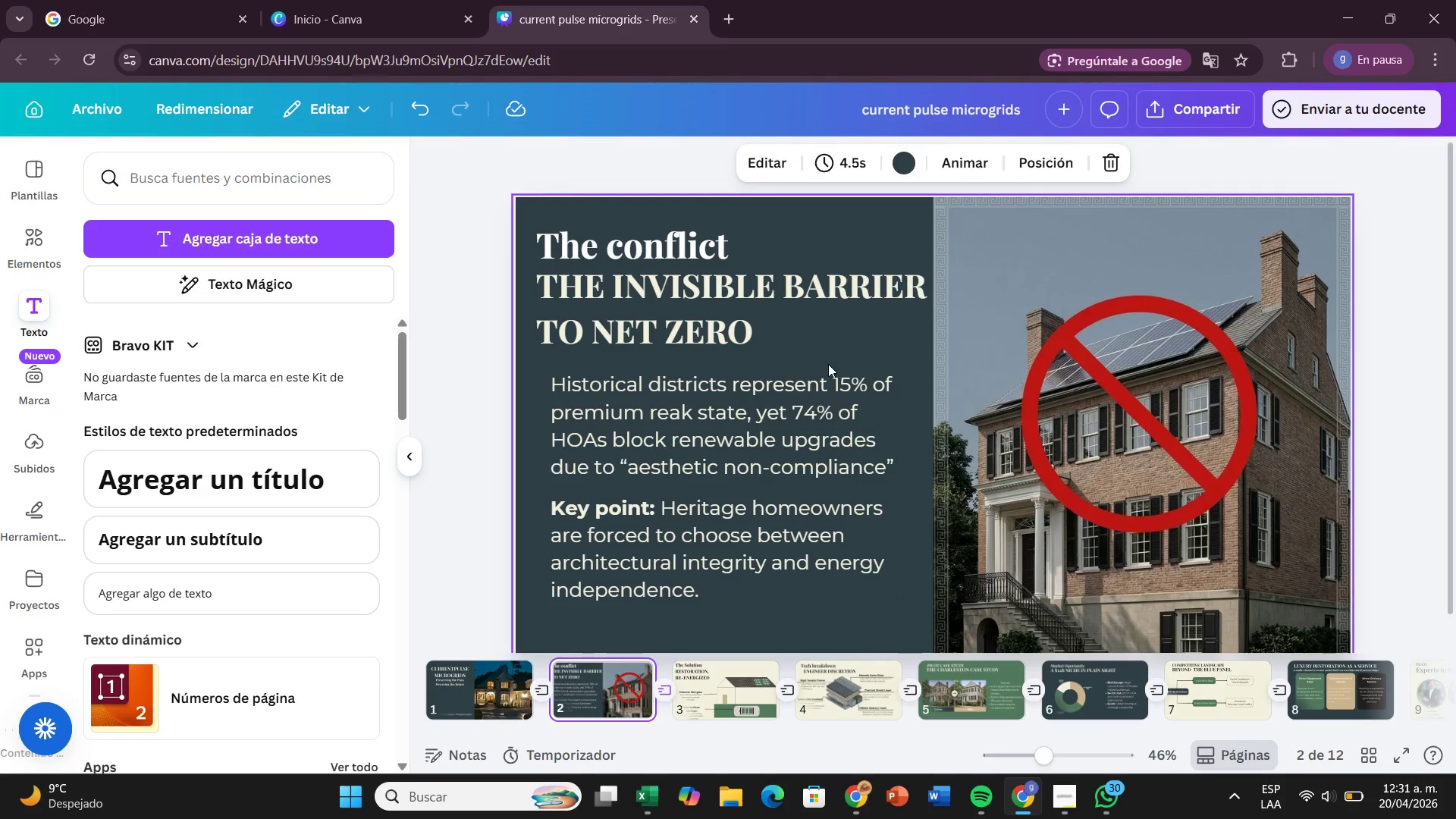 
left_click([692, 417])
 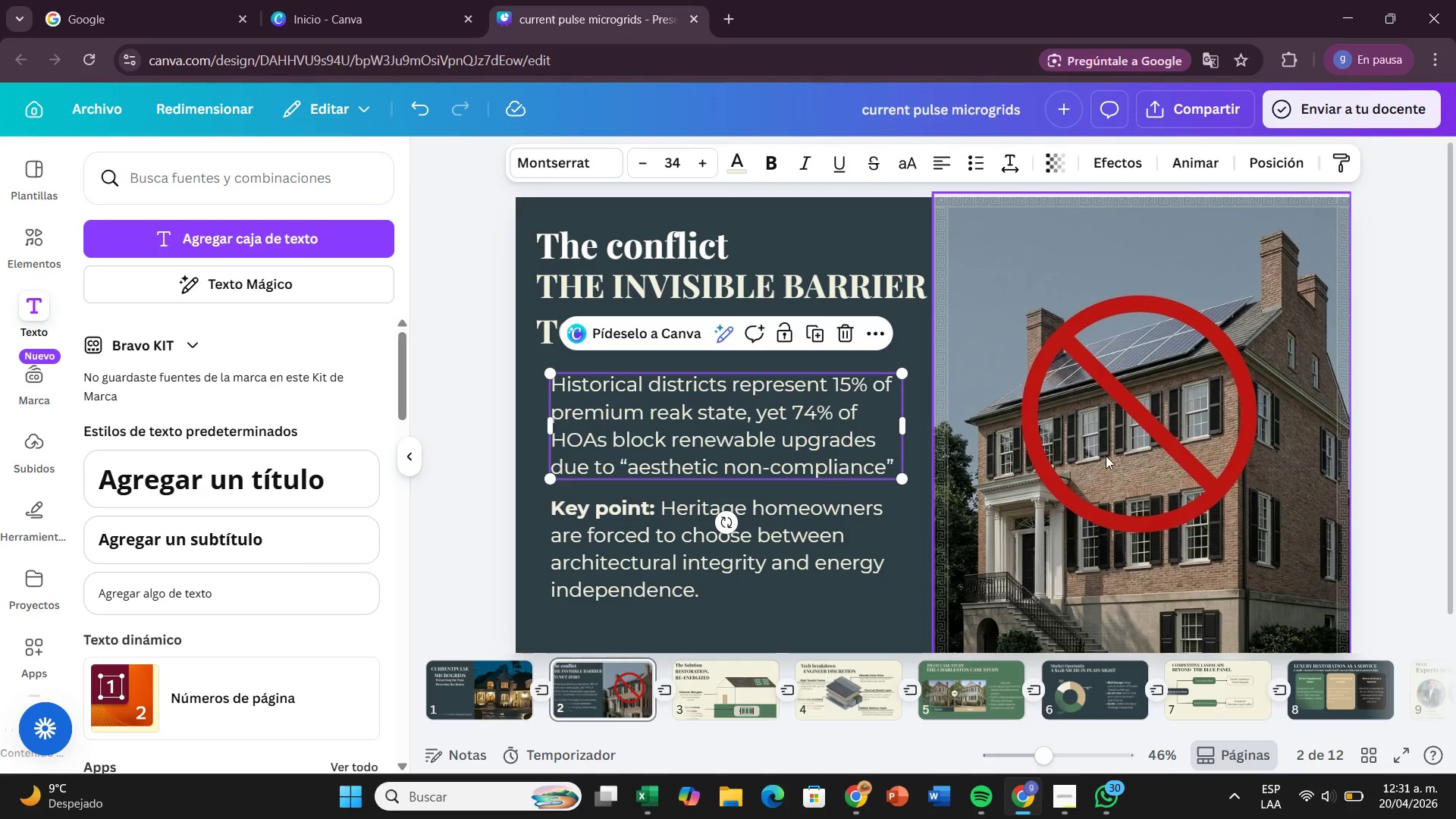 
wait(5.38)
 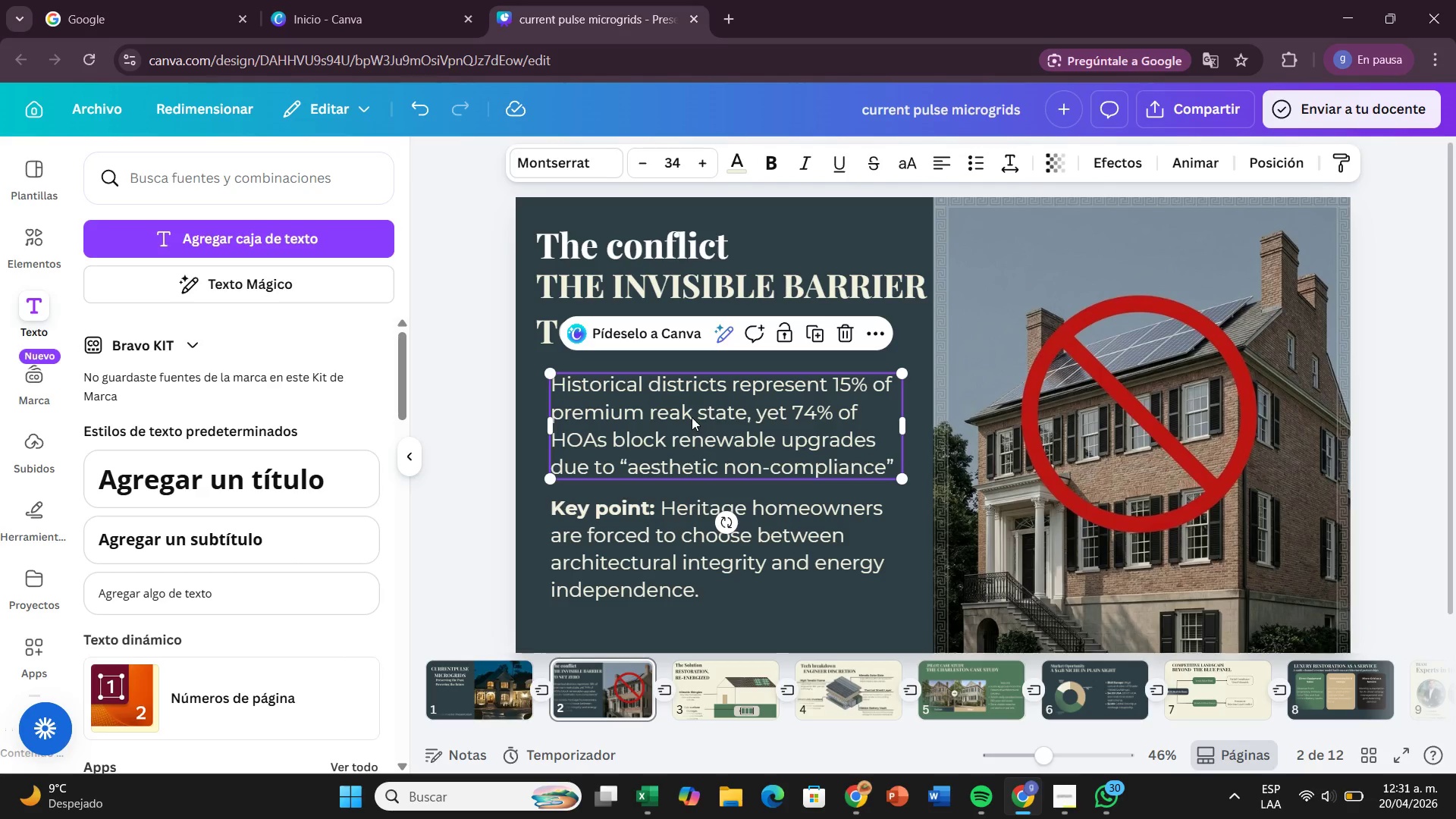 
left_click([886, 459])
 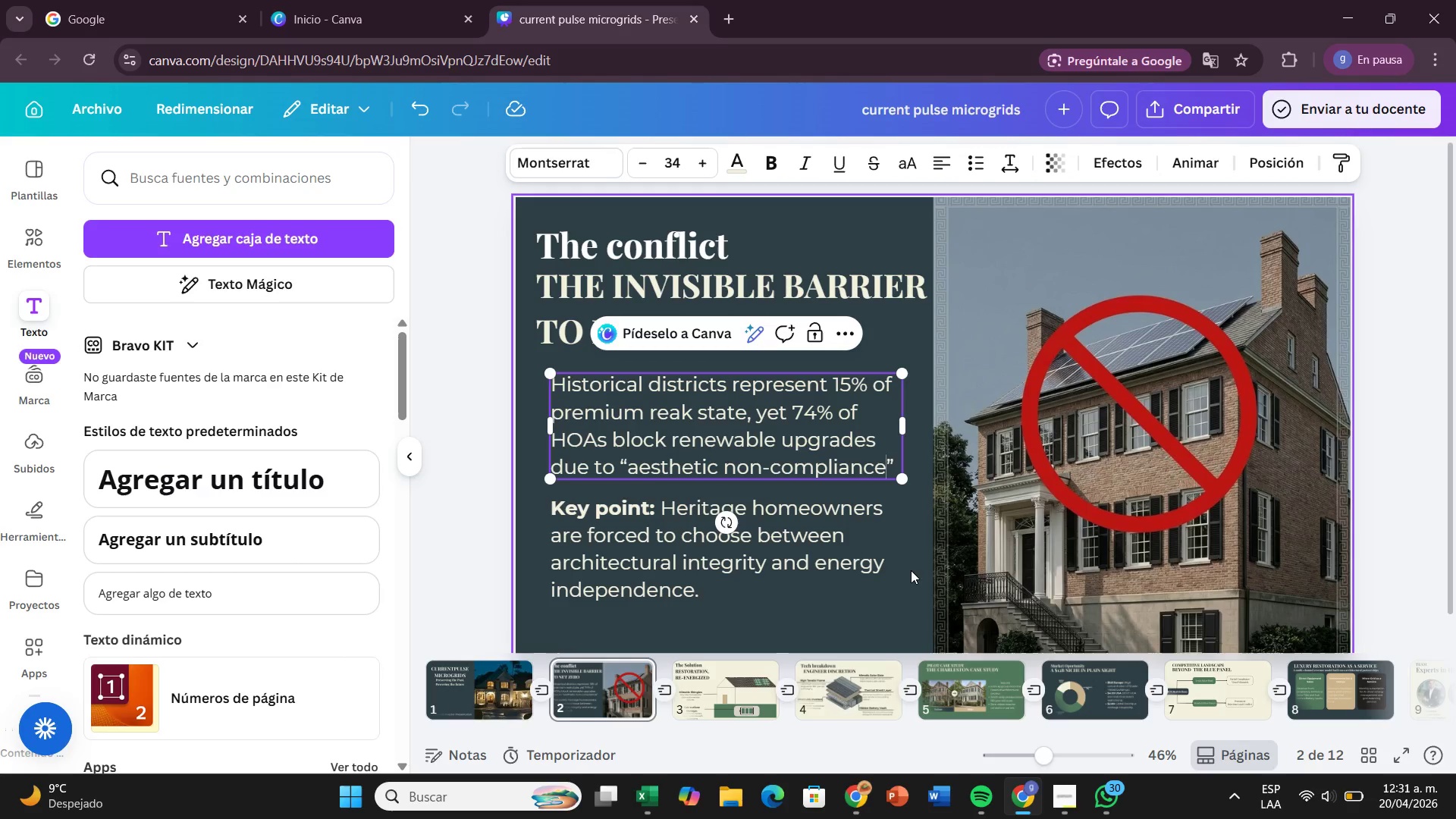 
wait(6.27)
 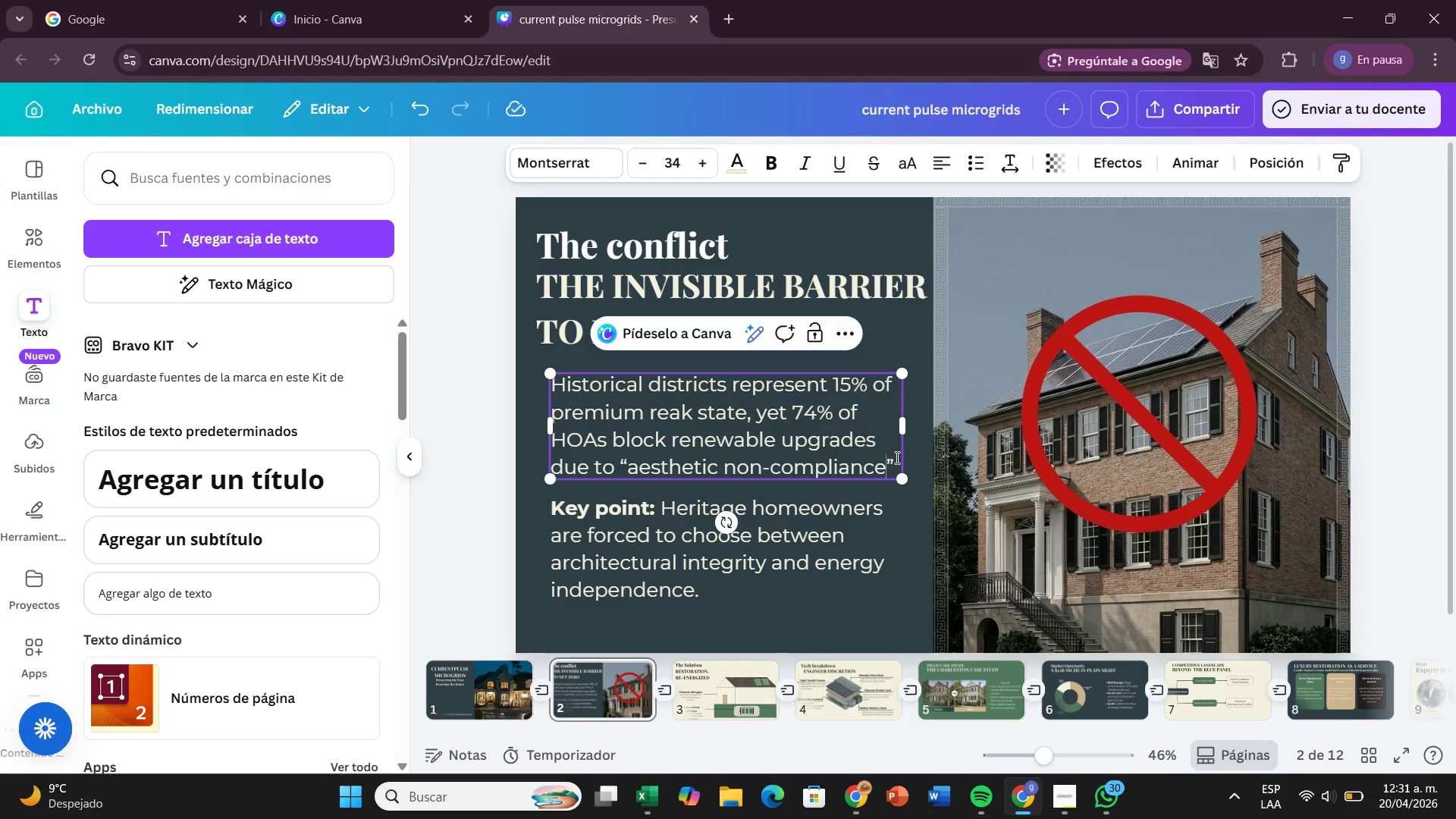 
left_click([1370, 498])
 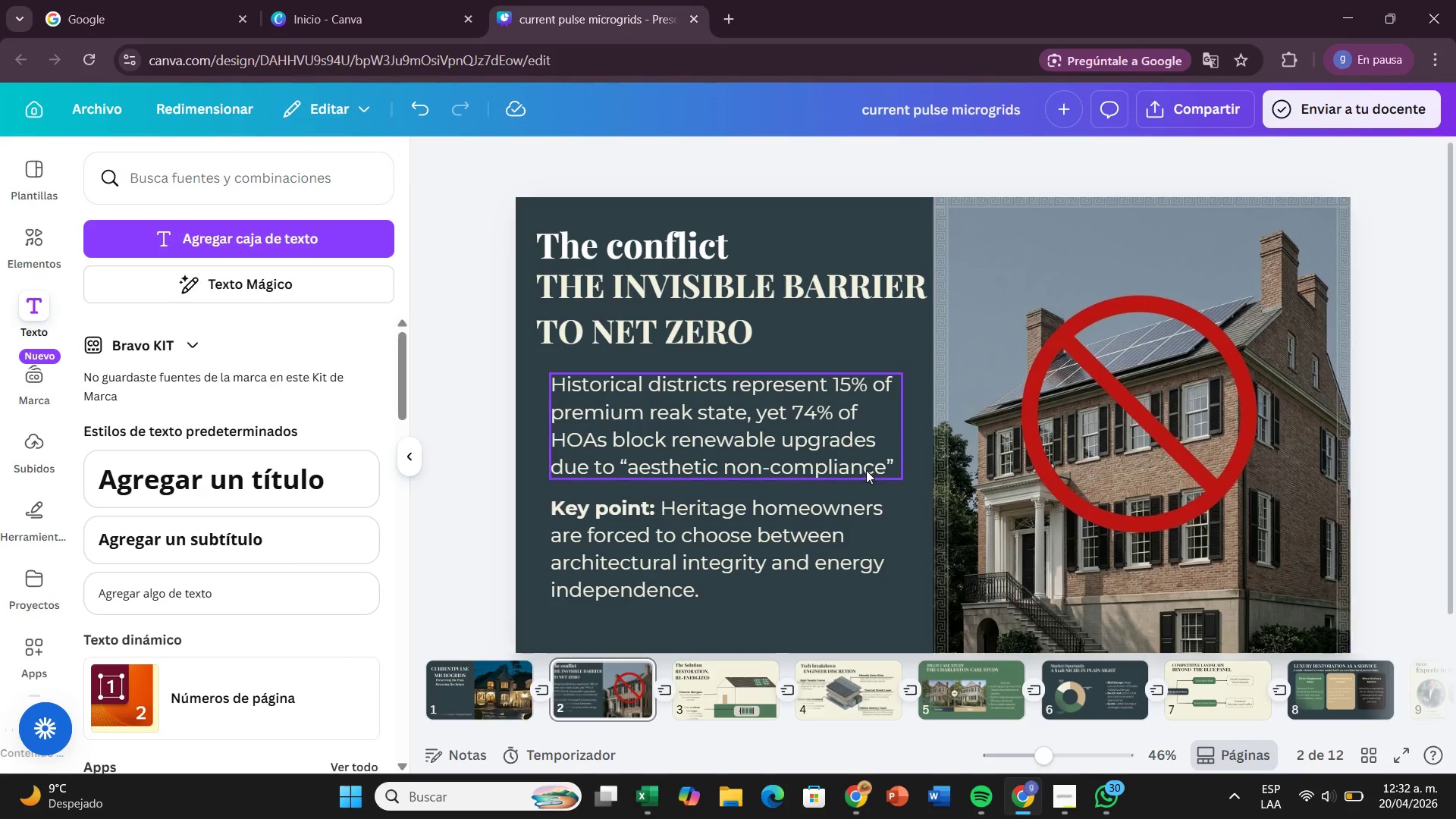 
wait(19.56)
 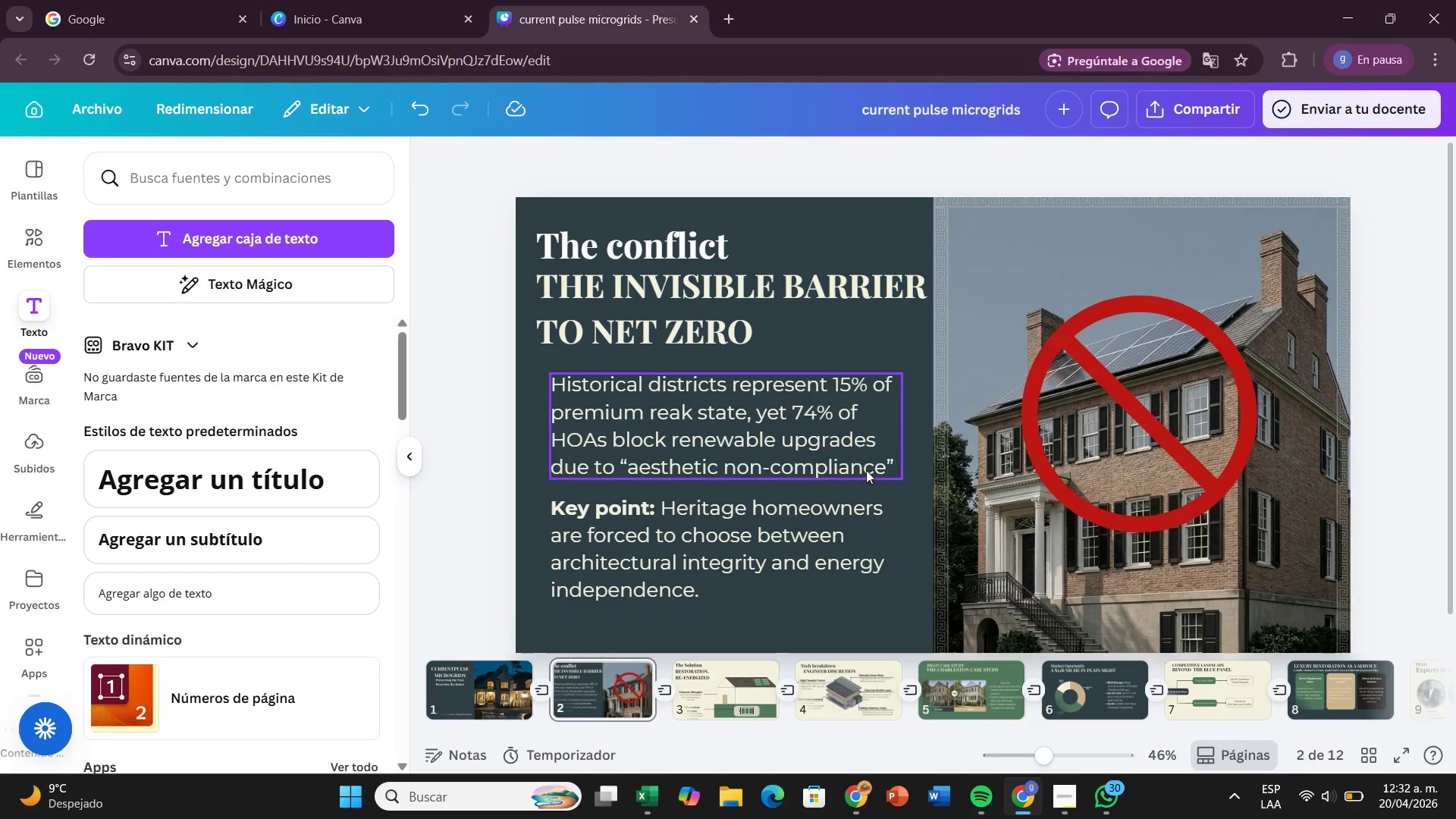 
left_click([679, 410])
 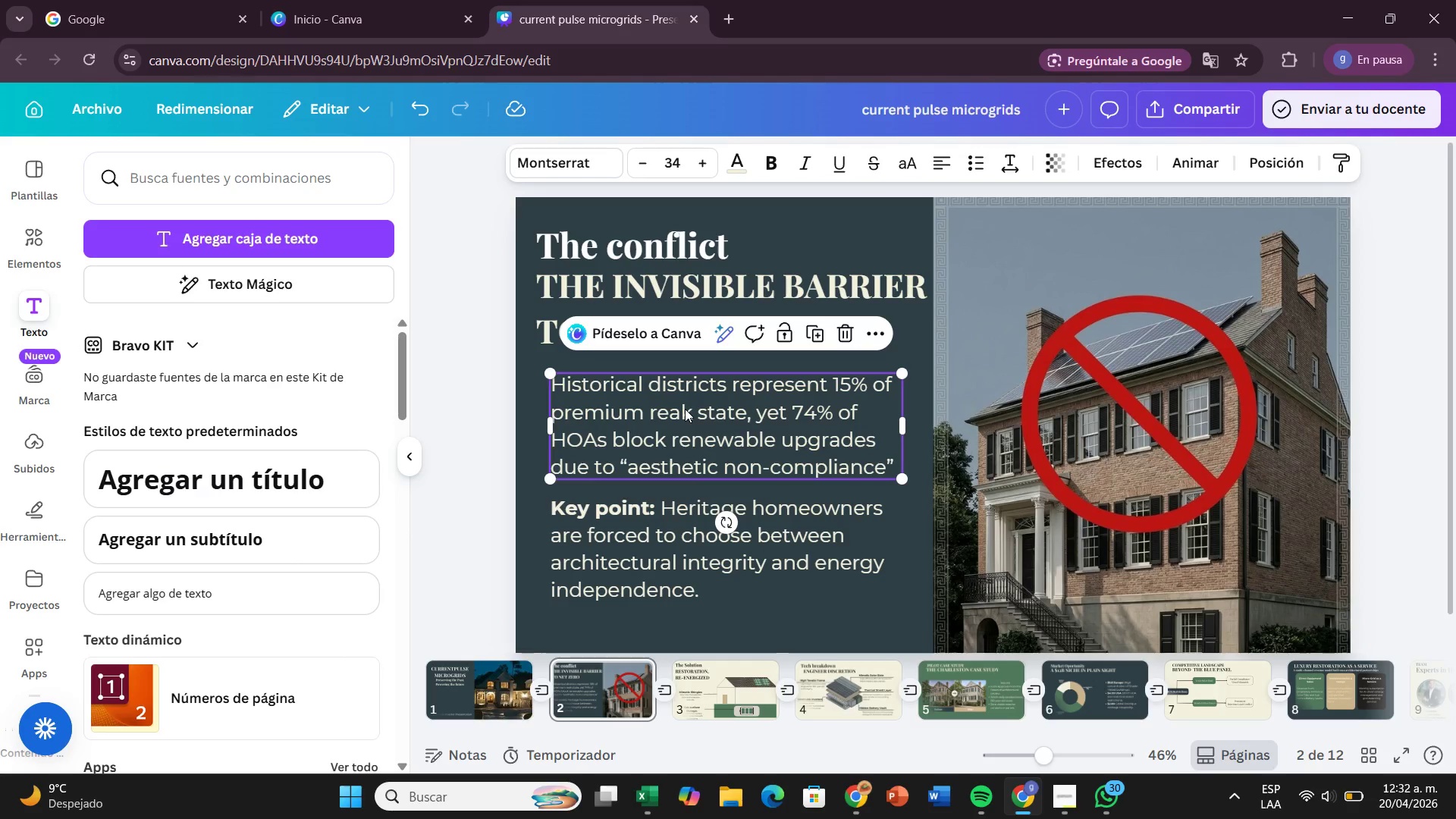 
double_click([685, 409])
 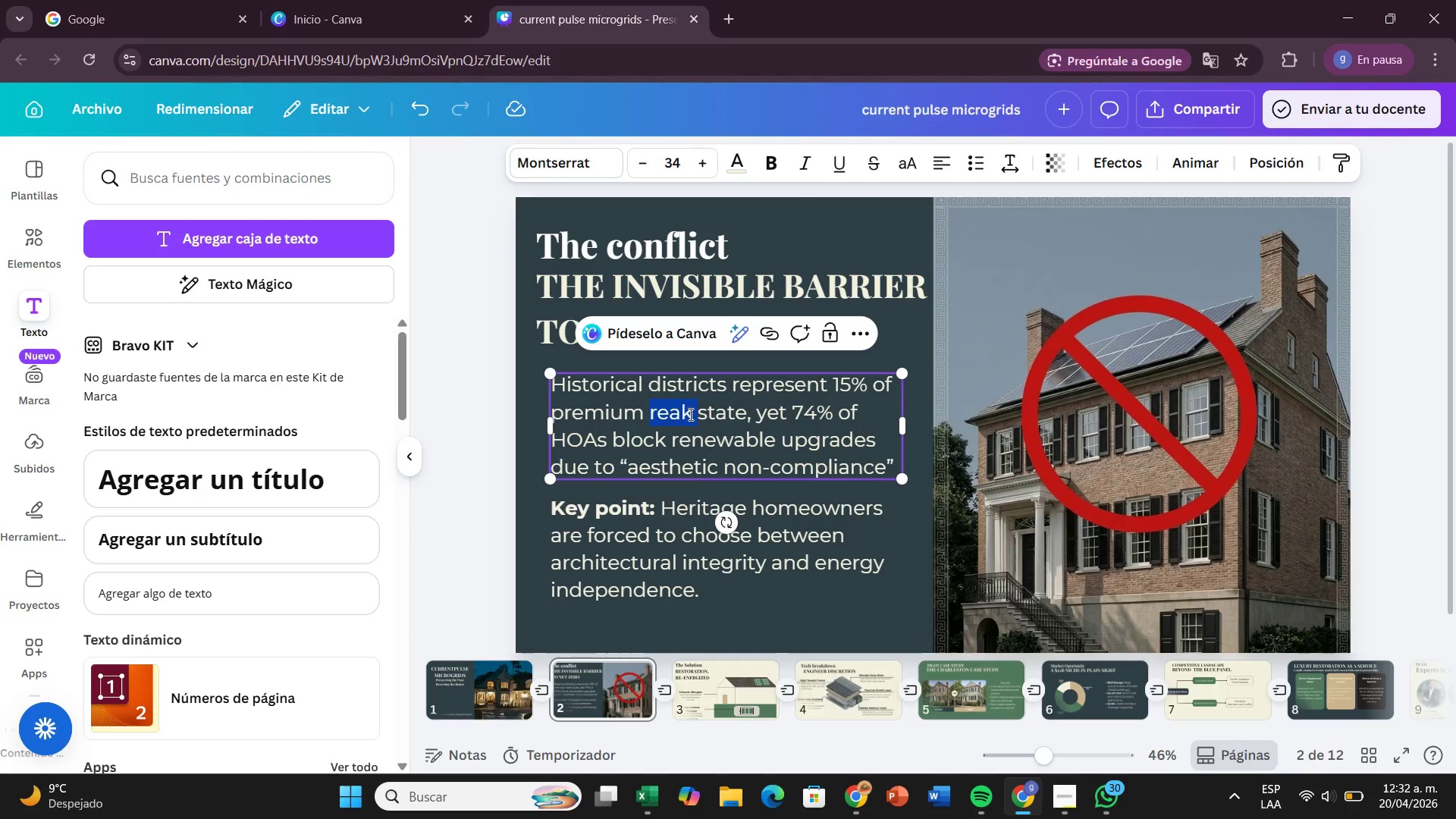 
left_click([689, 414])
 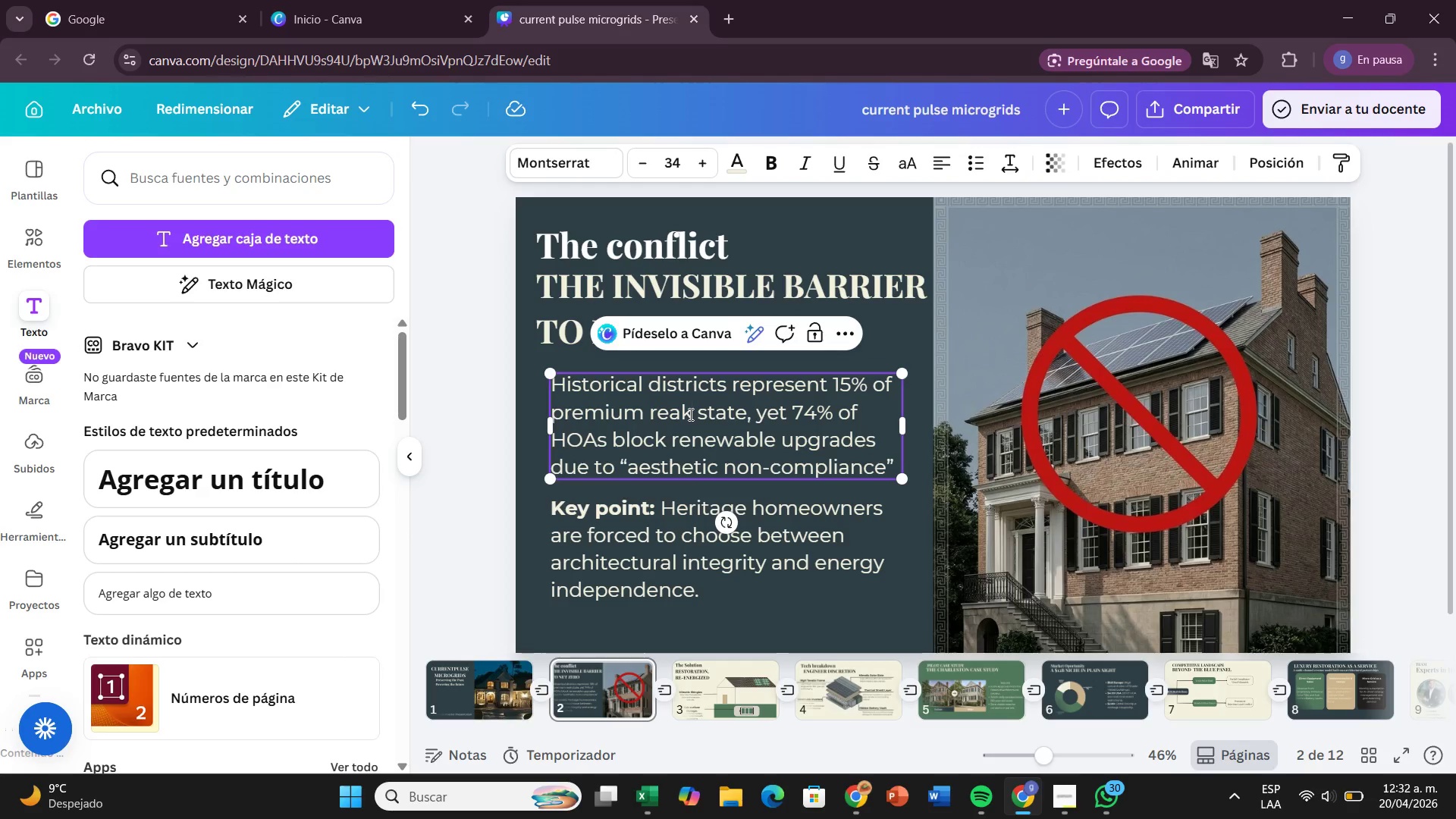 
key(Backspace)
 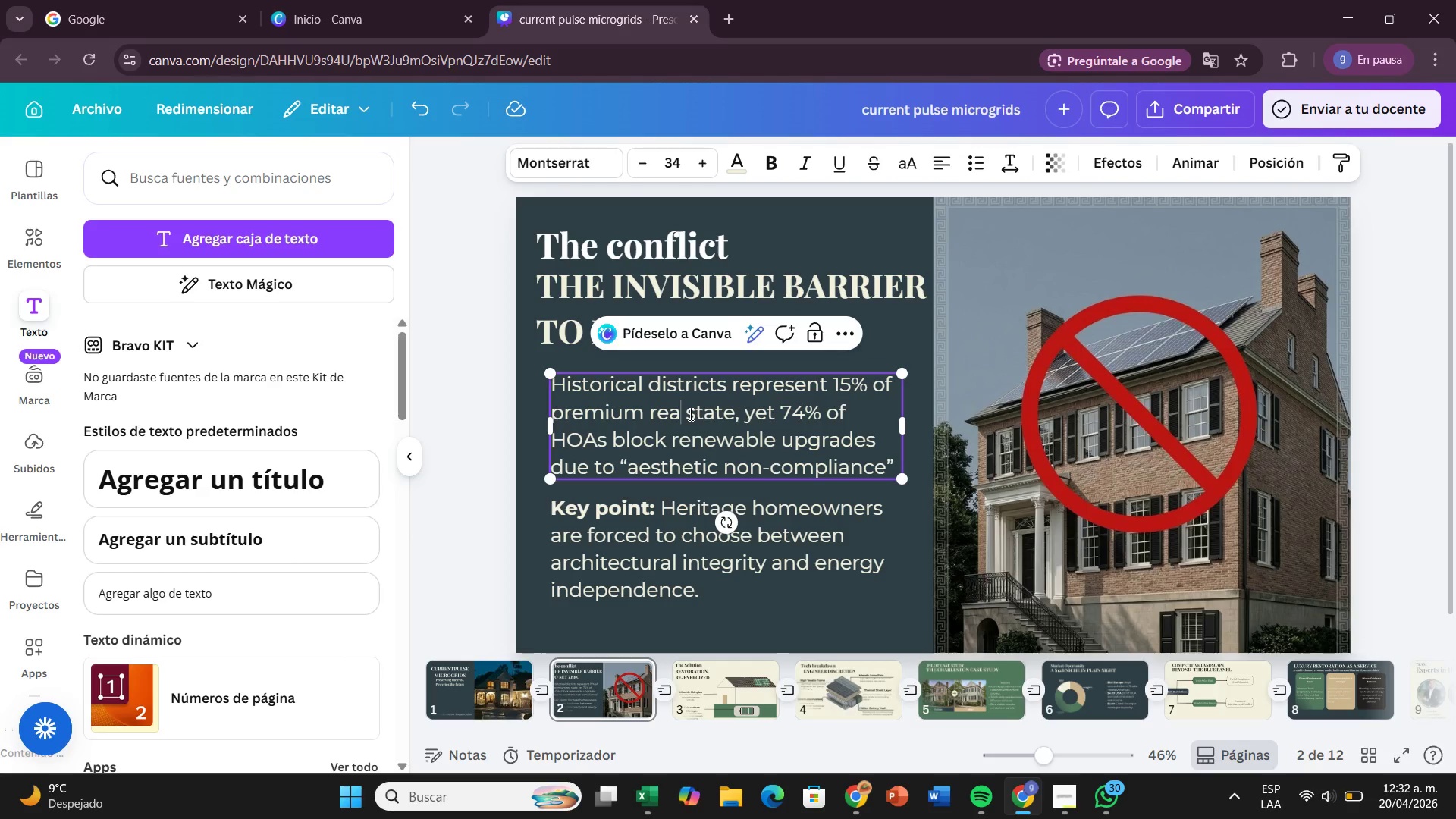 
key(L)
 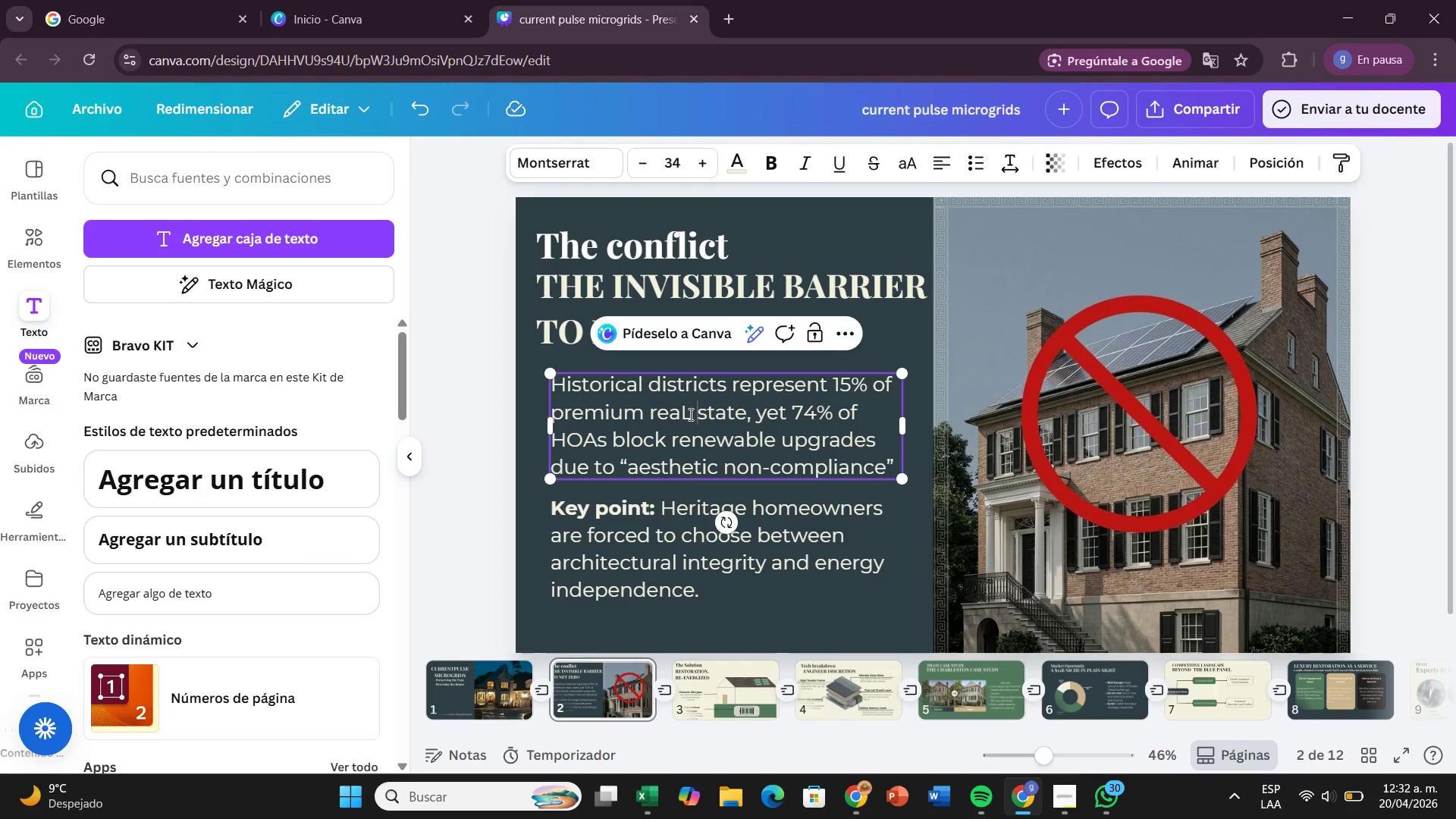 
key(ArrowRight)
 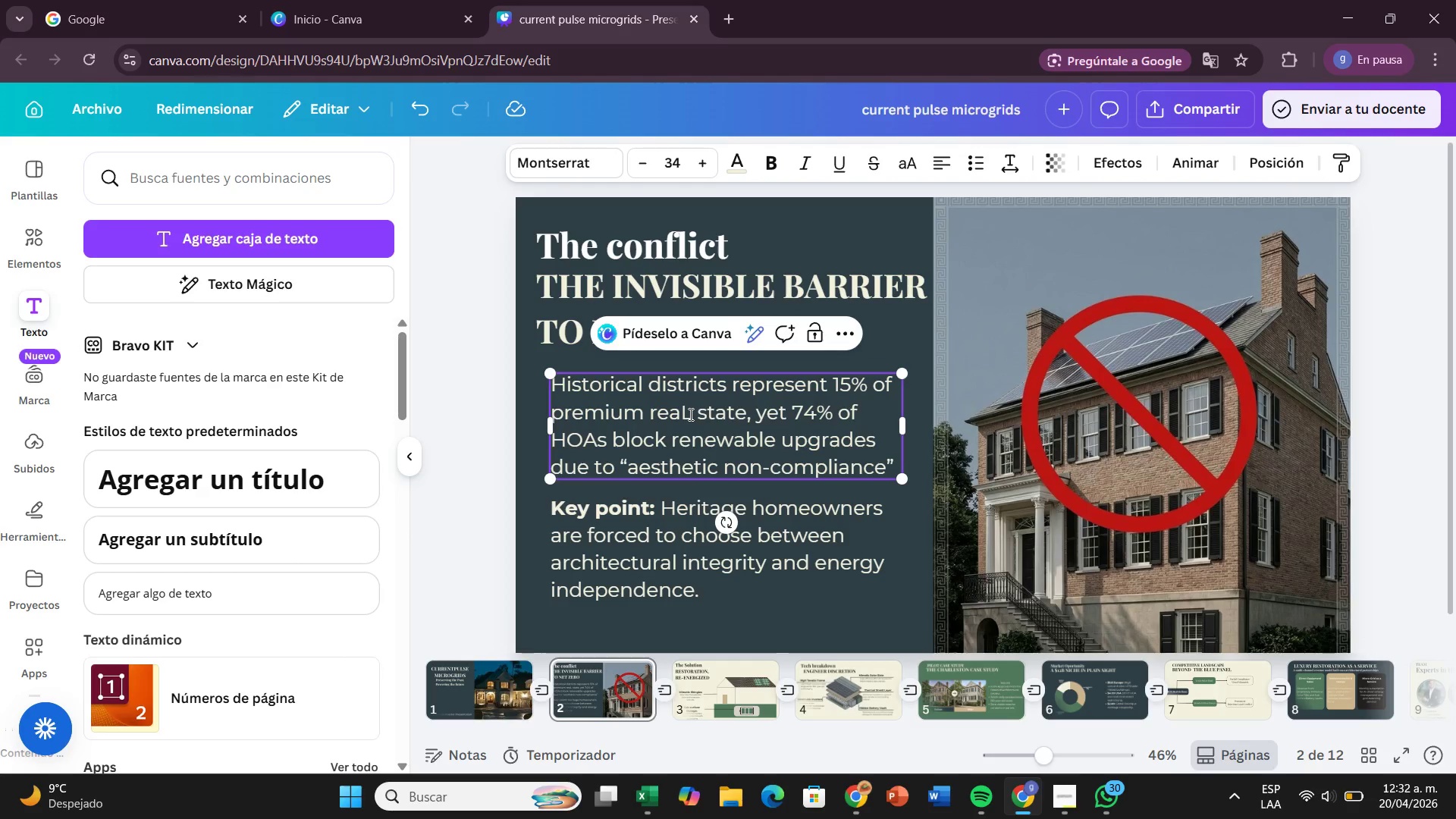 
key(E)
 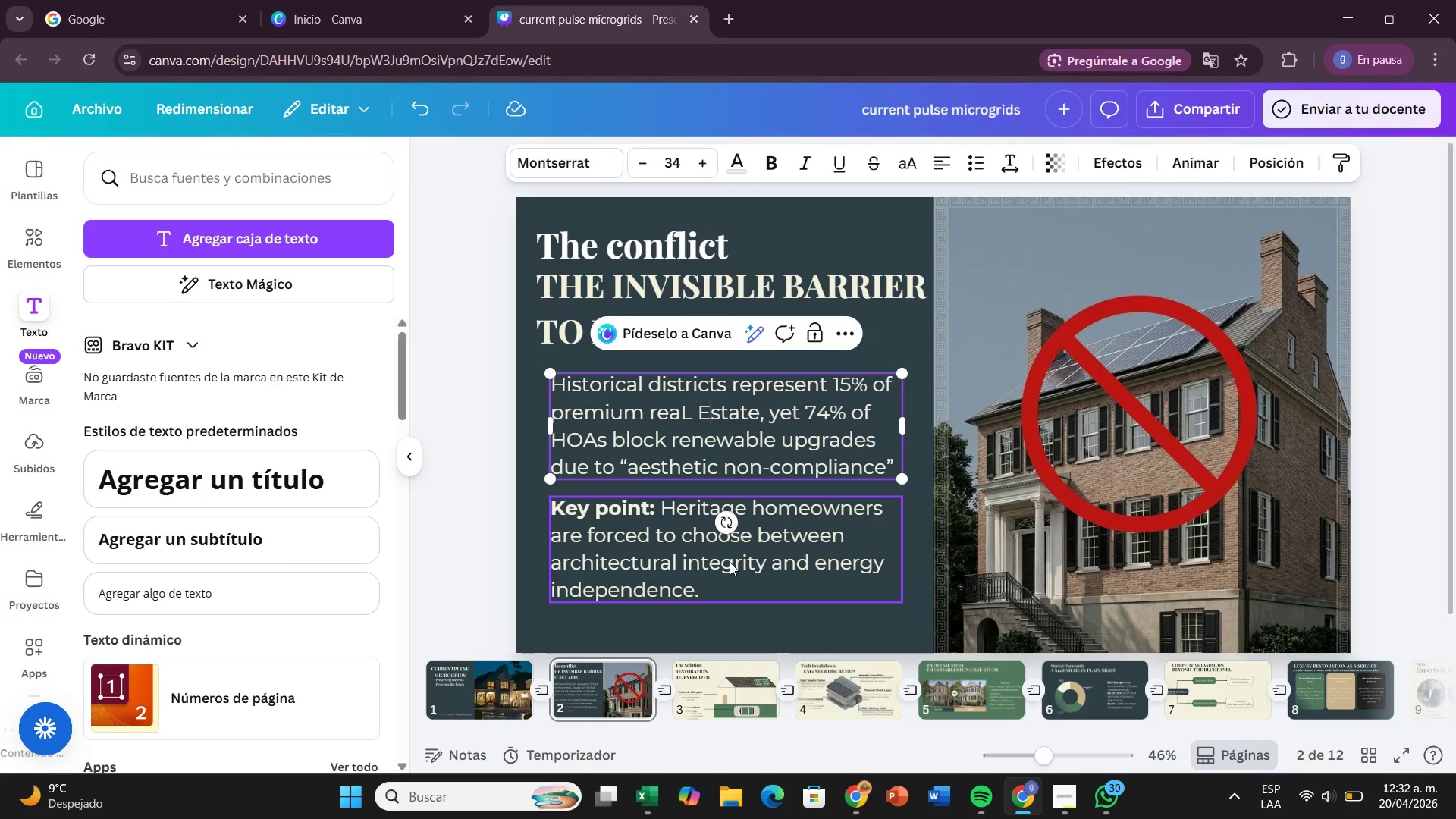 
wait(9.78)
 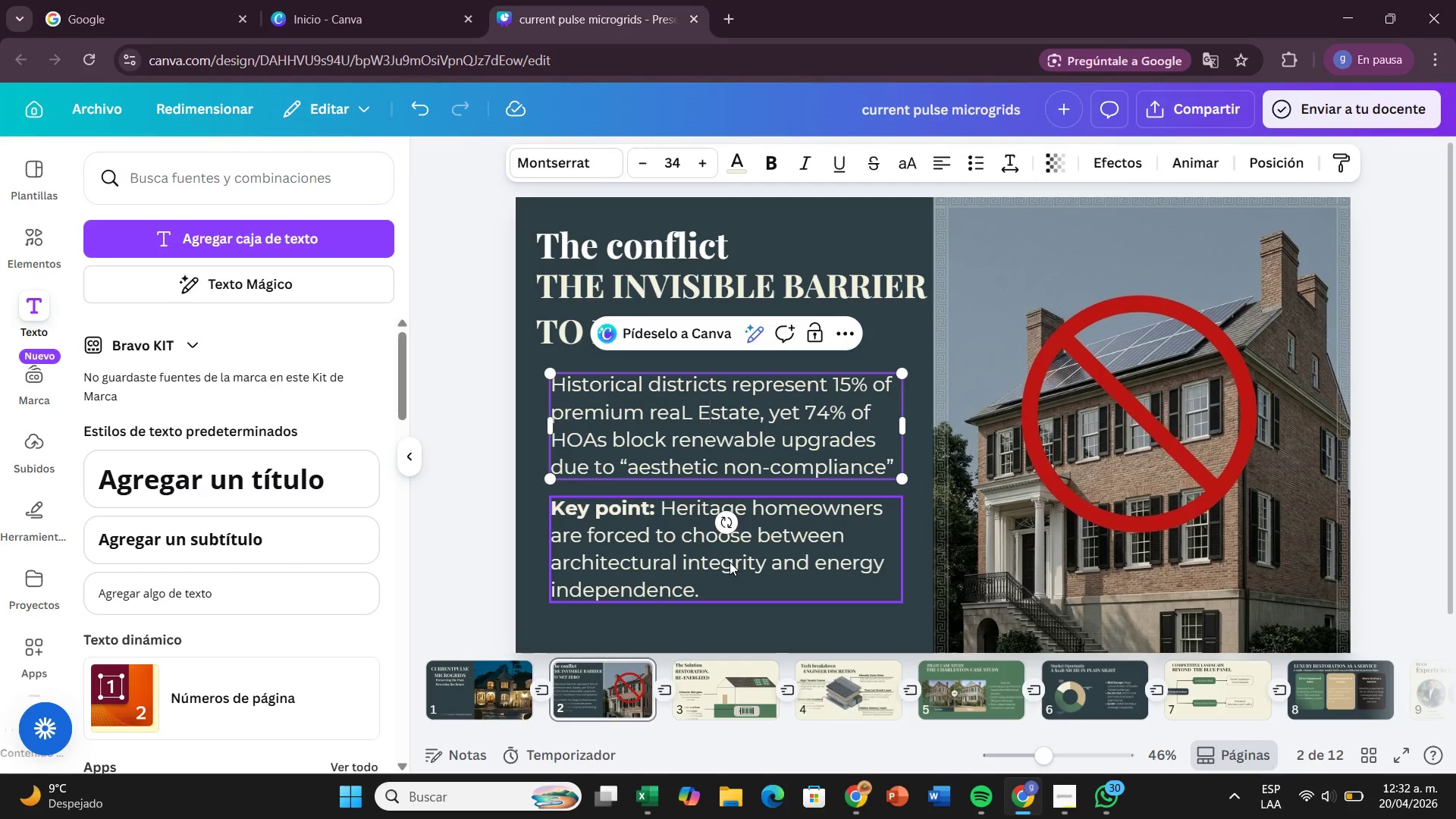 
key(Backspace)
 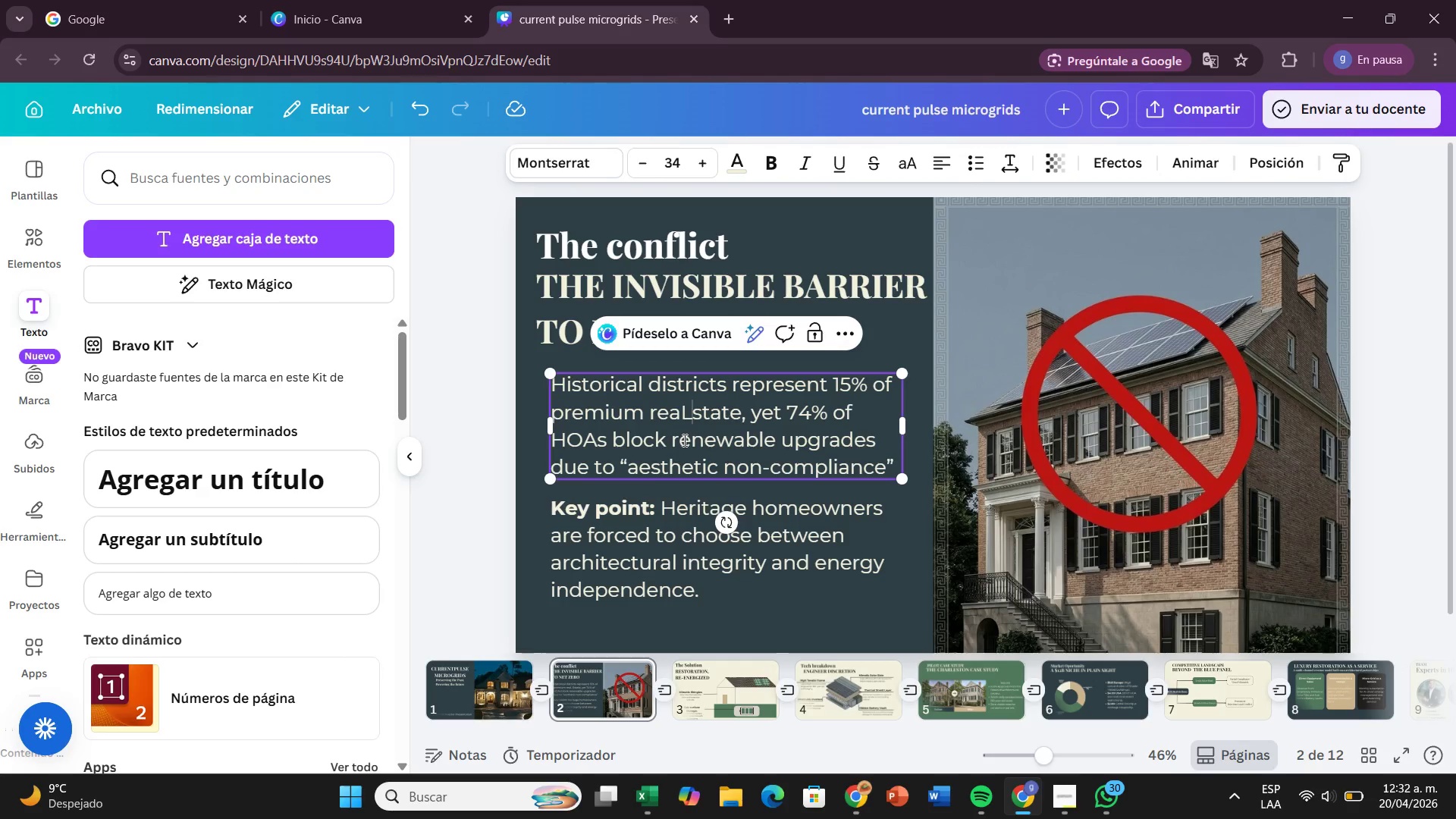 
key(Backspace)
 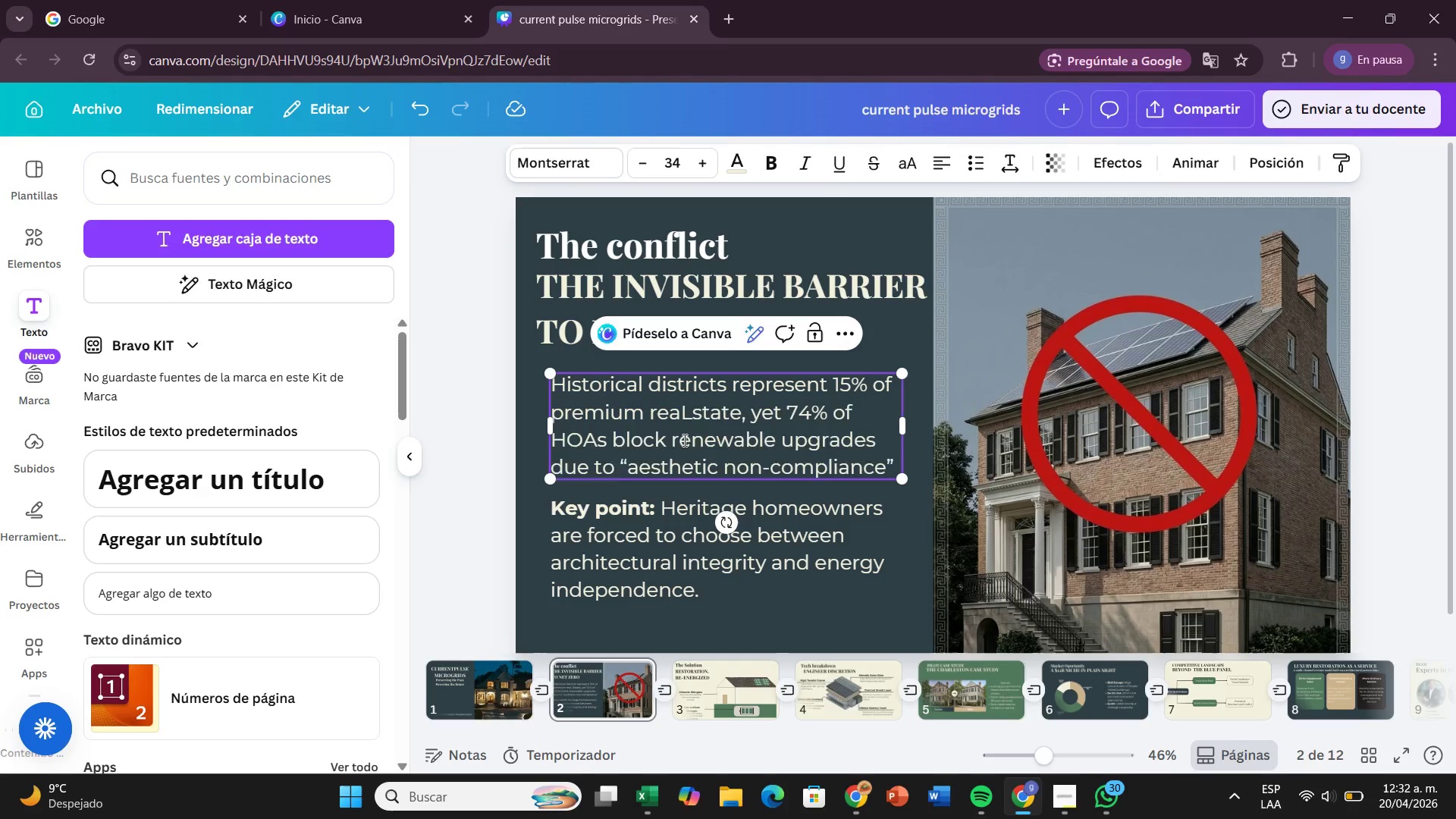 
key(Backspace)
 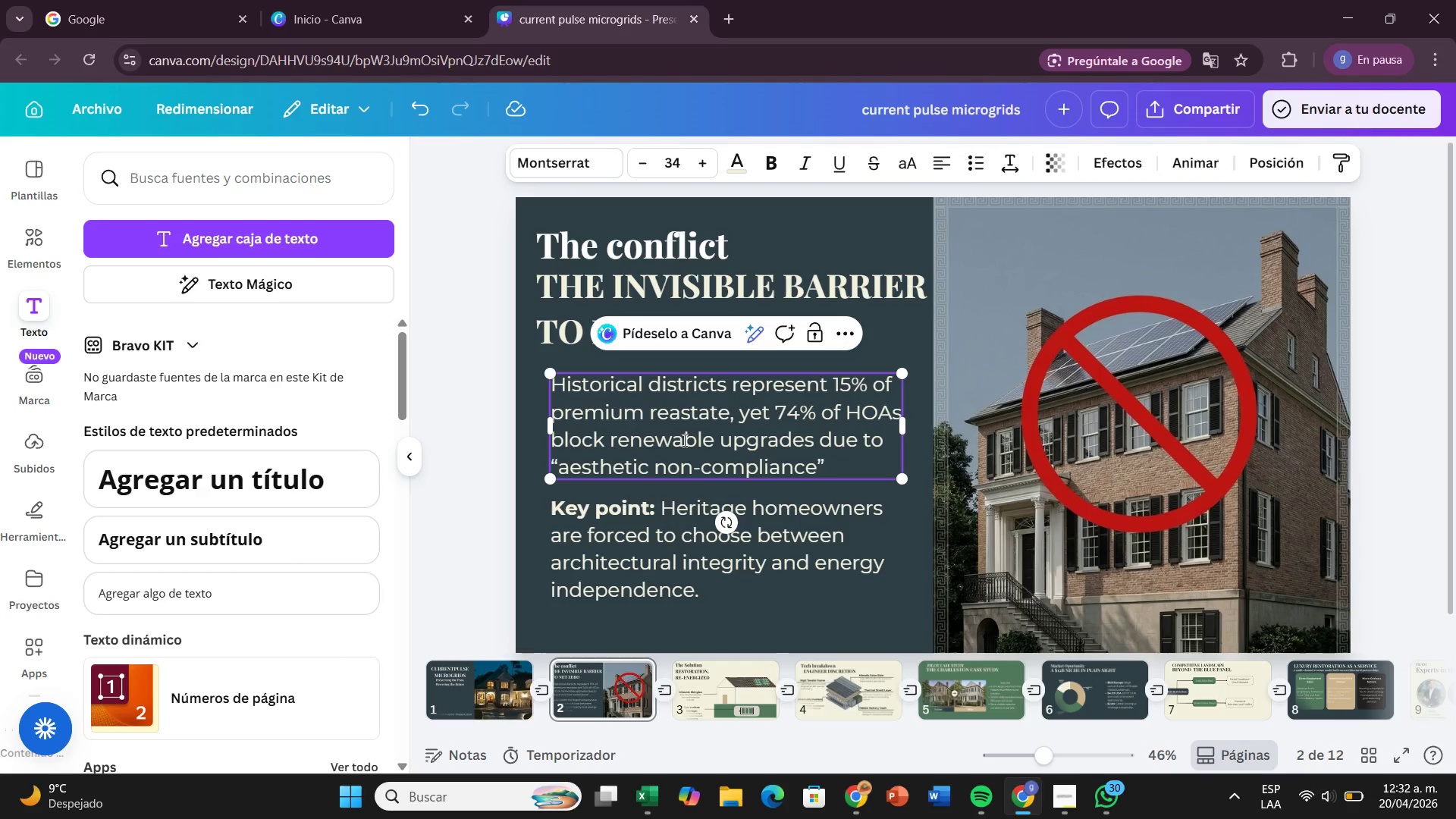 
key(CapsLock)
 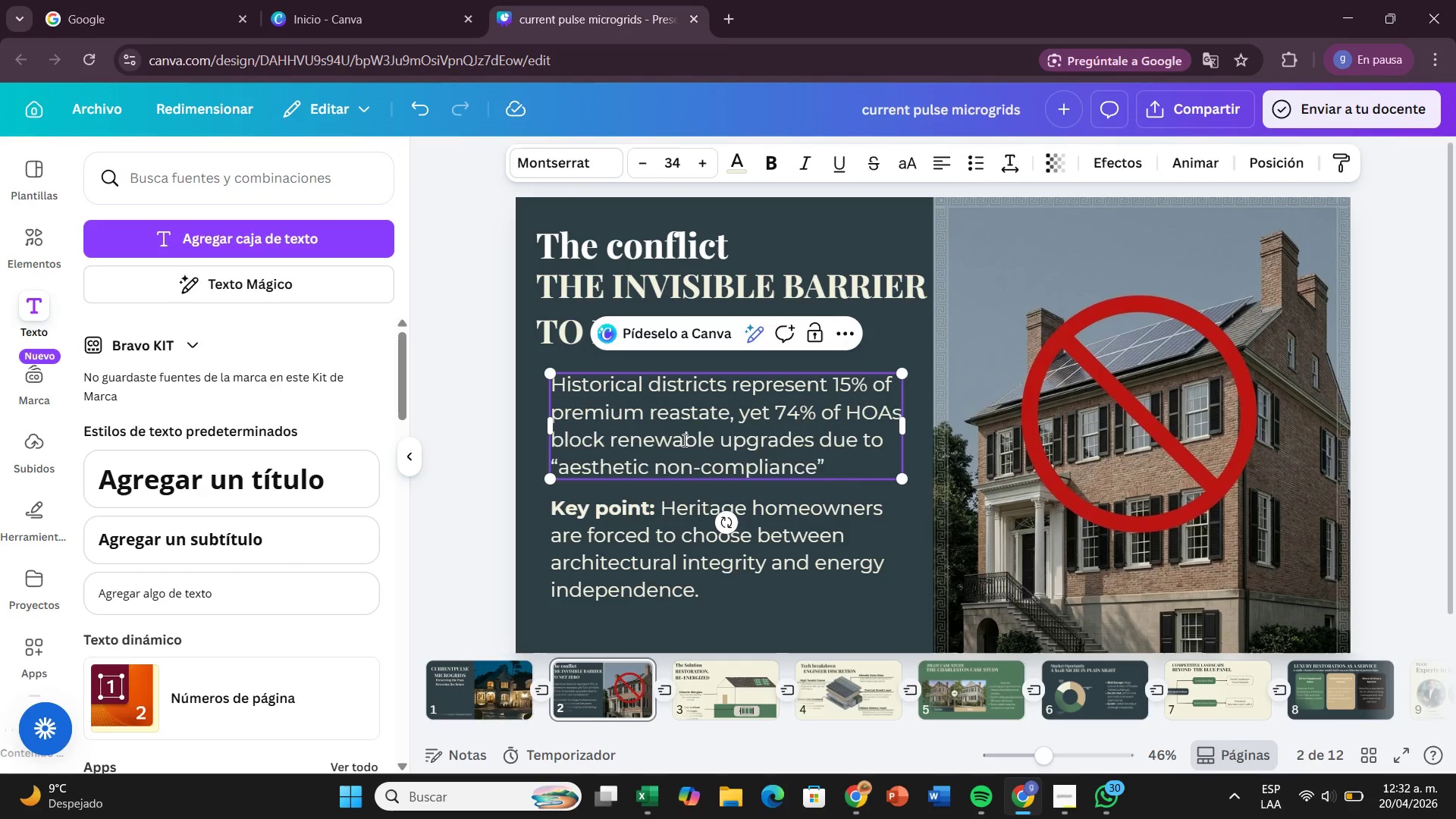 
key(L)
 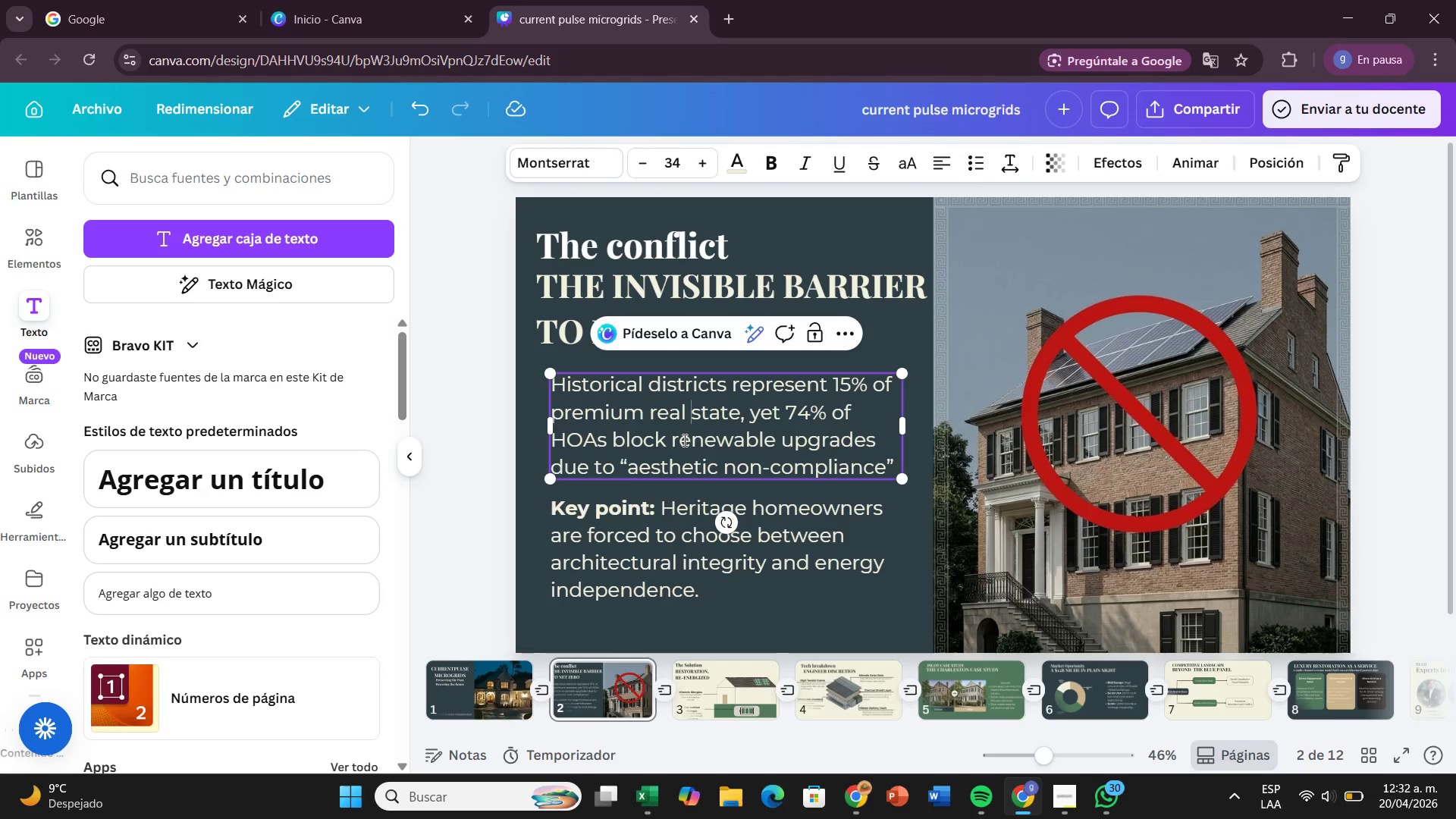 
key(Space)
 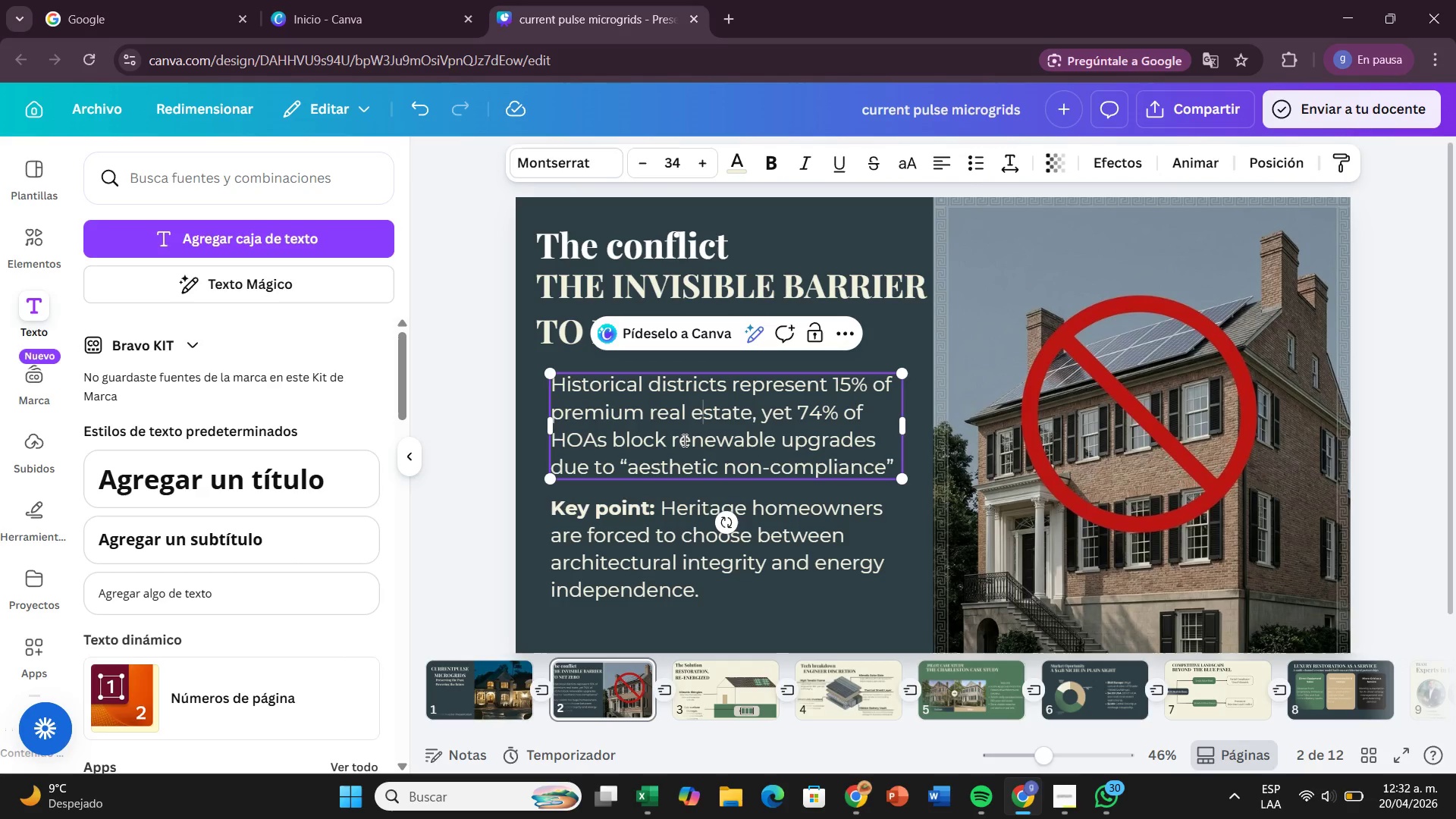 
key(E)
 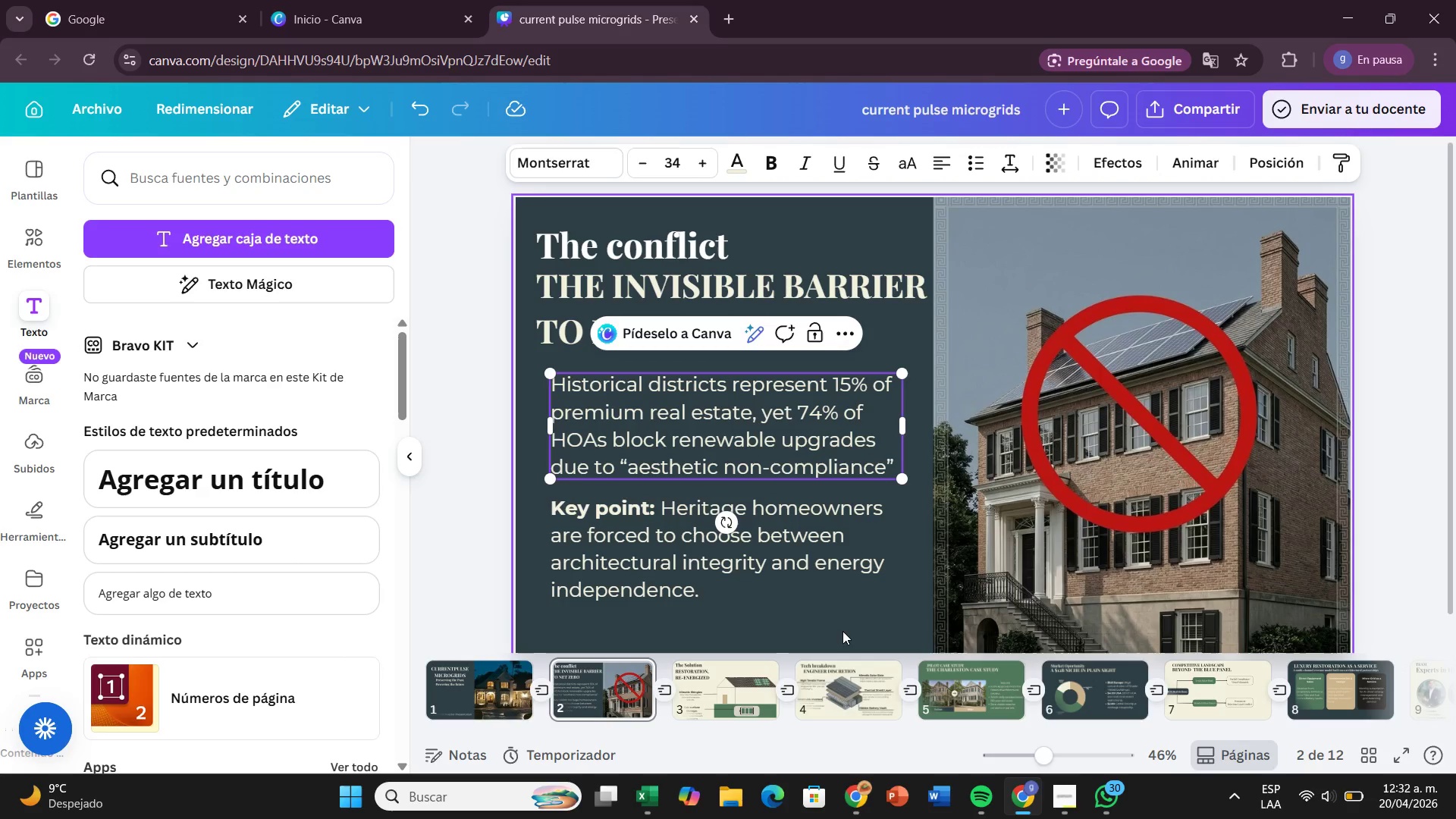 
left_click([843, 631])
 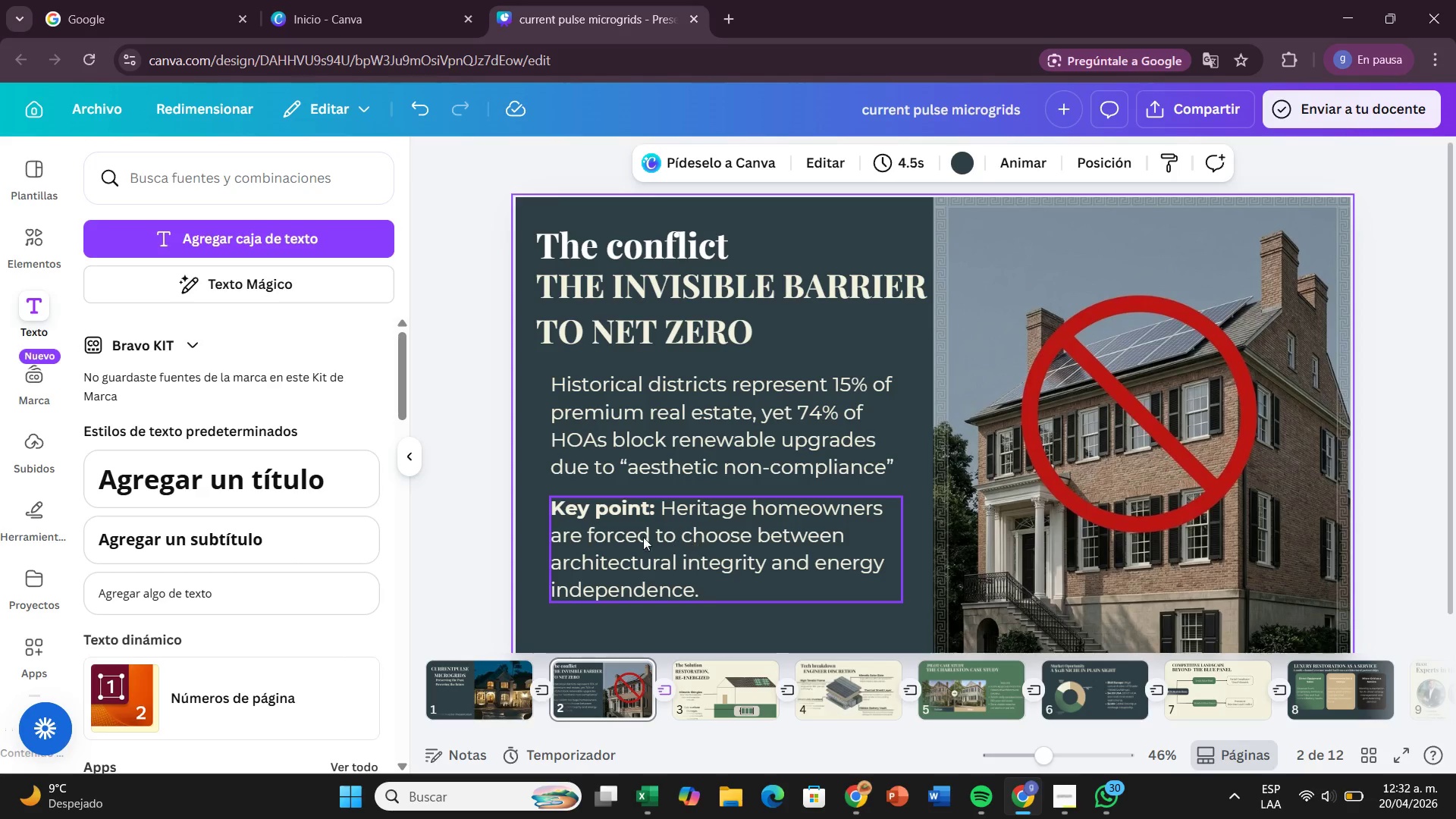 
wait(21.8)
 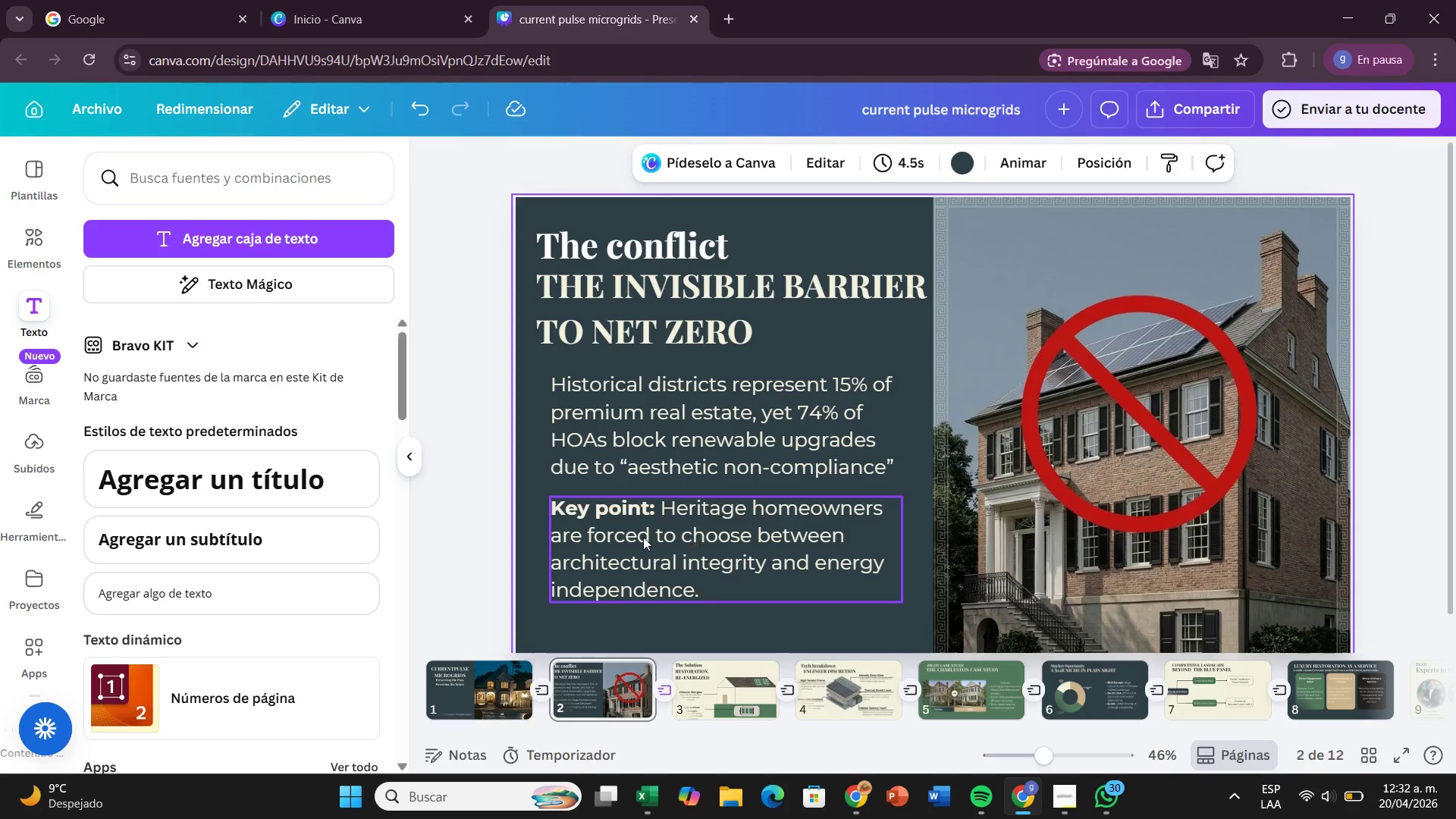 
left_click([723, 249])
 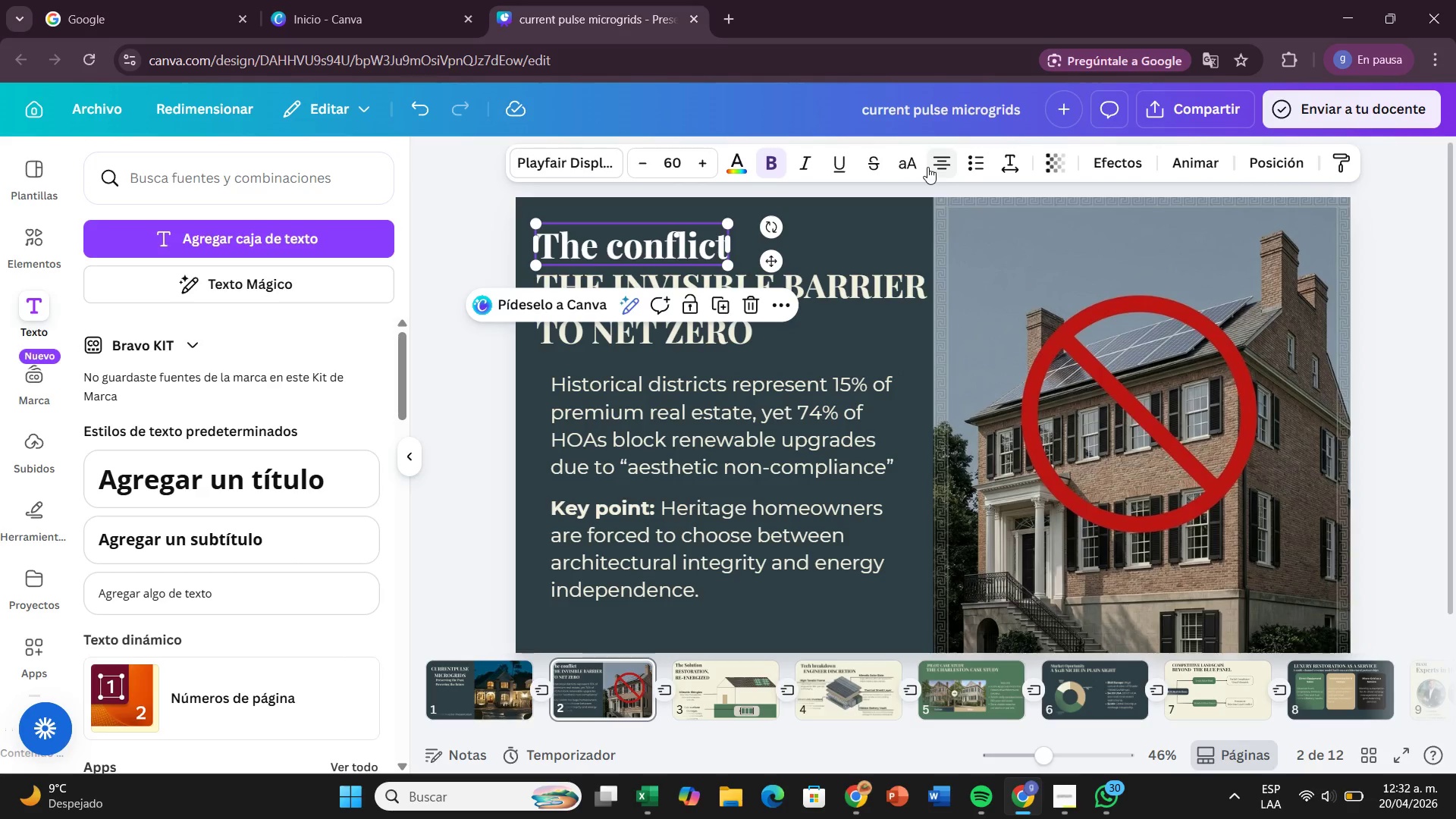 
left_click([898, 160])
 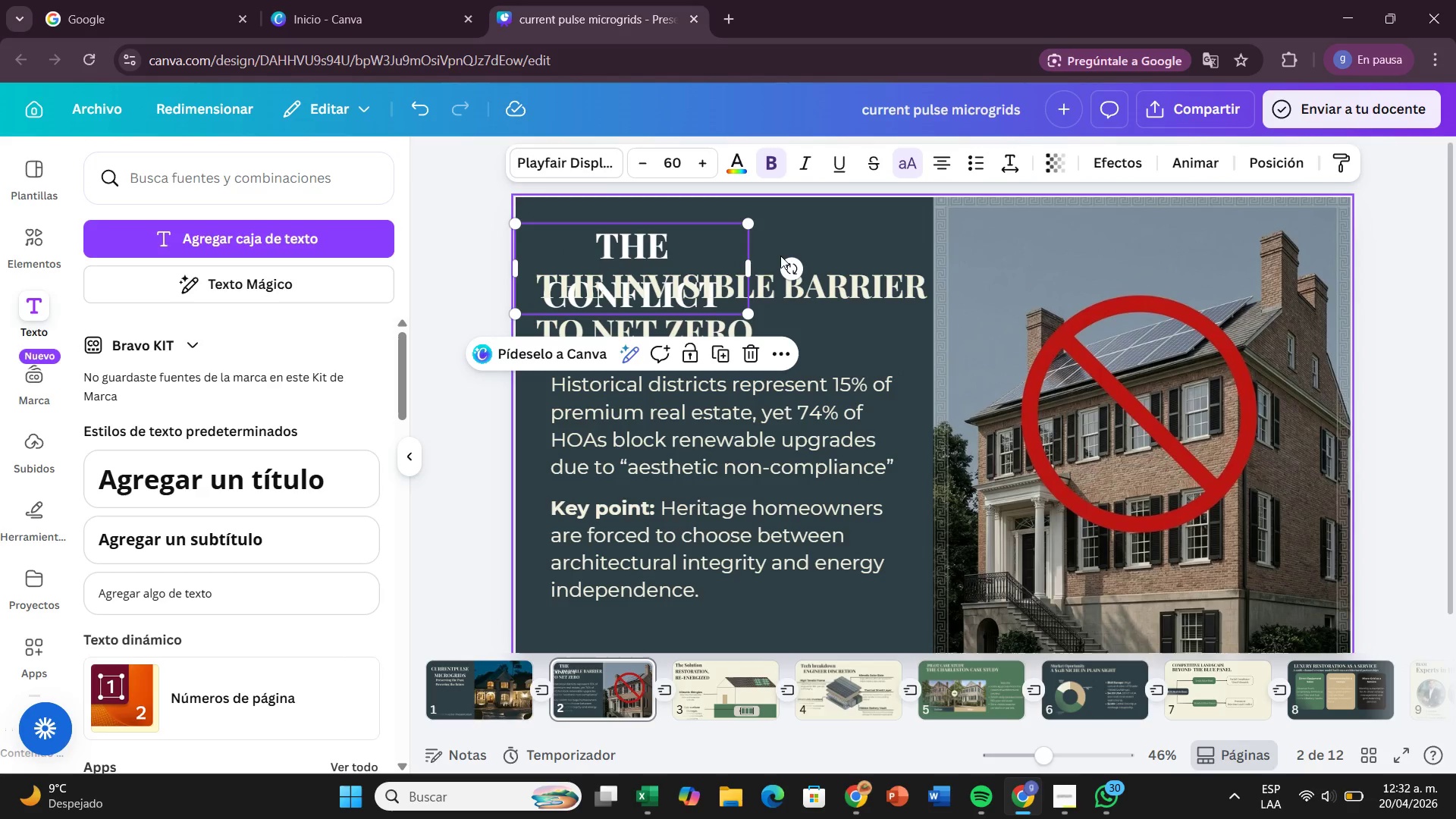 
left_click_drag(start_coordinate=[749, 271], to_coordinate=[818, 261])
 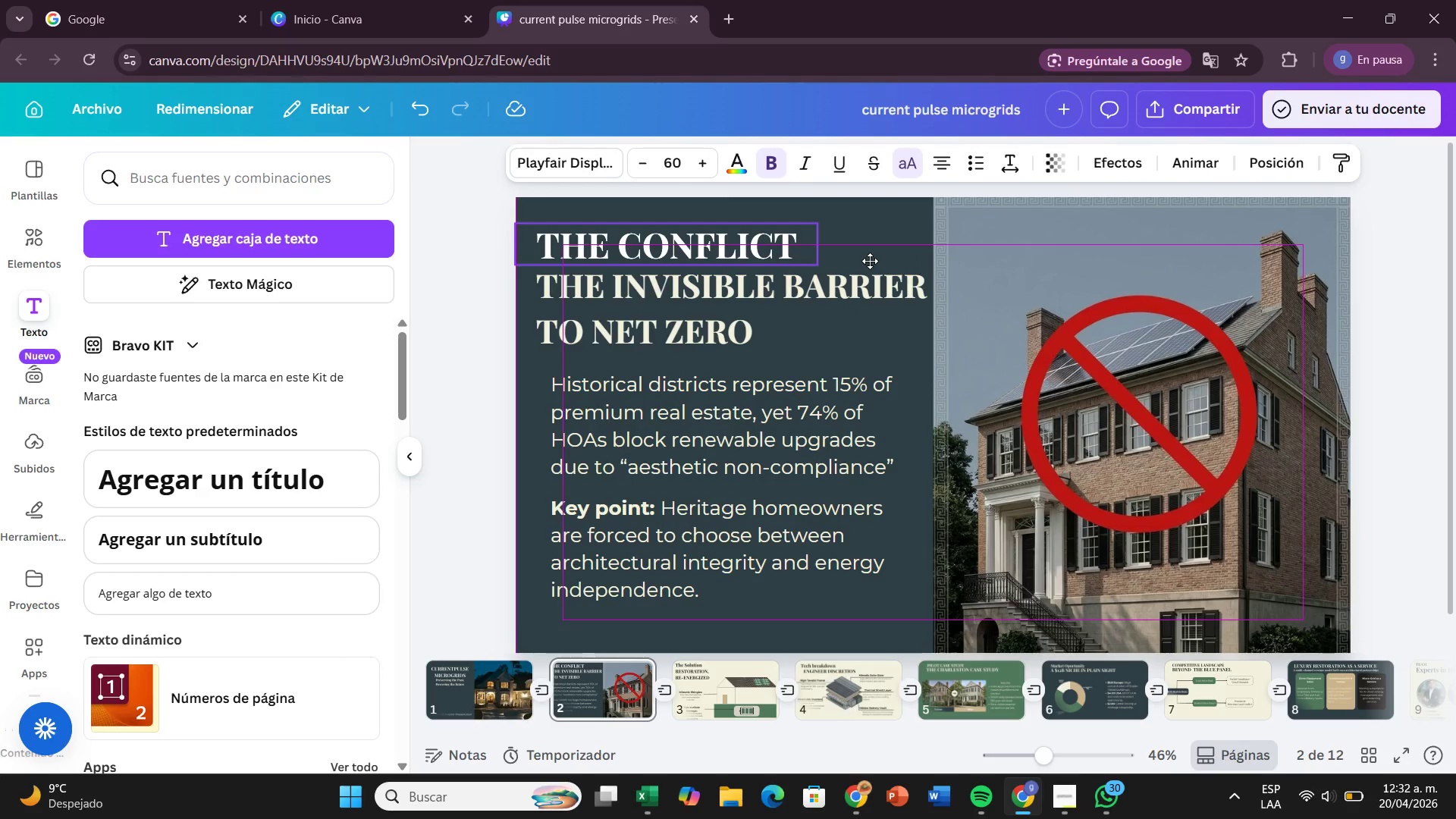 
left_click([761, 547])
 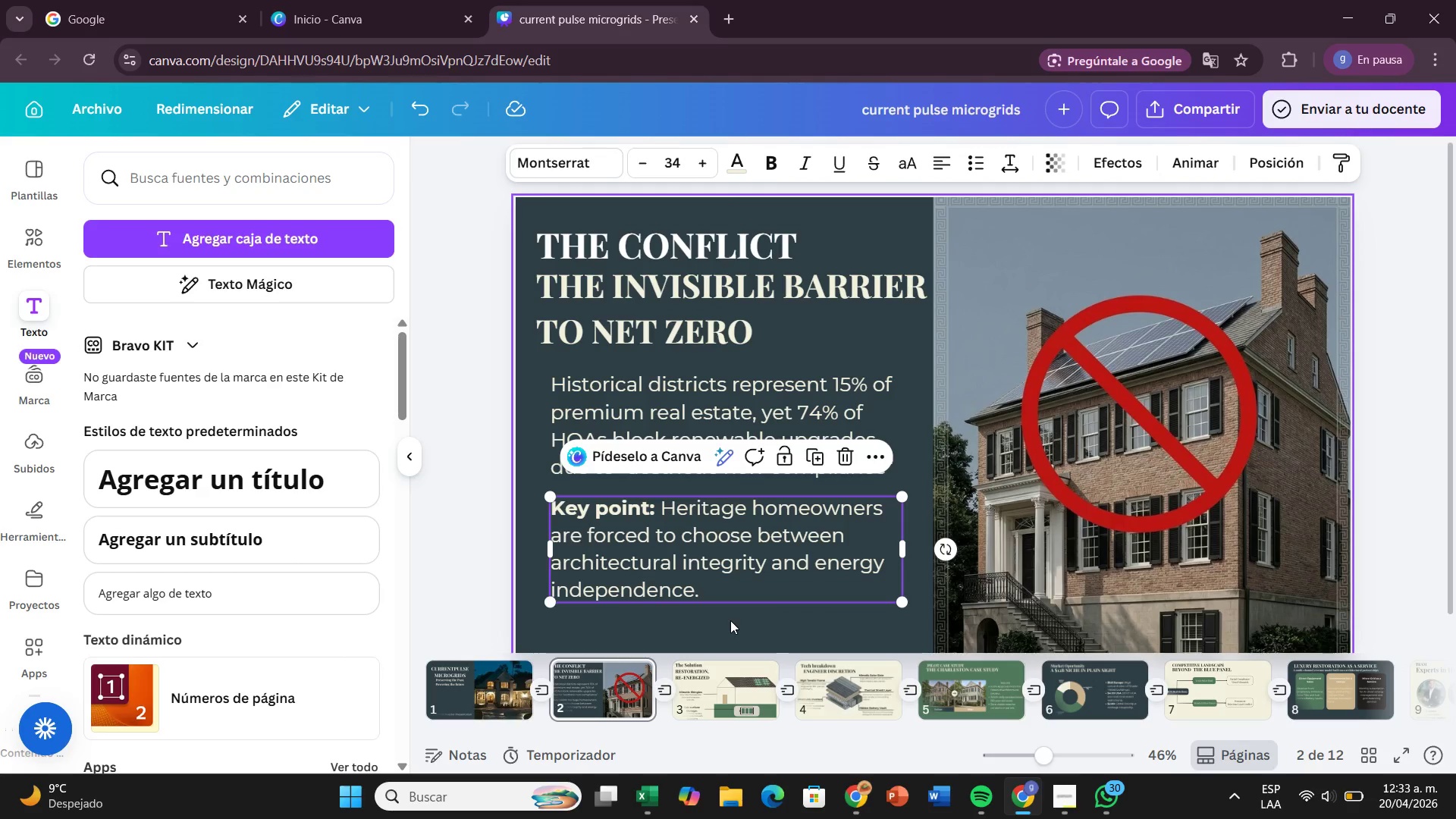 
left_click([730, 620])
 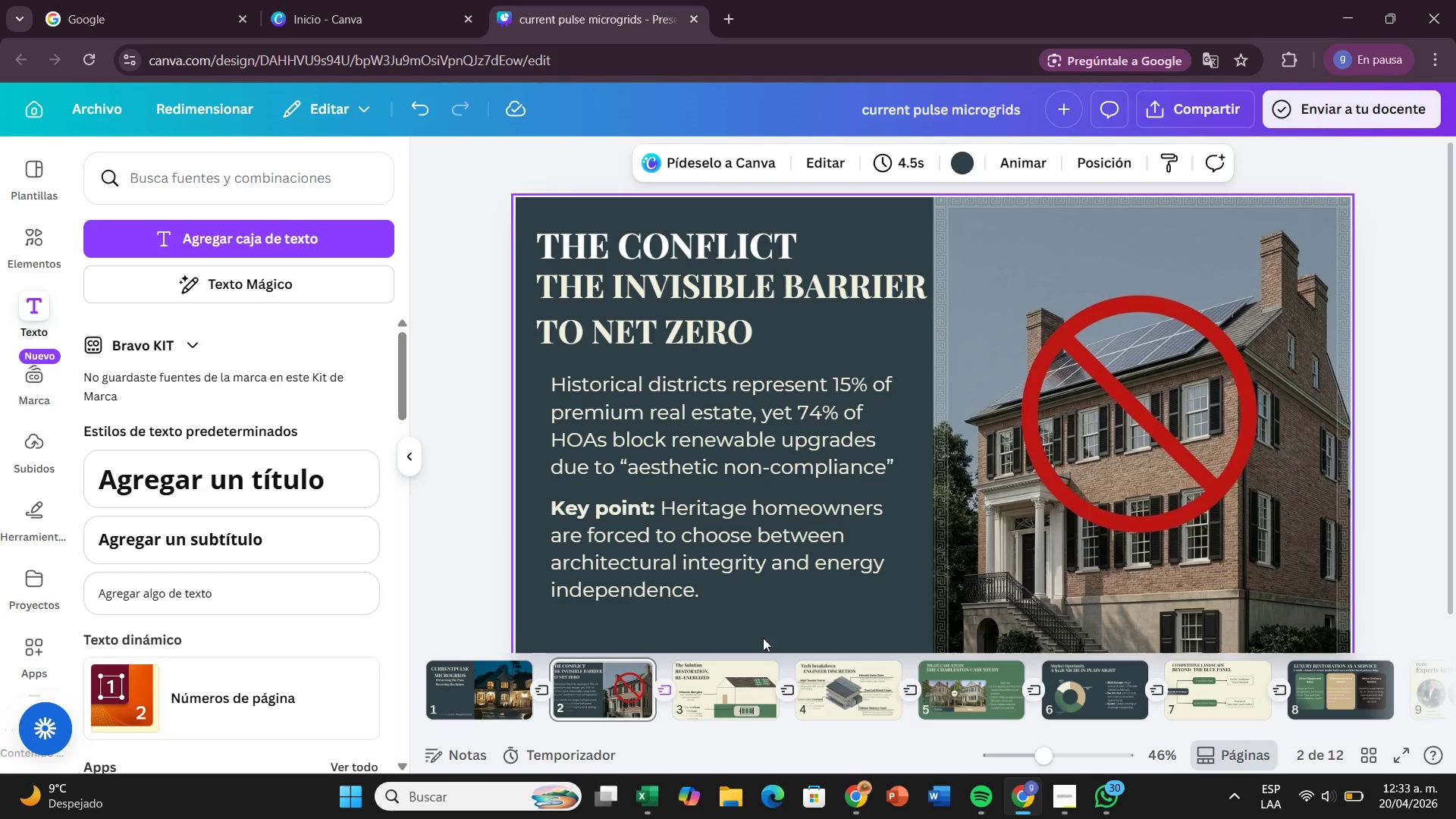 
wait(6.83)
 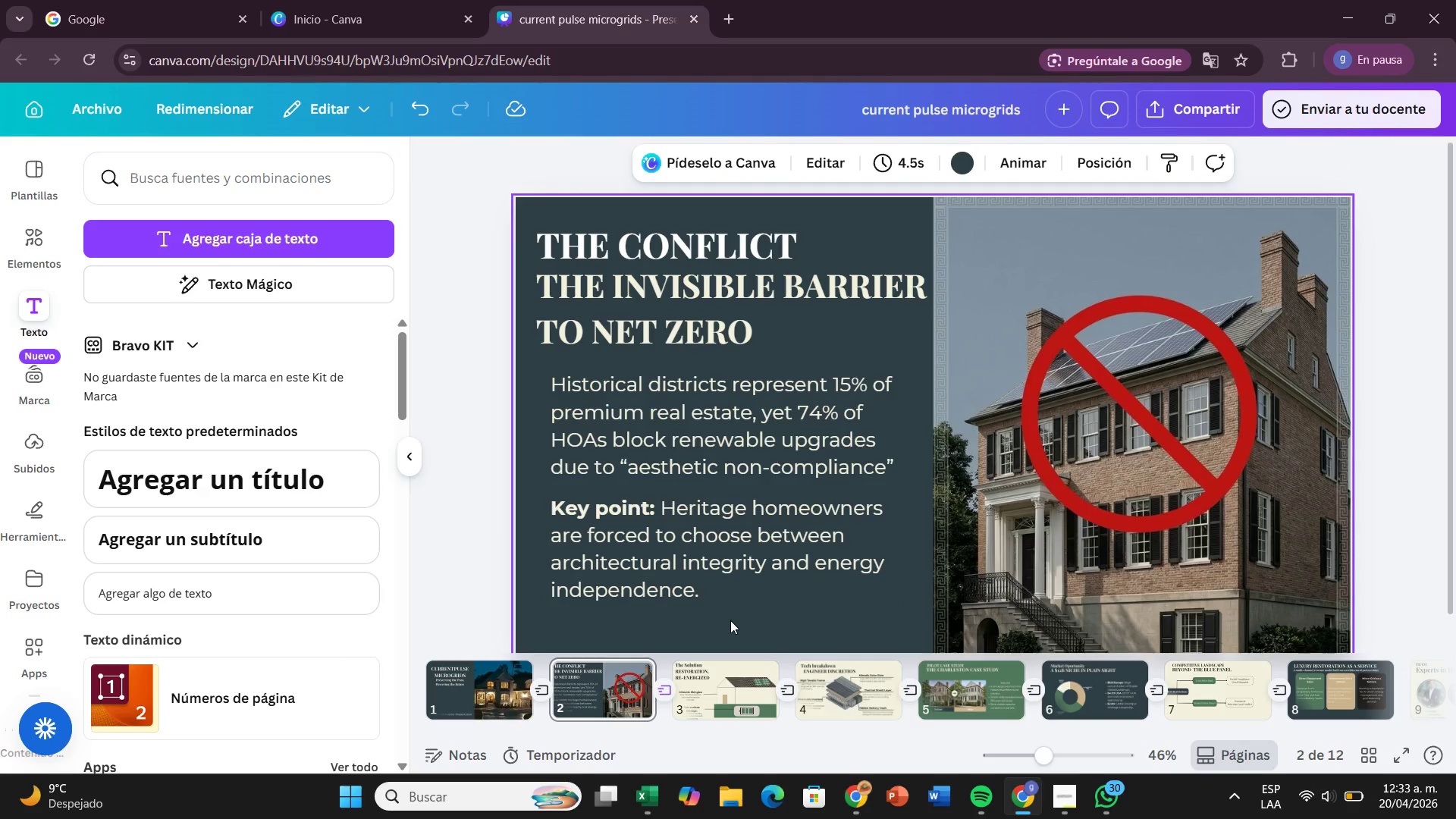 
left_click([737, 692])
 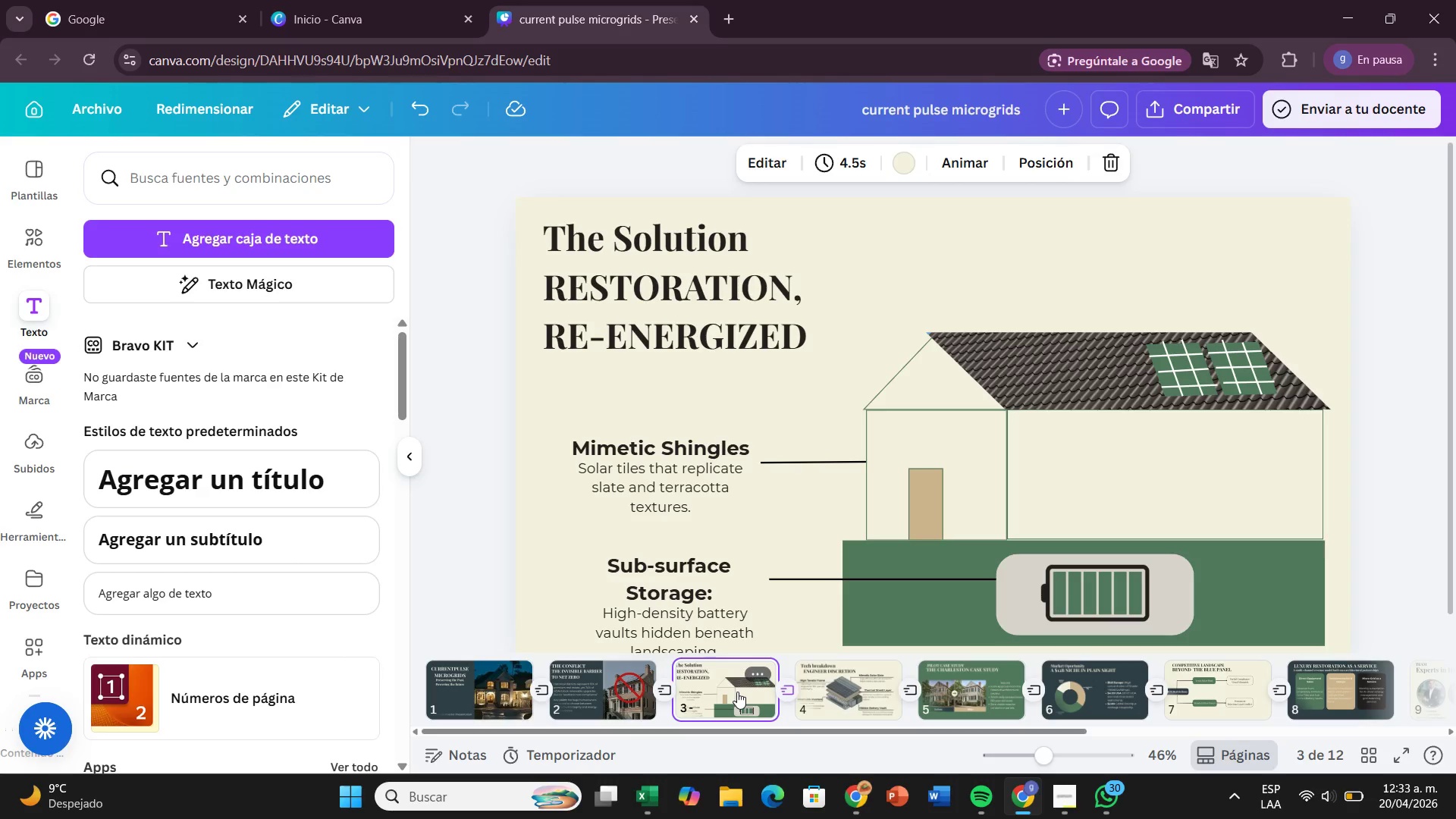 
wait(14.64)
 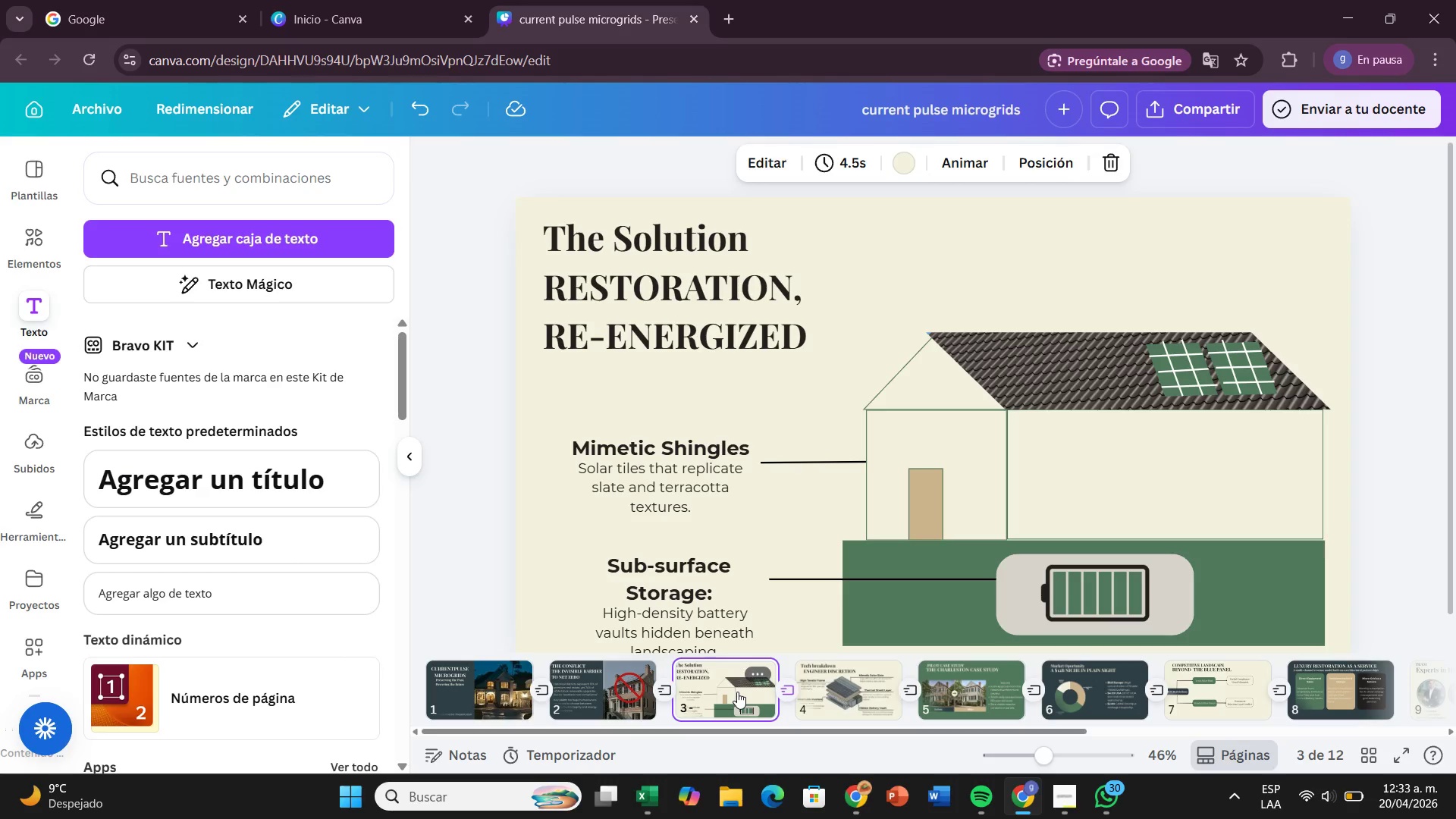 
left_click([643, 238])
 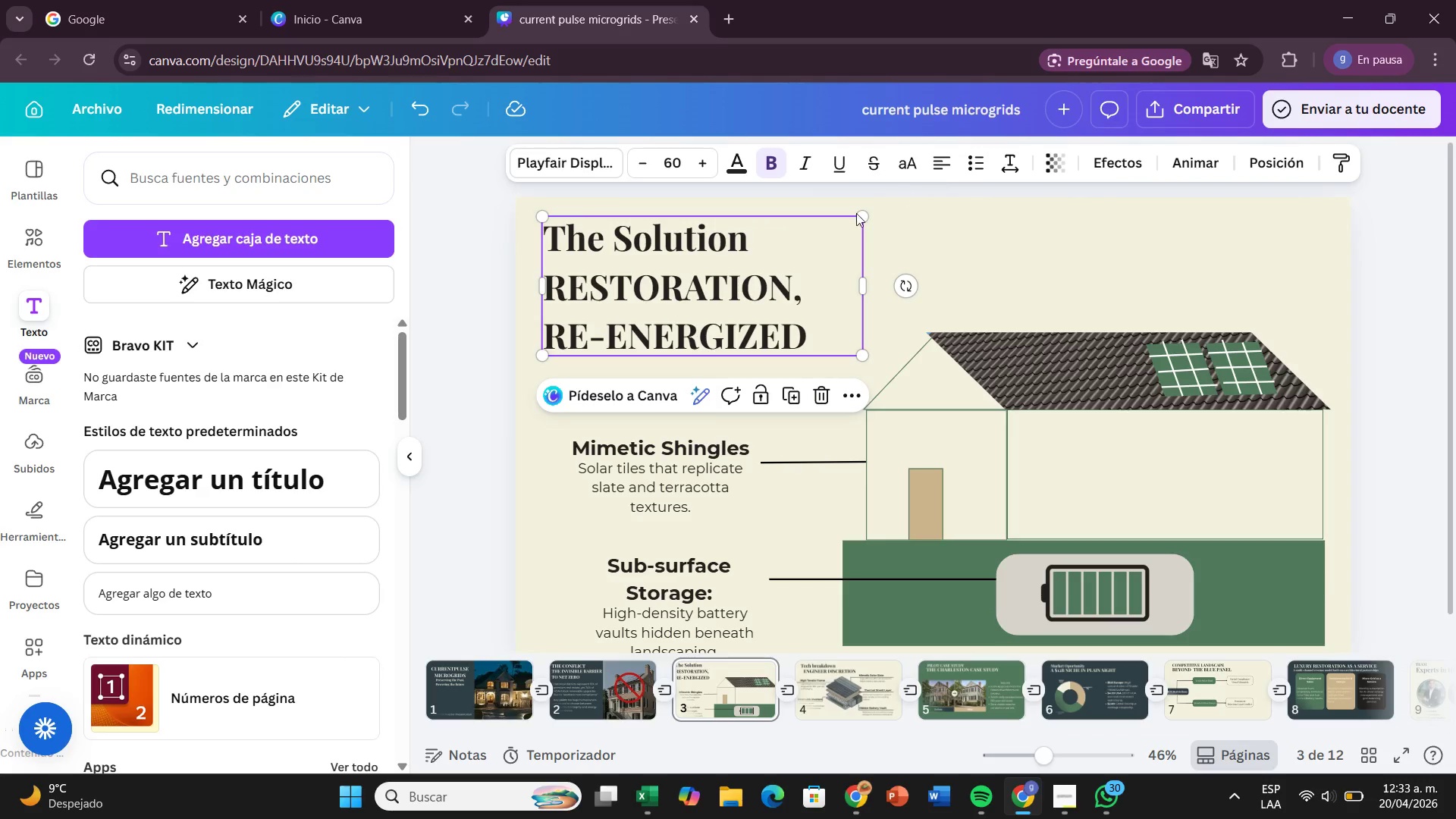 
left_click([770, 243])
 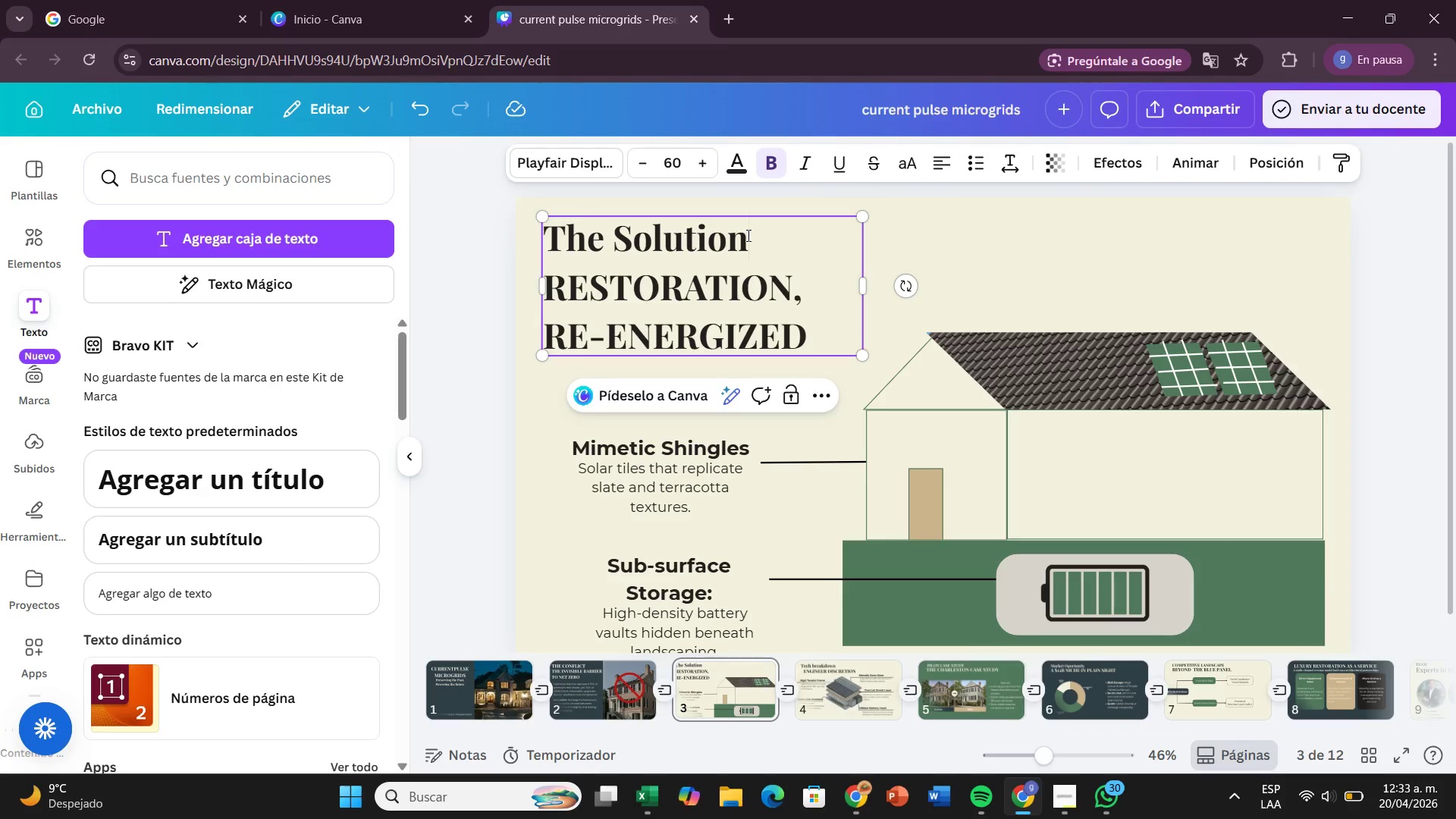 
left_click_drag(start_coordinate=[747, 235], to_coordinate=[479, 246])
 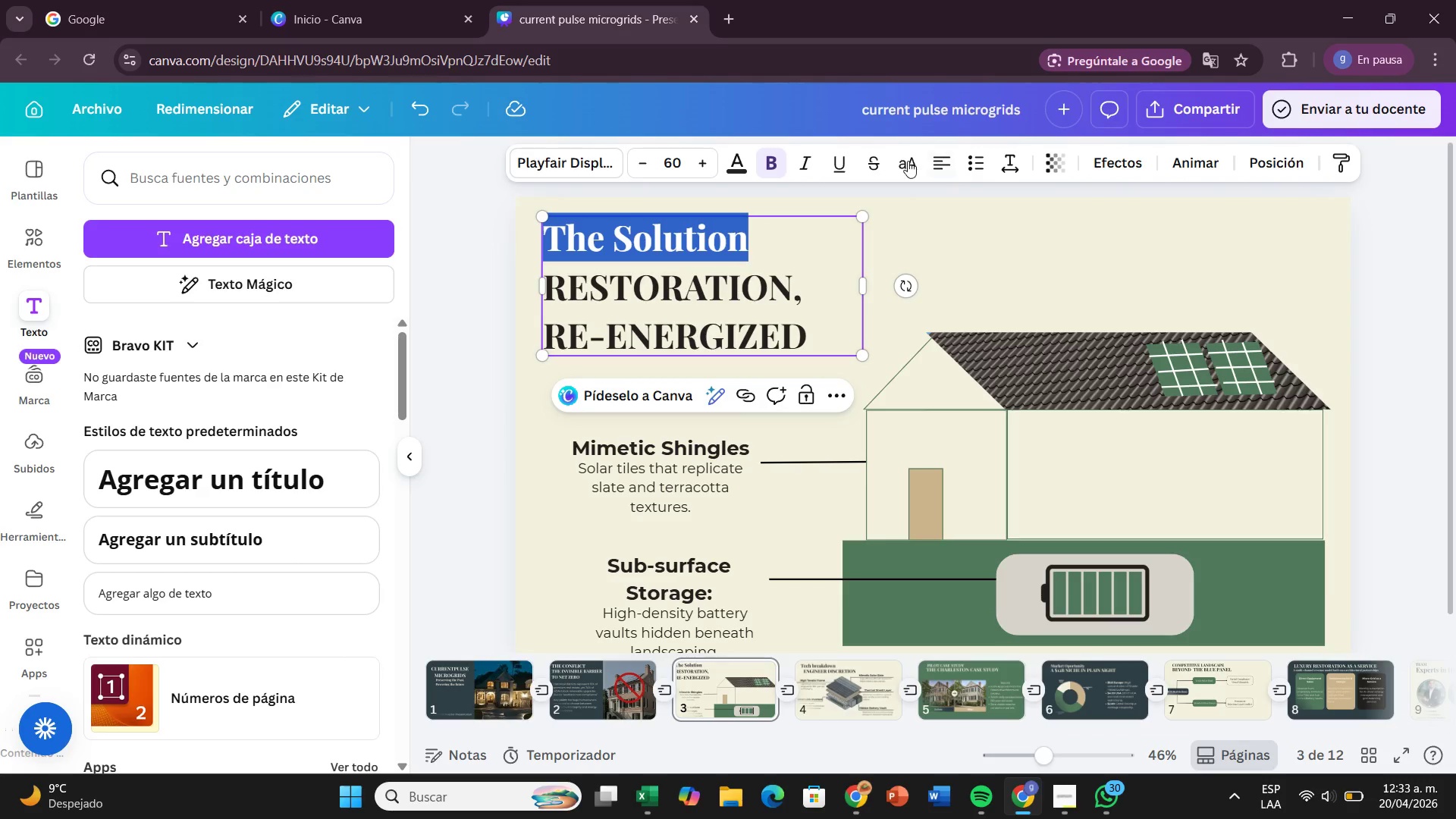 
left_click([908, 160])
 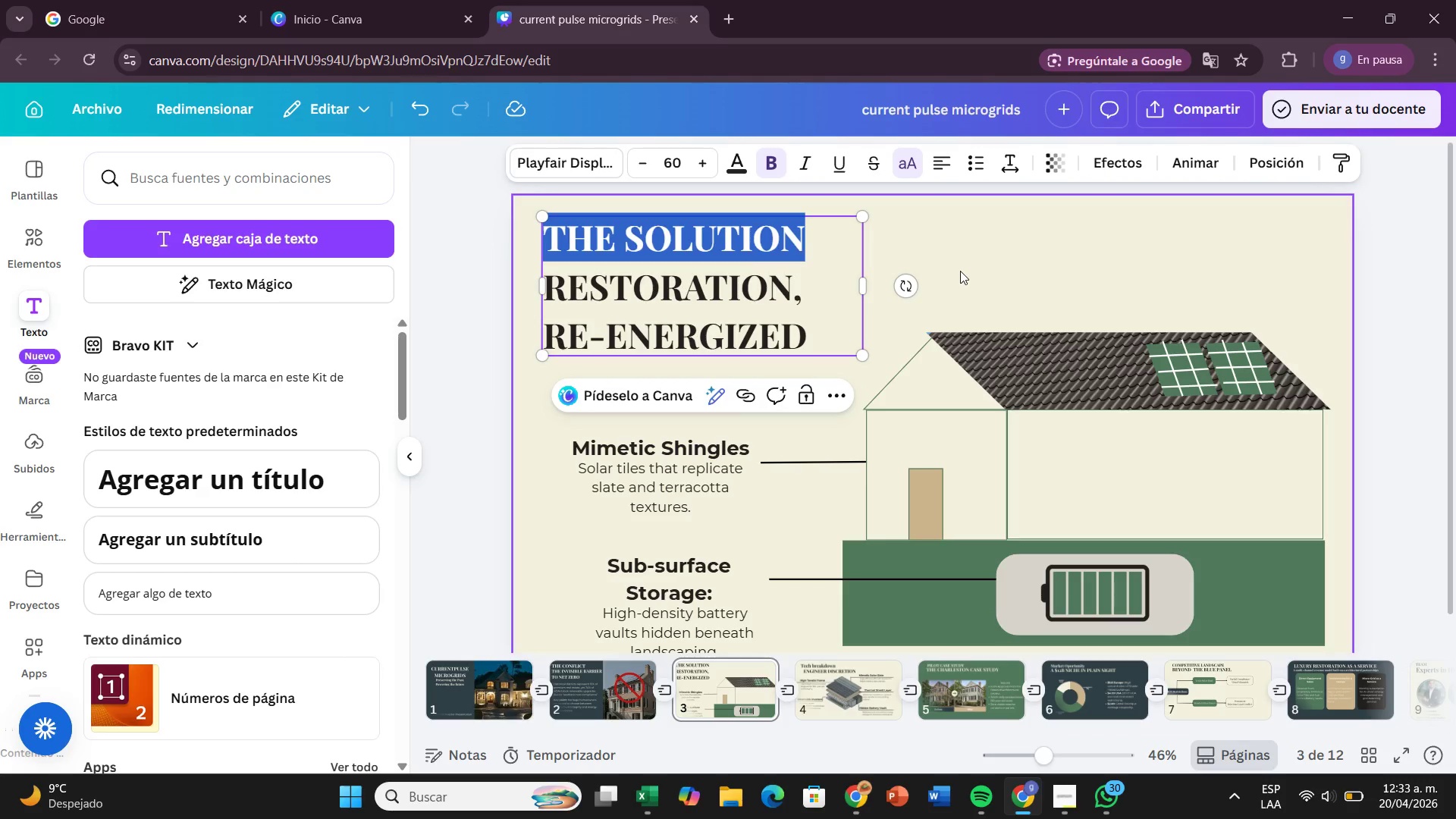 
left_click([960, 271])
 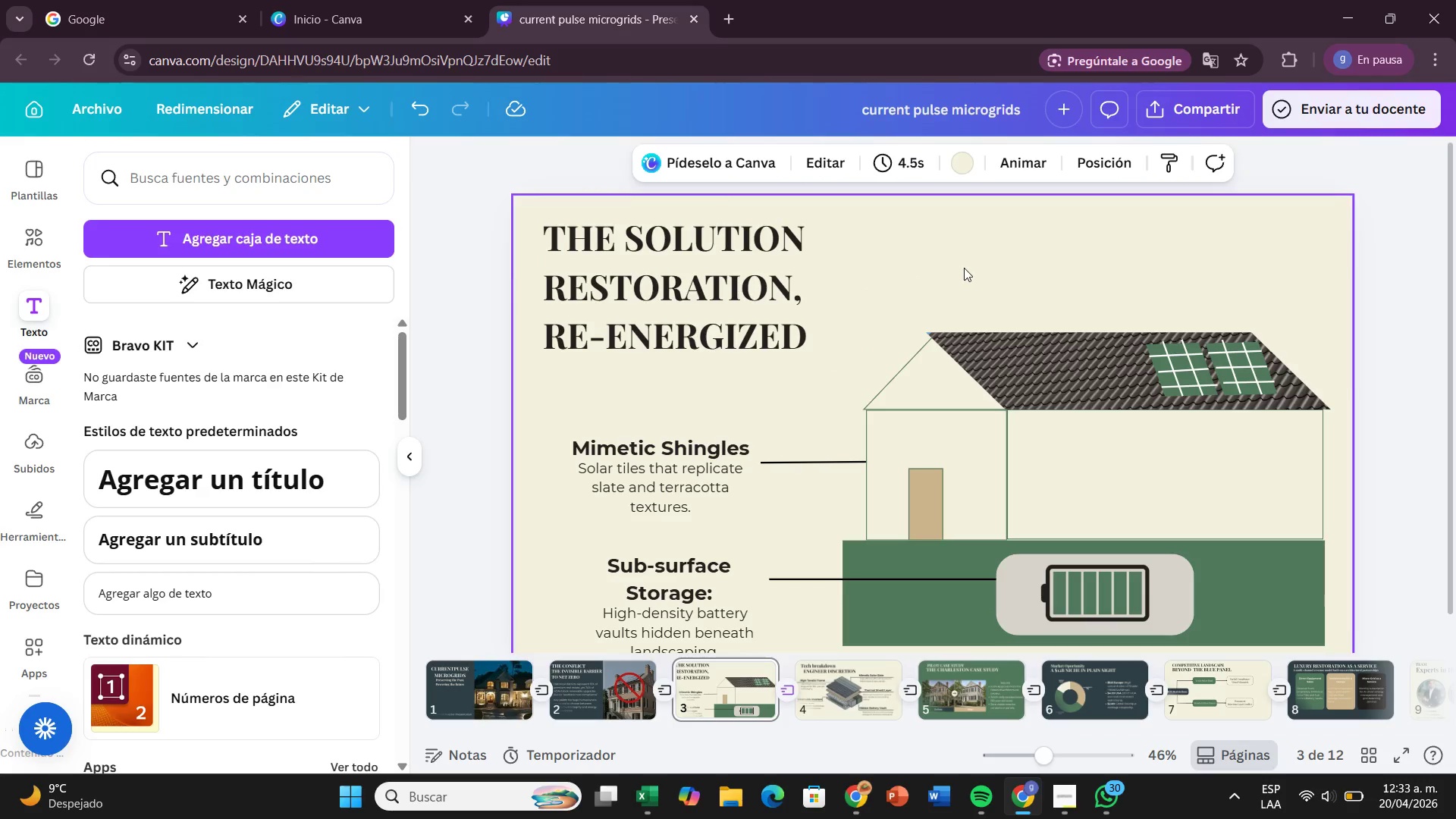 
wait(13.23)
 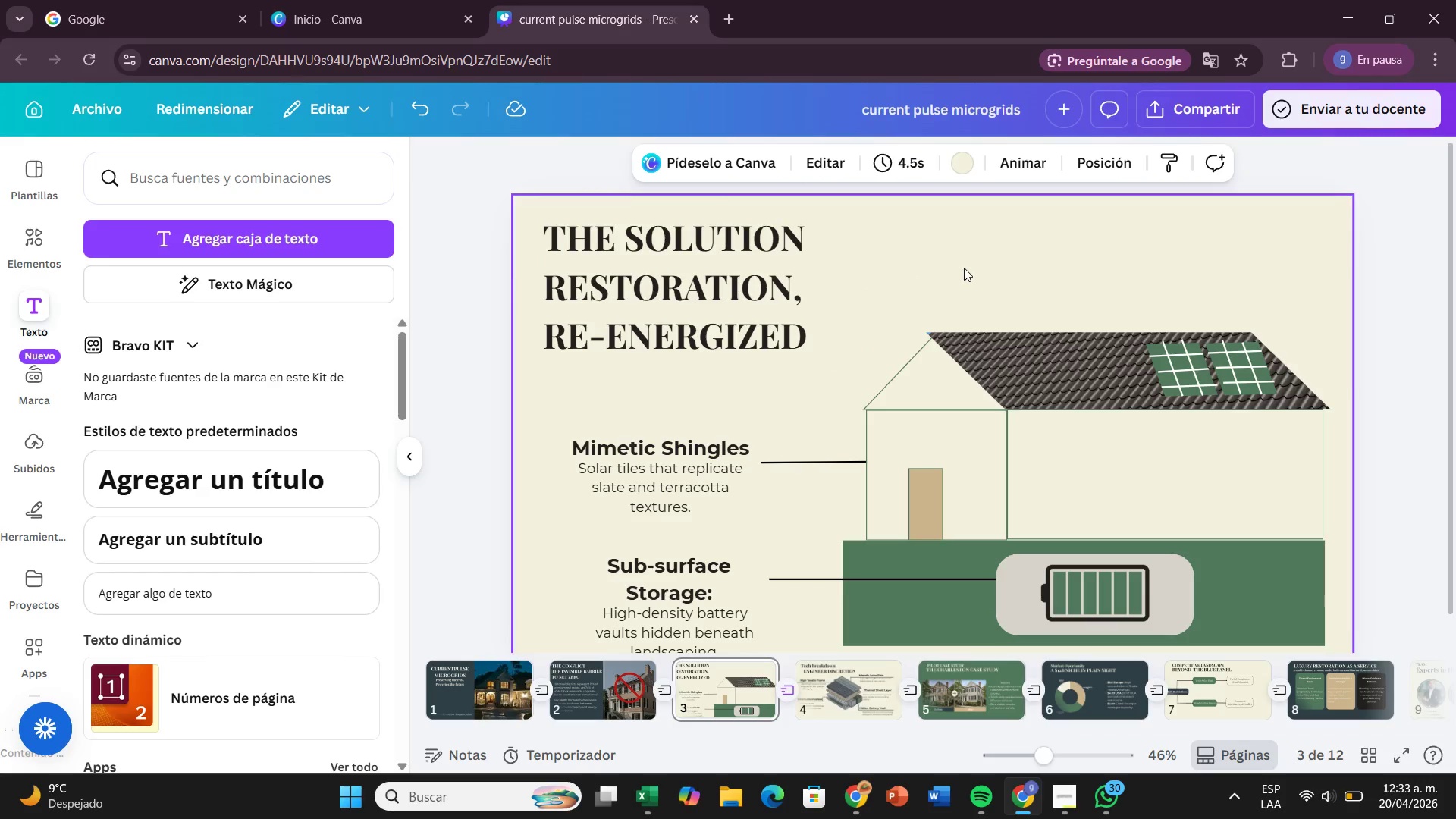 
left_click([1038, 758])
 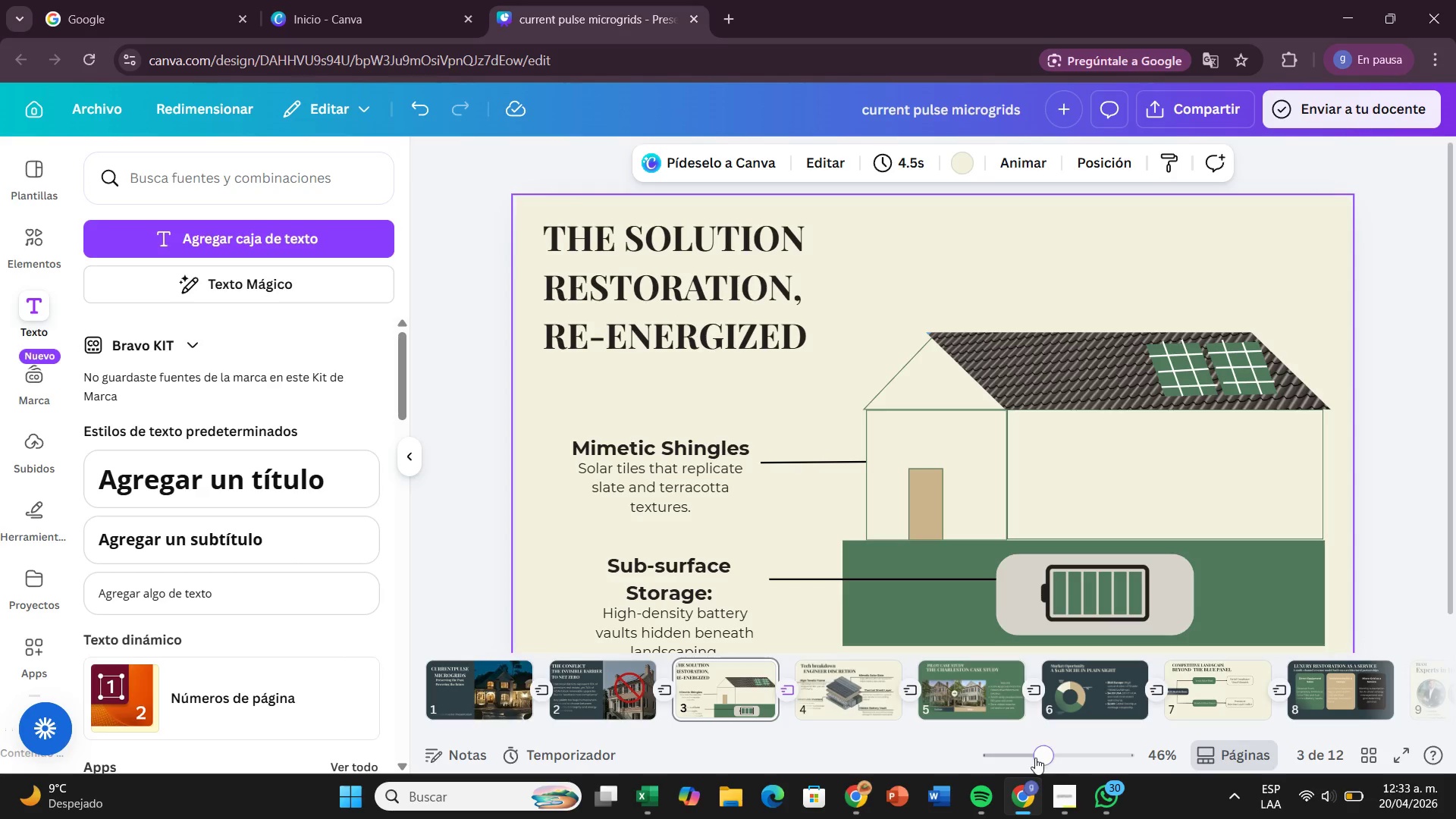 
left_click([1035, 758])
 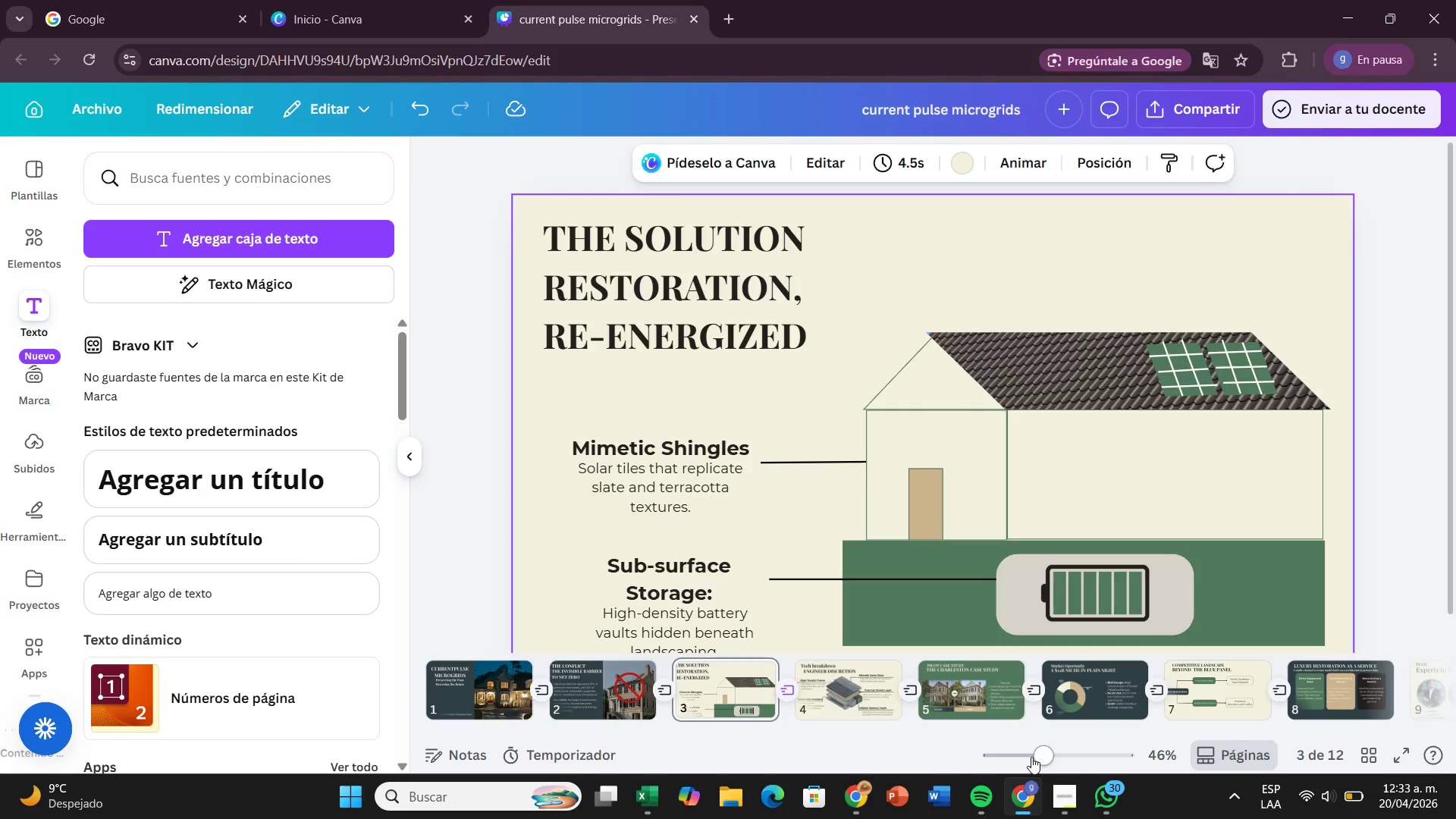 
left_click([1031, 757])
 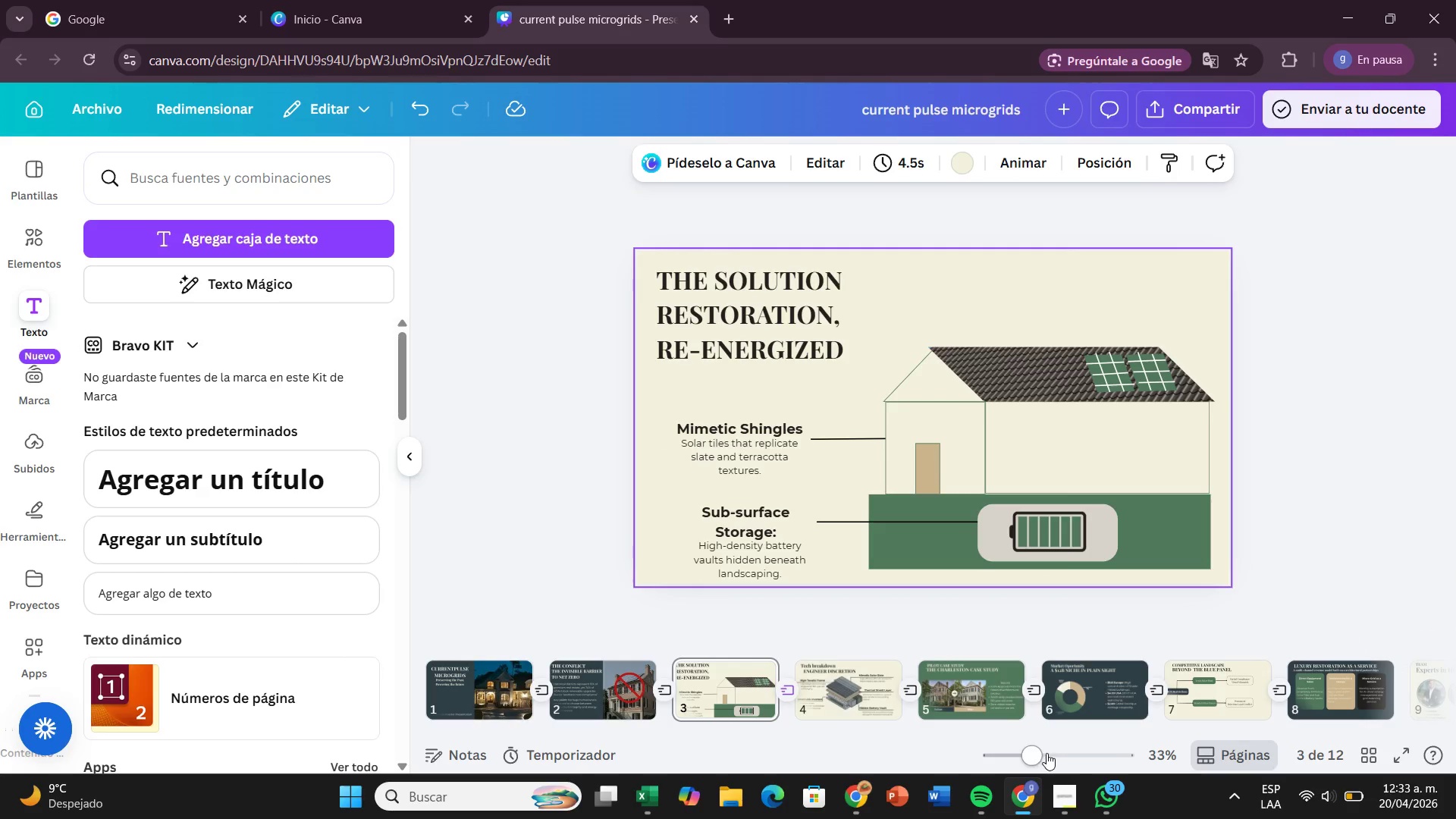 
left_click([1051, 752])
 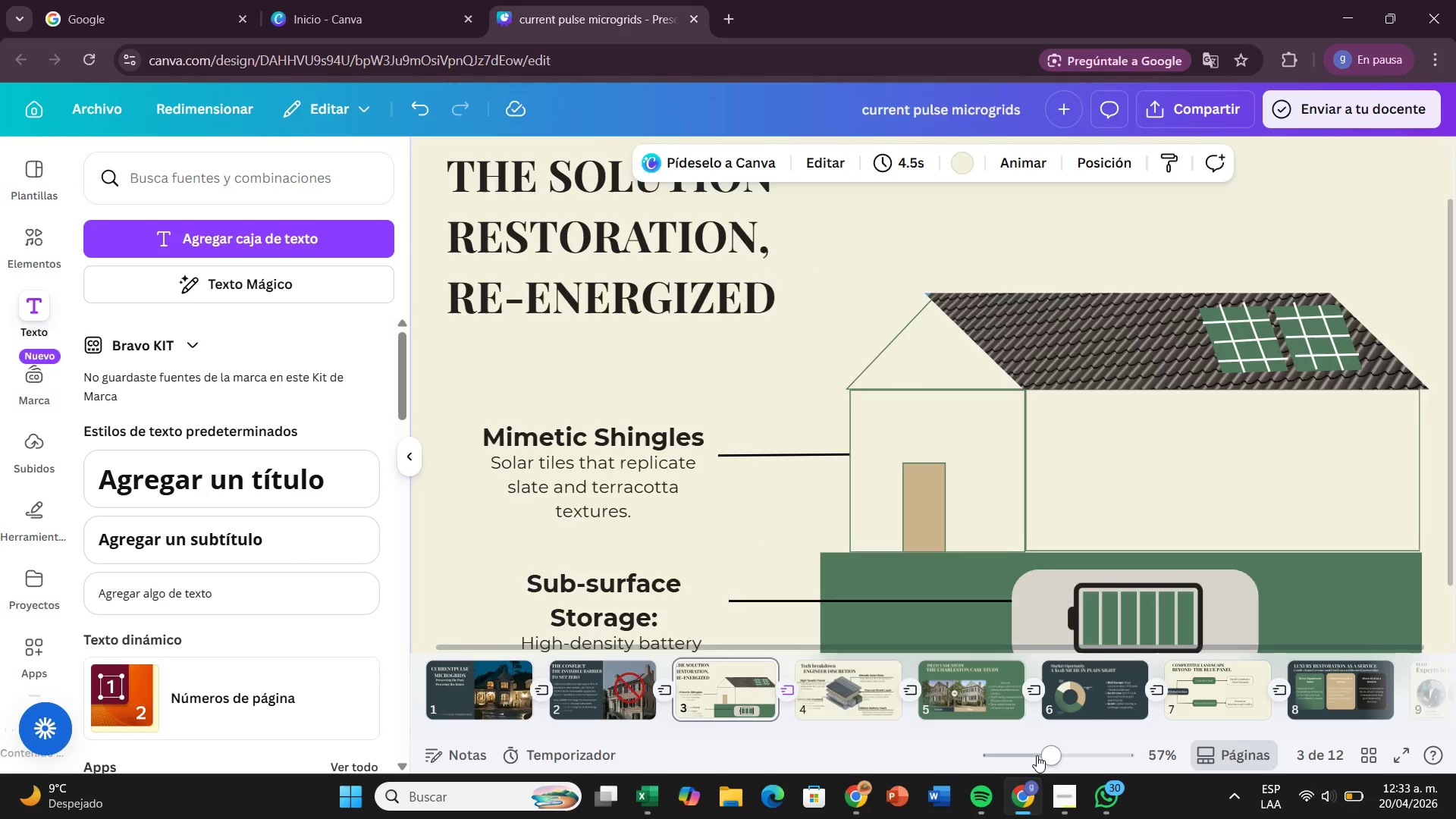 
left_click([1037, 755])
 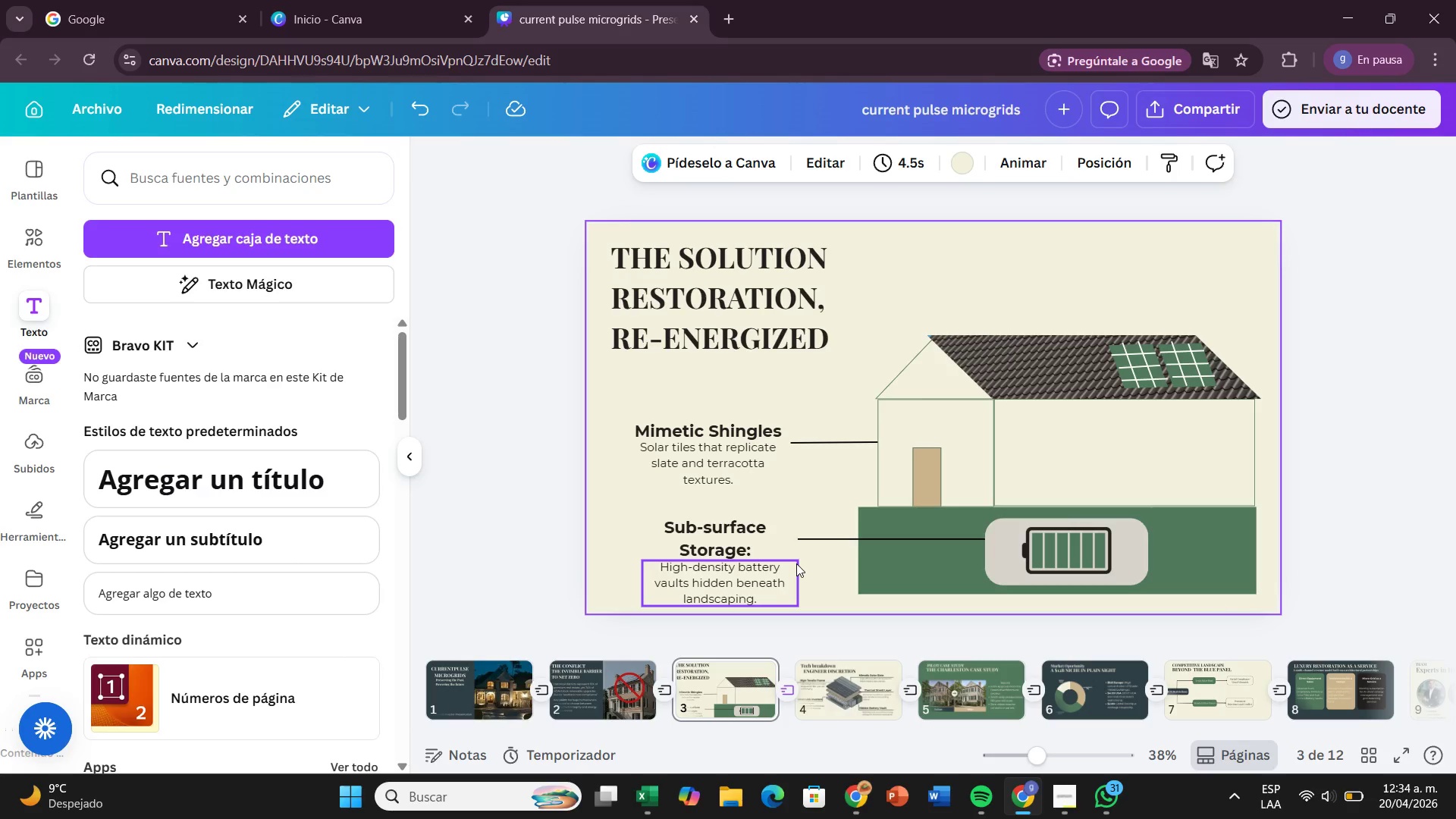 
wait(46.26)
 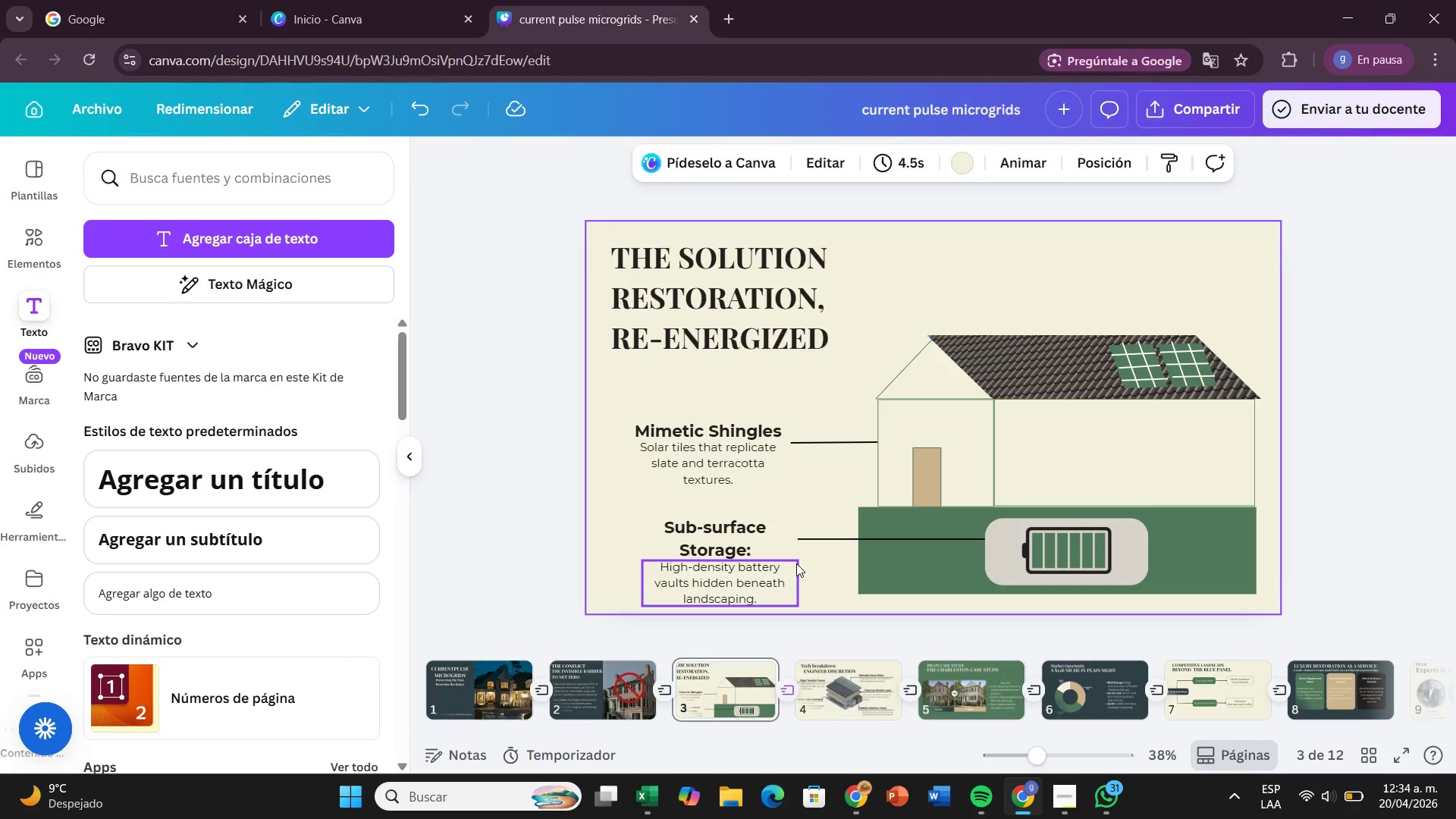 
double_click([781, 575])
 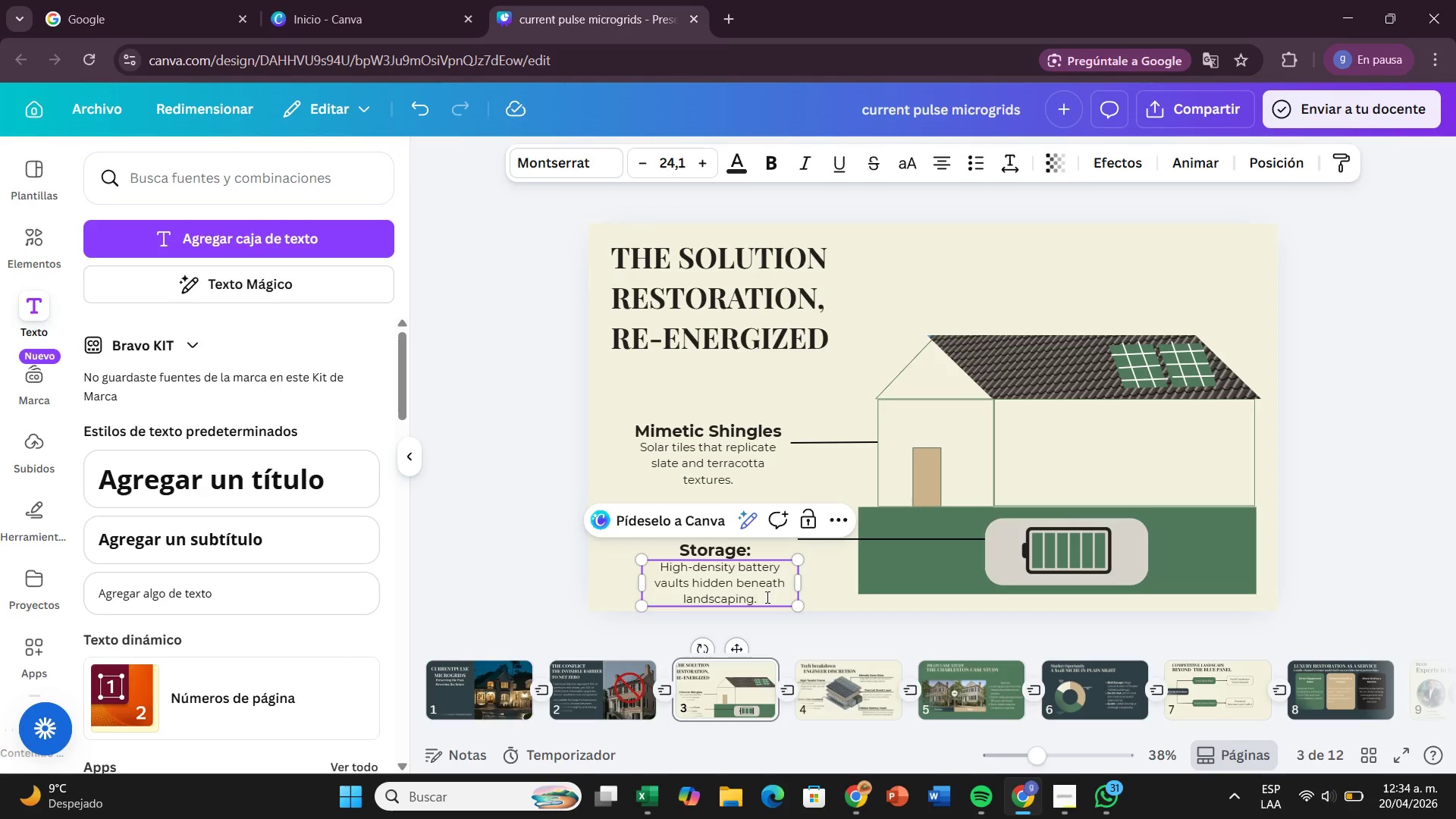 
hold_key(key=Backspace, duration=0.61)
 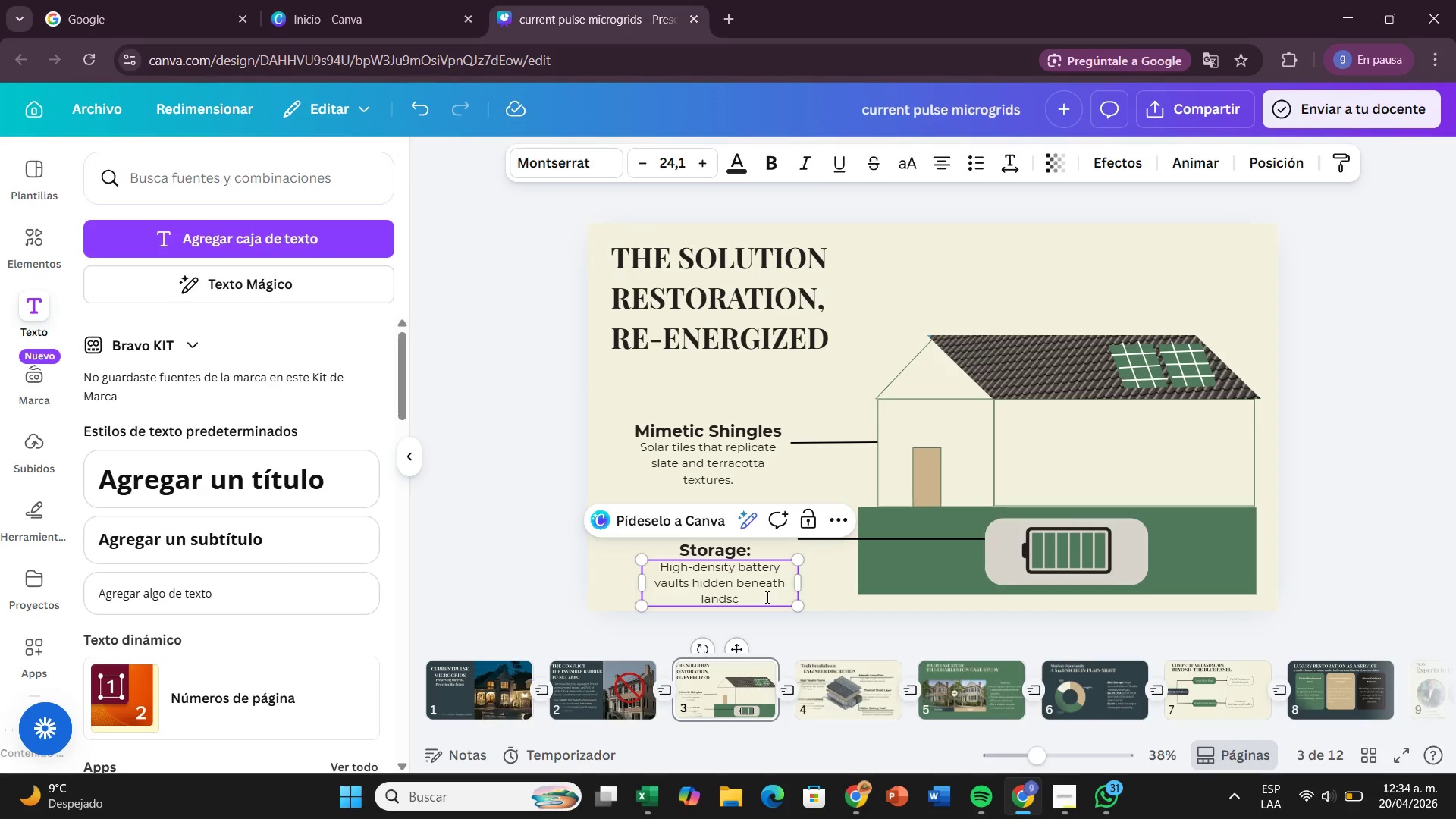 
key(Backspace)
key(Backspace)
key(Backspace)
key(Backspace)
key(Backspace)
key(Backspace)
key(Backspace)
key(Backspace)
key(Backspace)
key(Backspace)
key(Backspace)
key(Backspace)
key(Backspace)
key(Backspace)
key(Backspace)
key(Backspace)
key(Backspace)
key(Backspace)
key(Backspace)
type( integrated beneath the landscape.)
 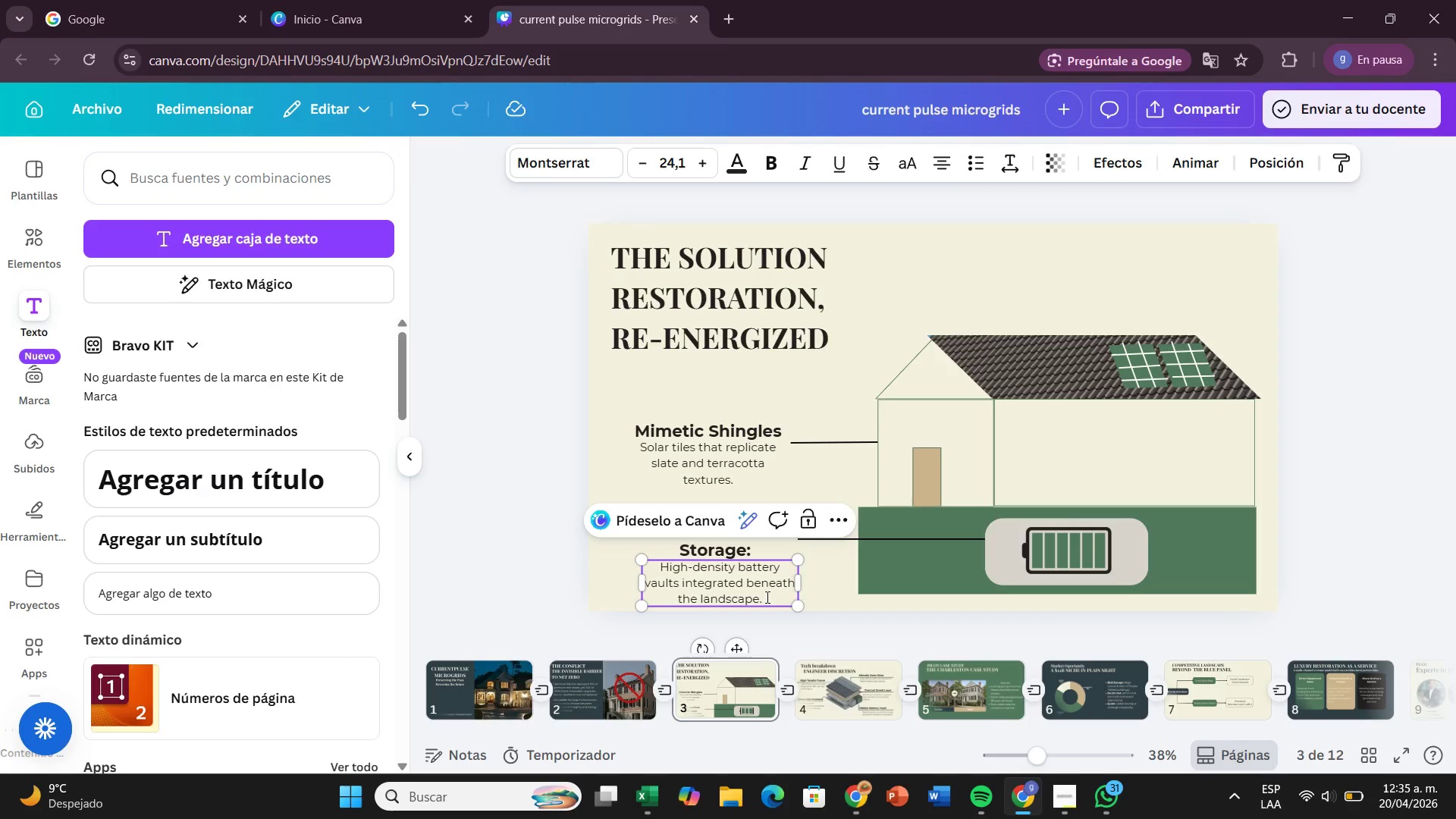 
left_click([1455, 487])
 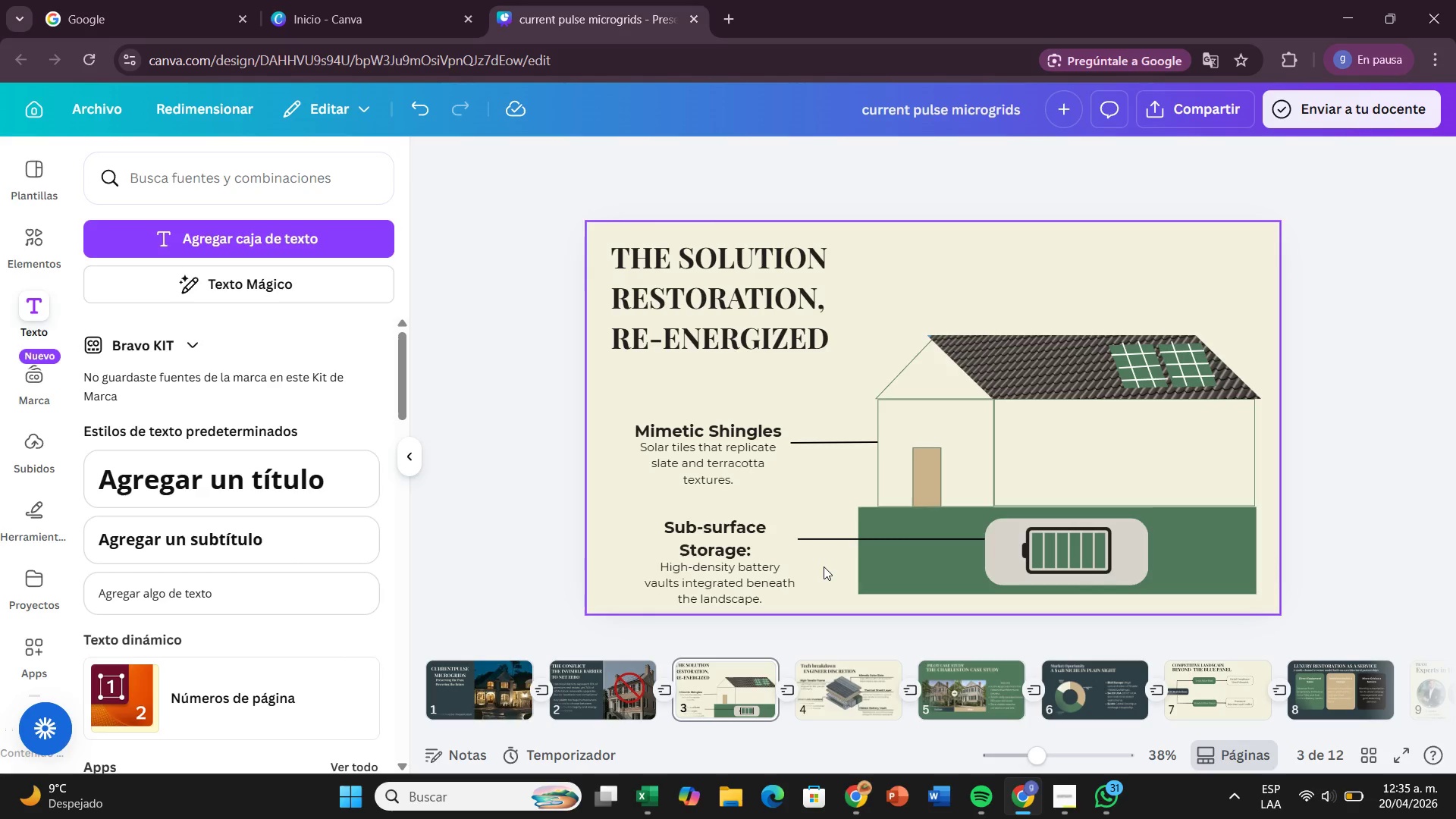 
wait(27.05)
 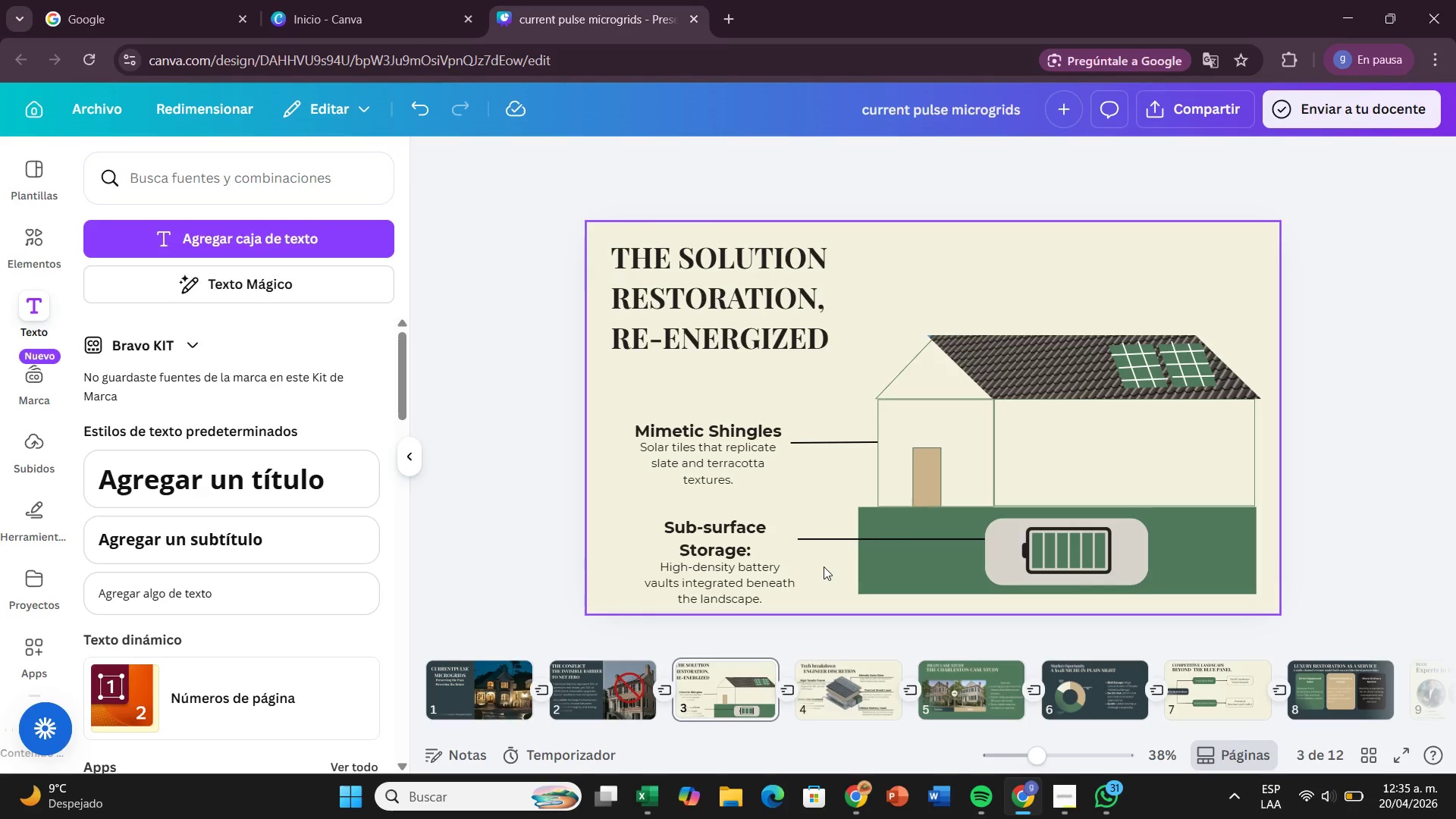 
left_click([786, 255])
 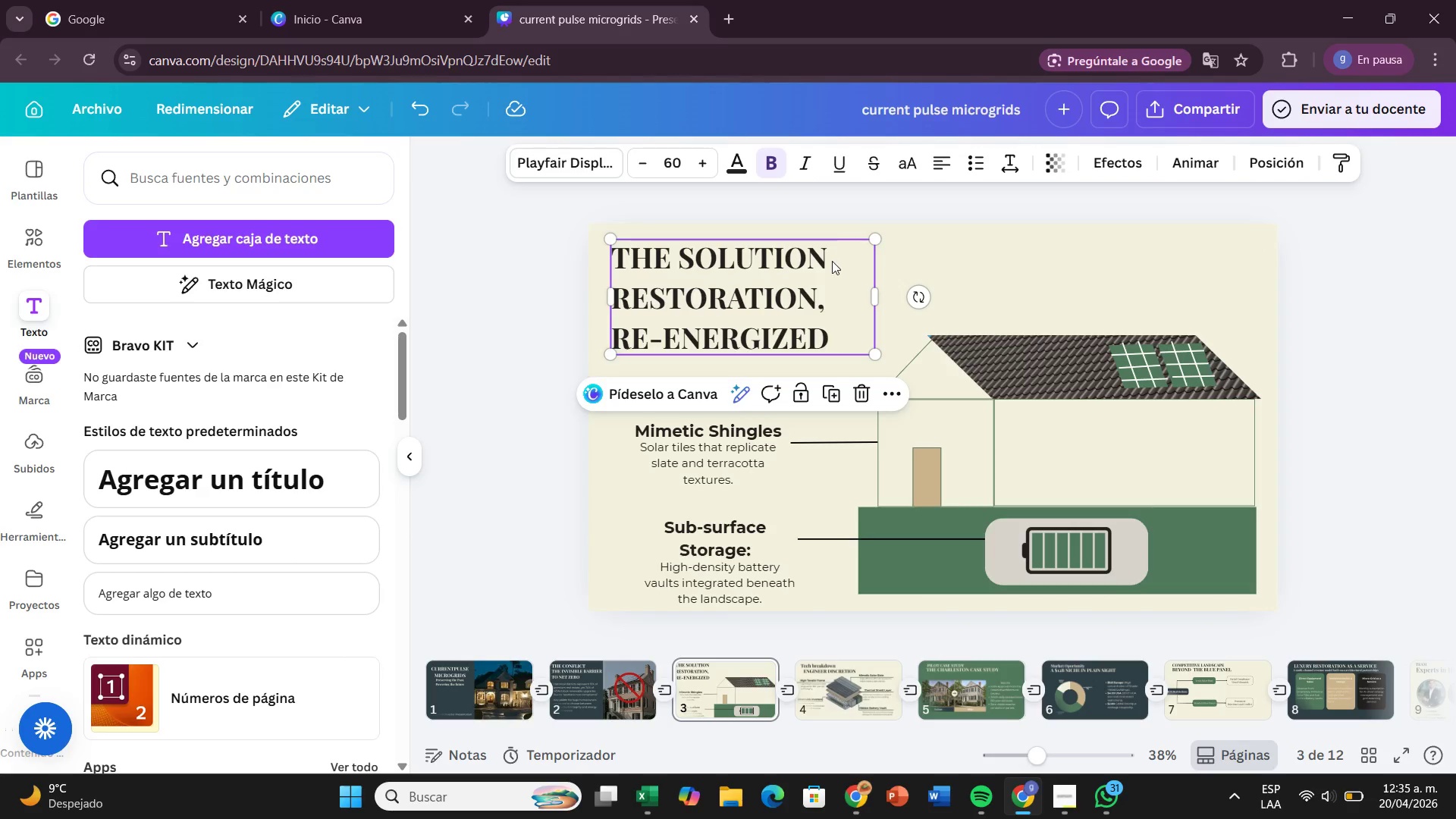 
left_click([833, 262])
 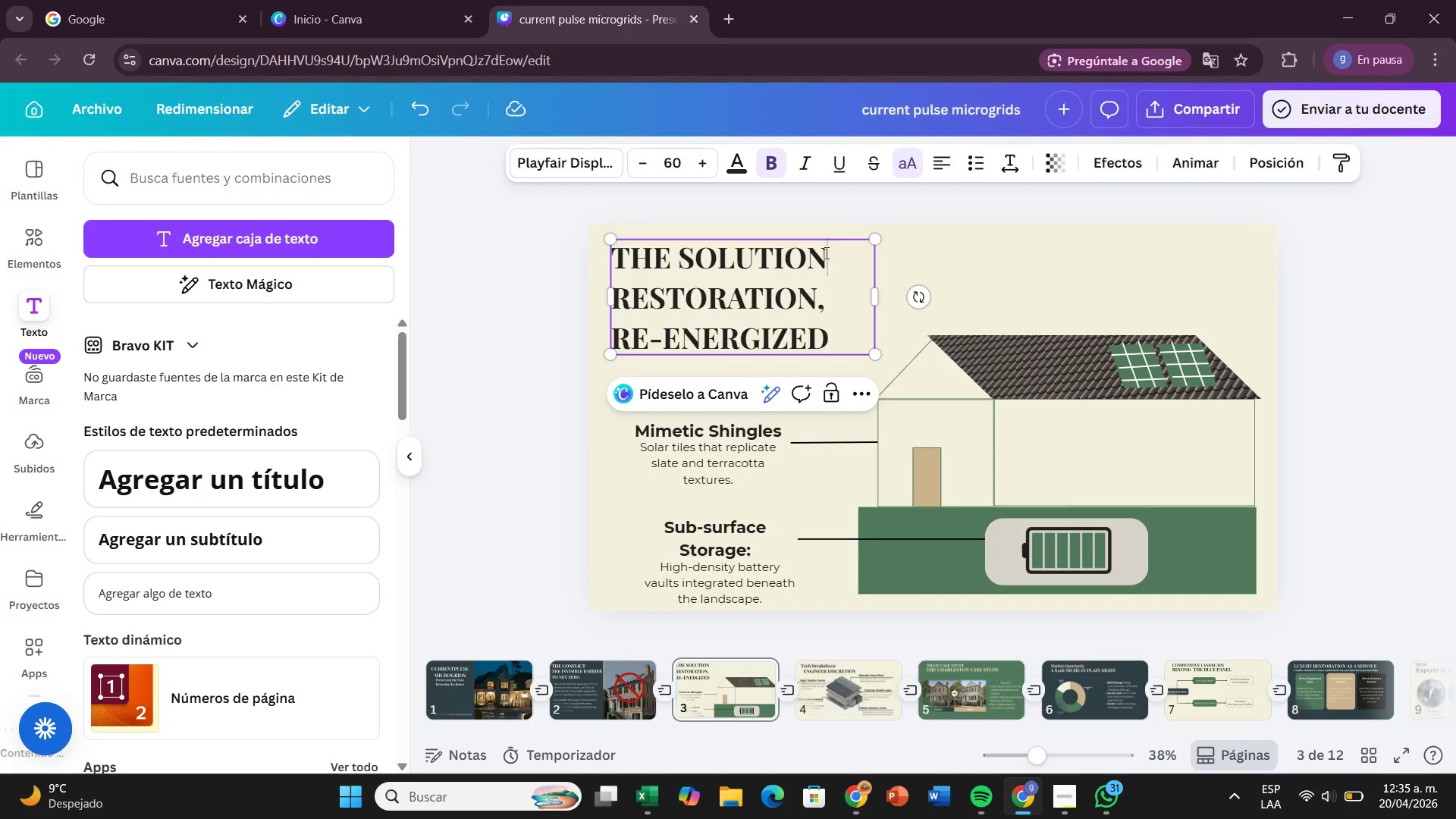 
left_click_drag(start_coordinate=[825, 253], to_coordinate=[615, 259])
 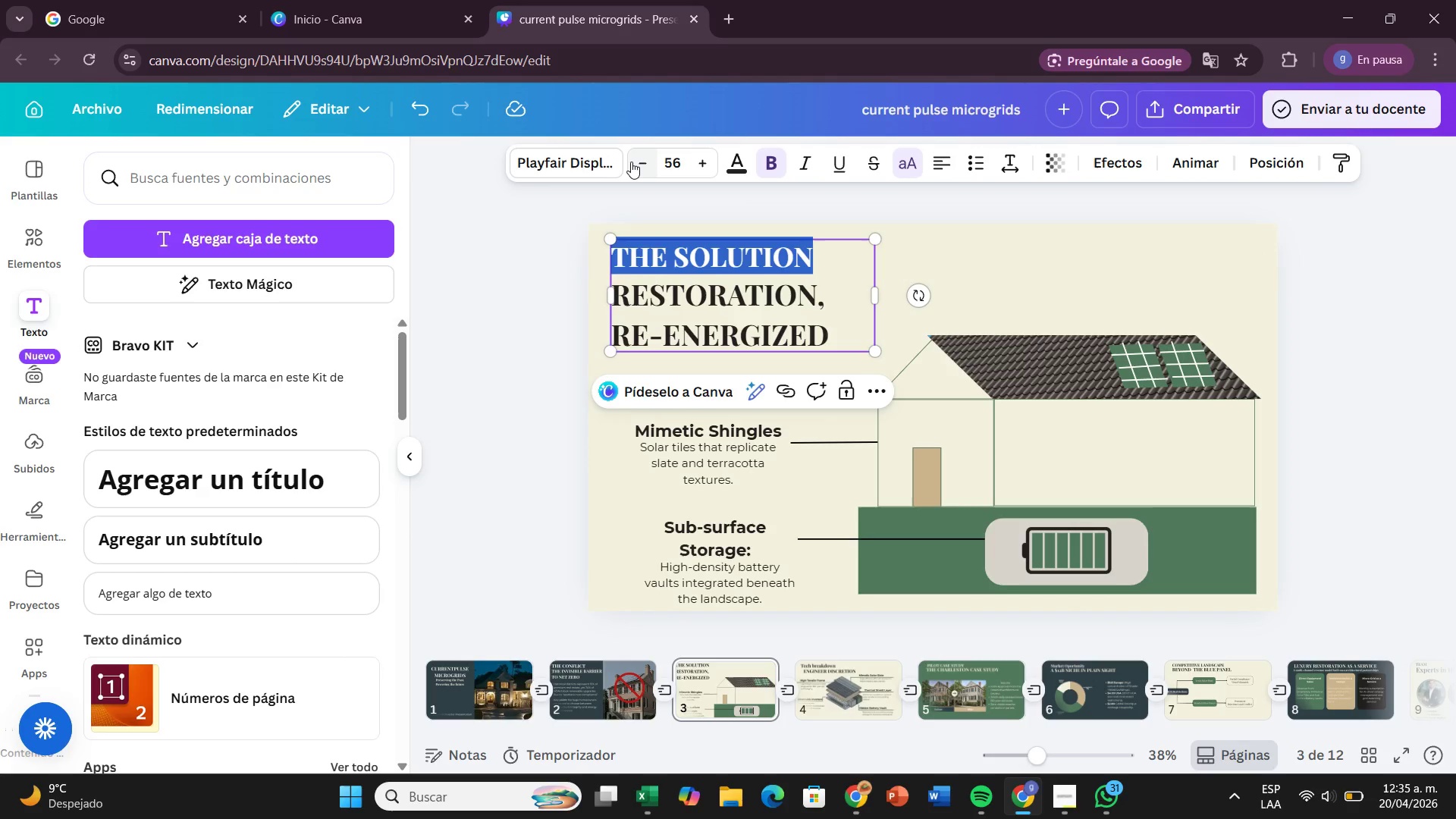 
left_click([631, 162])
 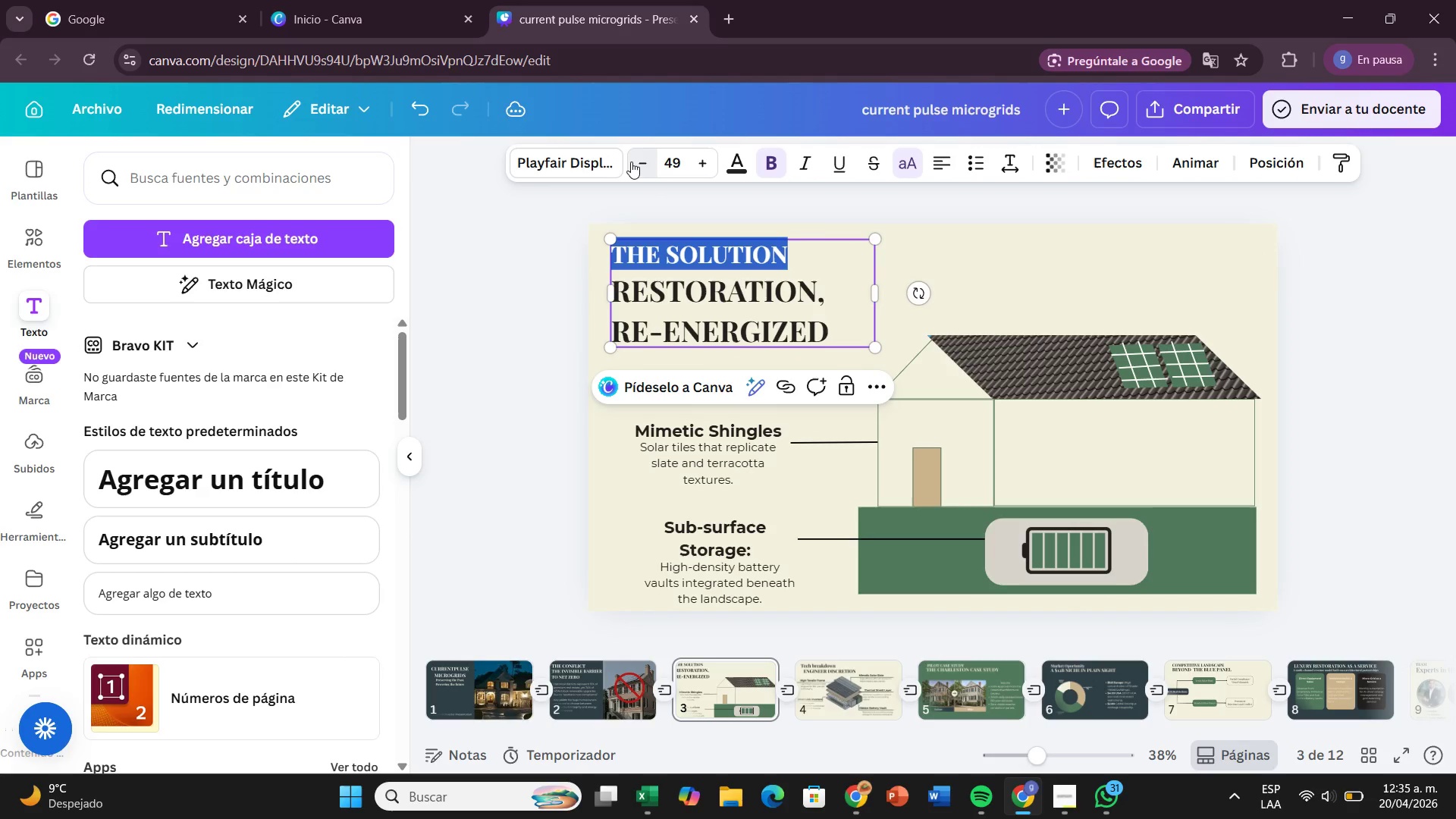 
left_click([631, 162])
 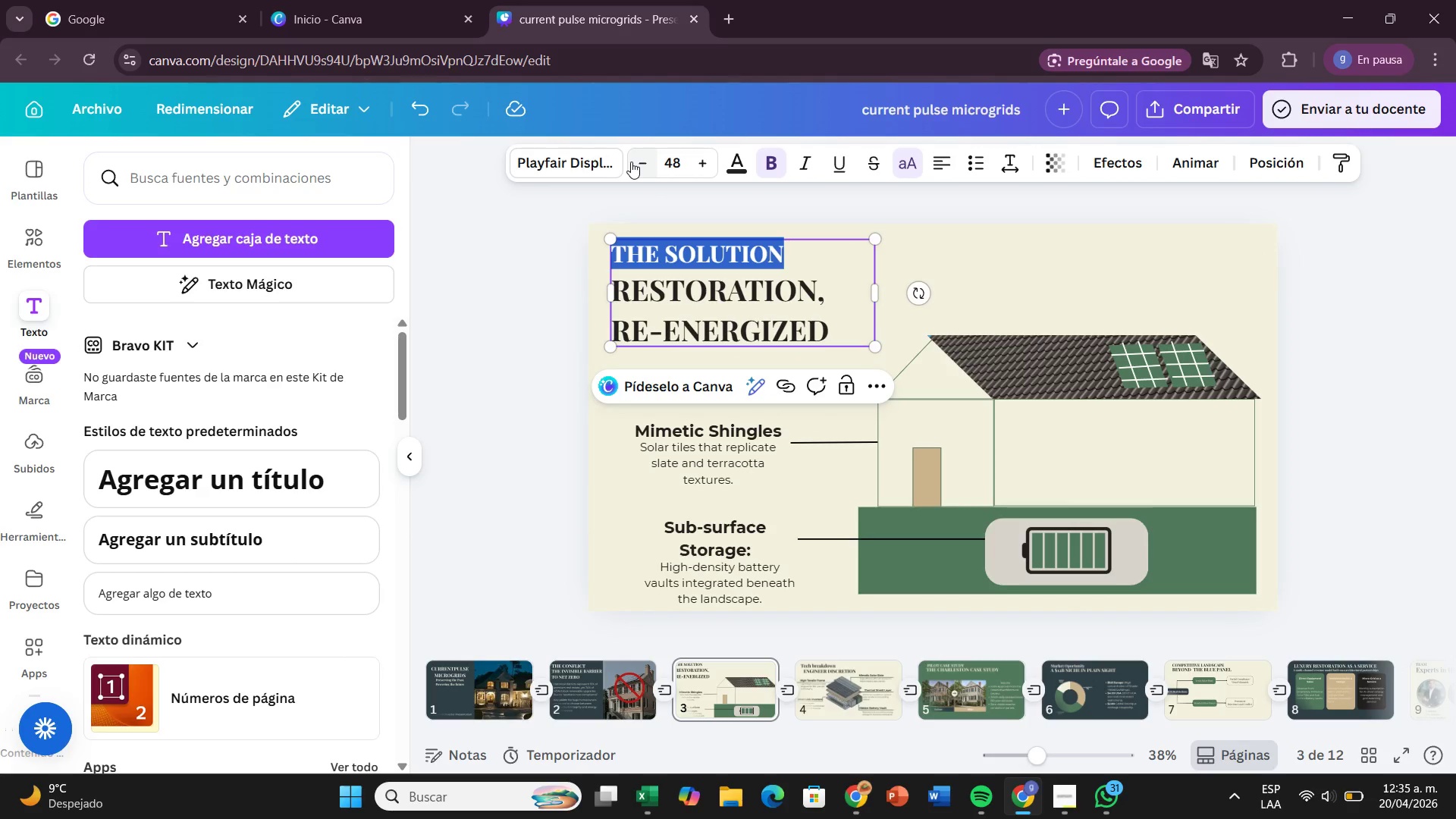 
left_click([631, 162])
 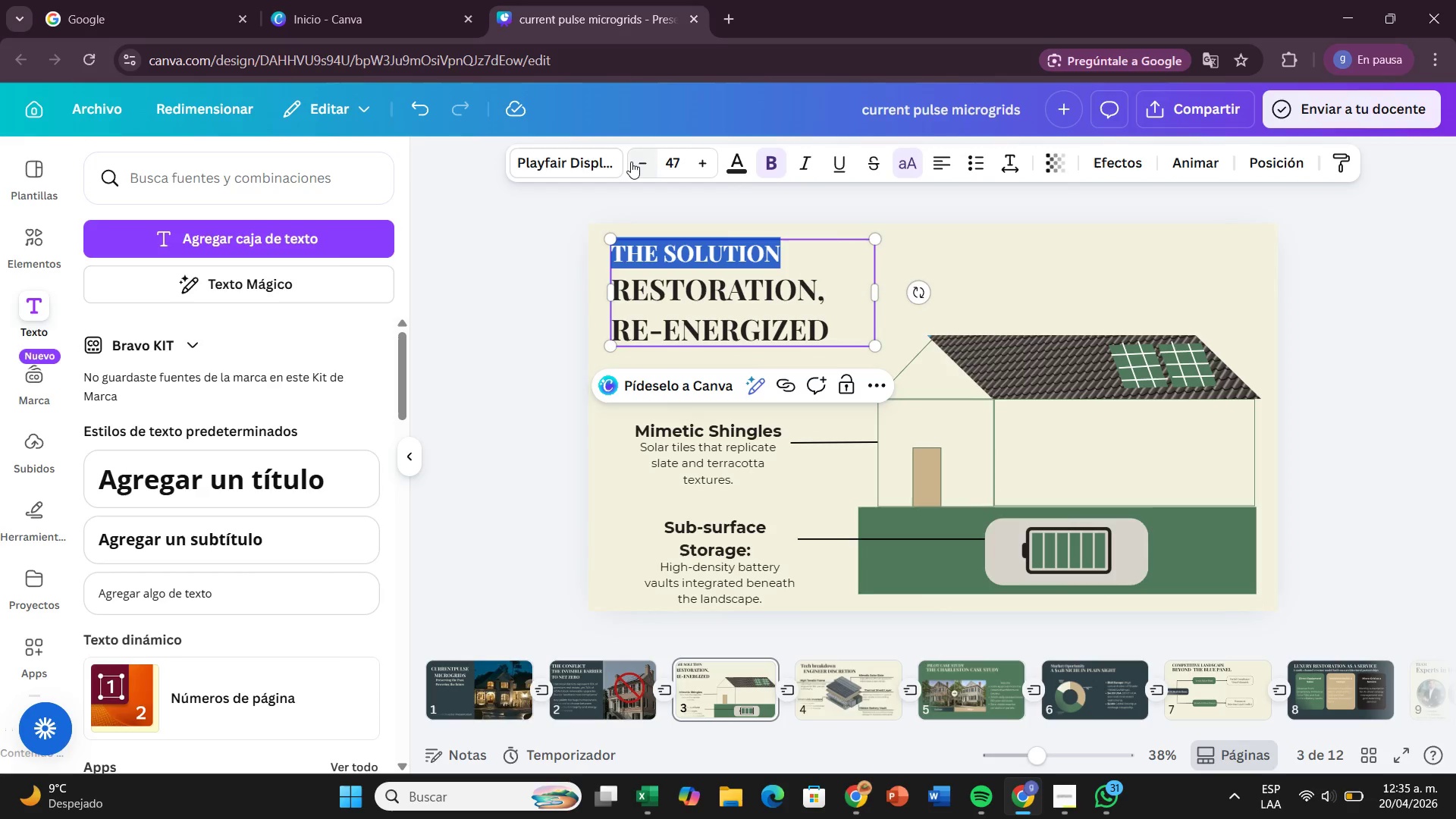 
left_click([631, 162])
 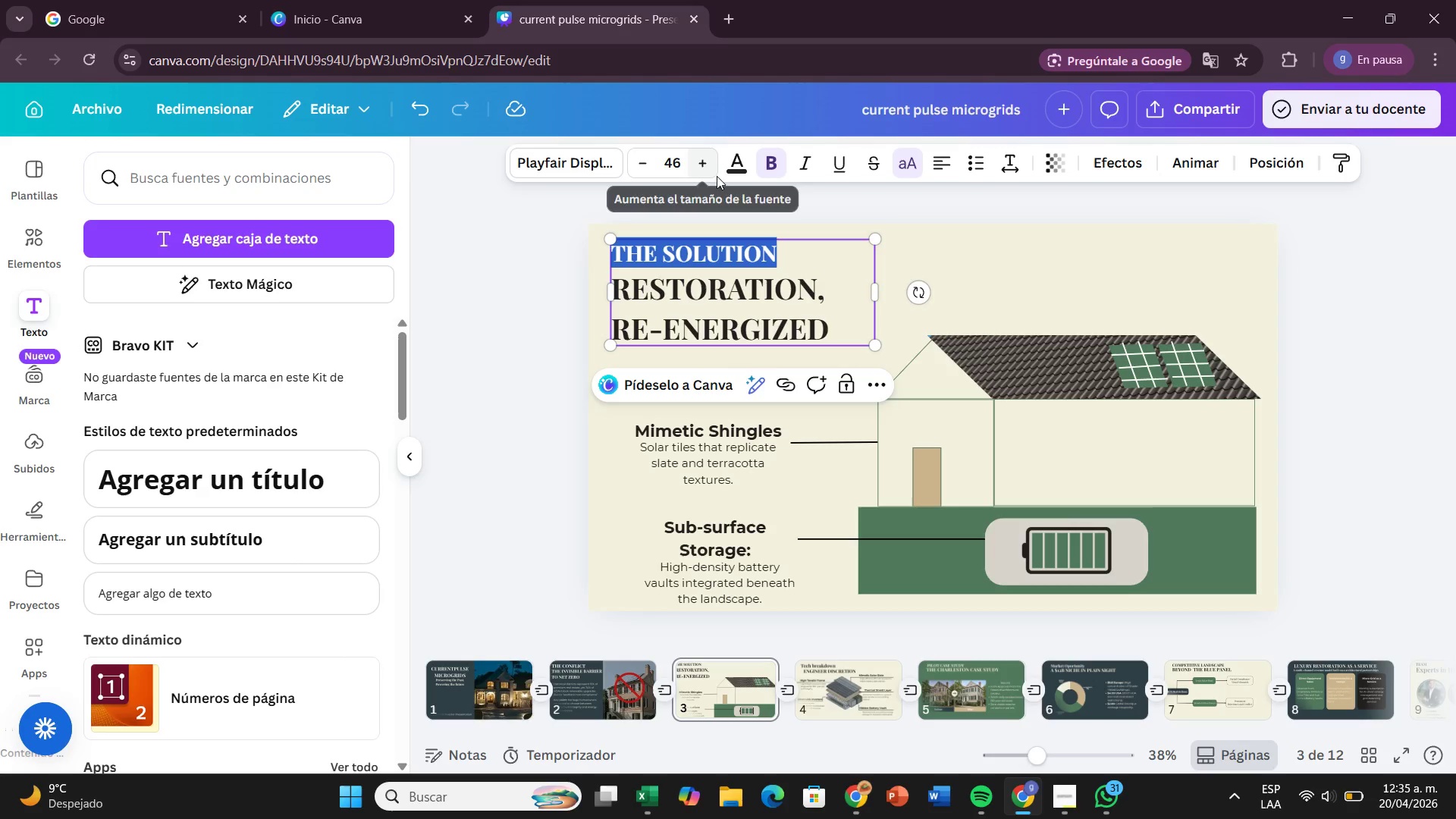 
left_click([730, 211])
 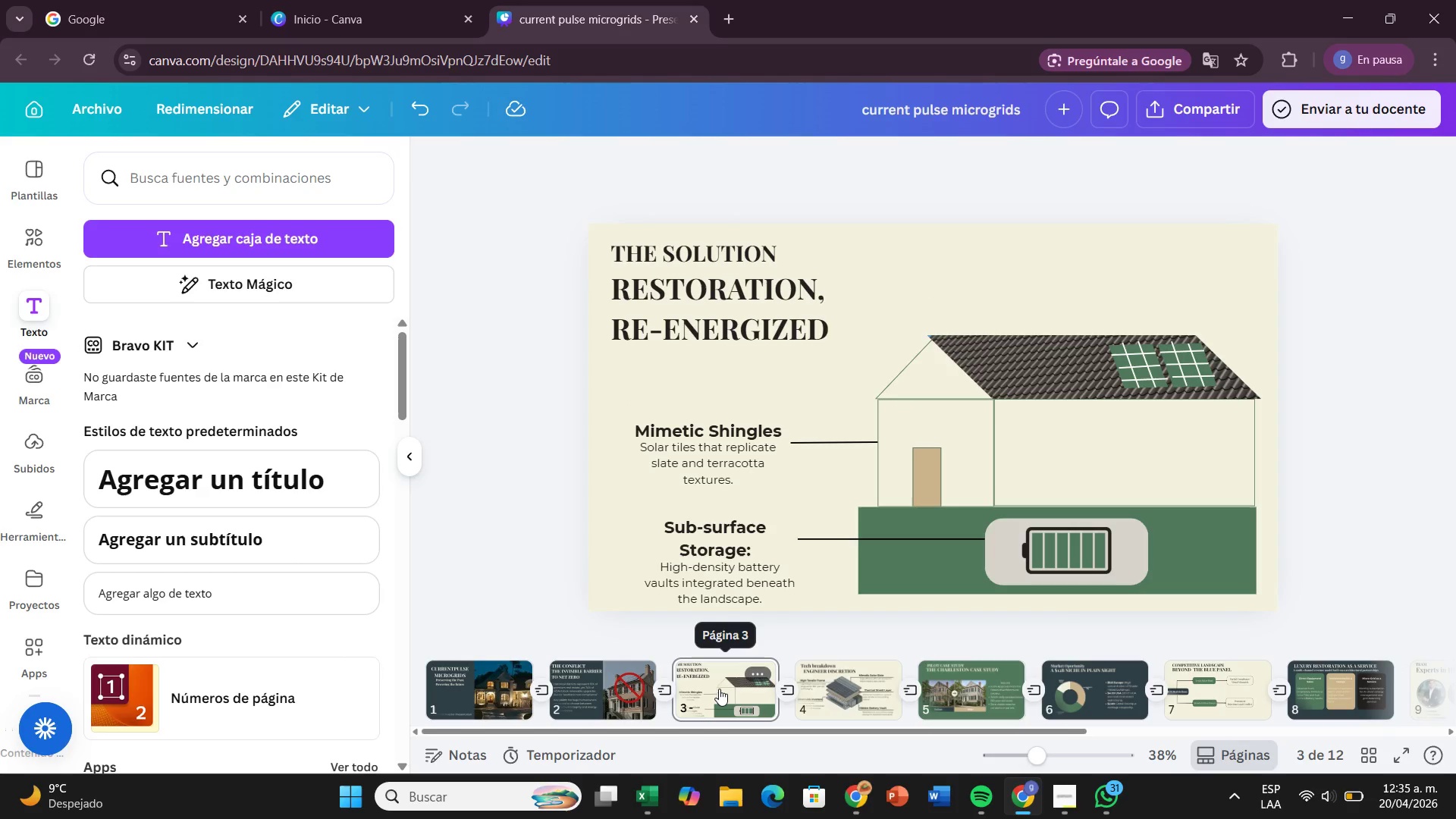 
left_click([595, 689])
 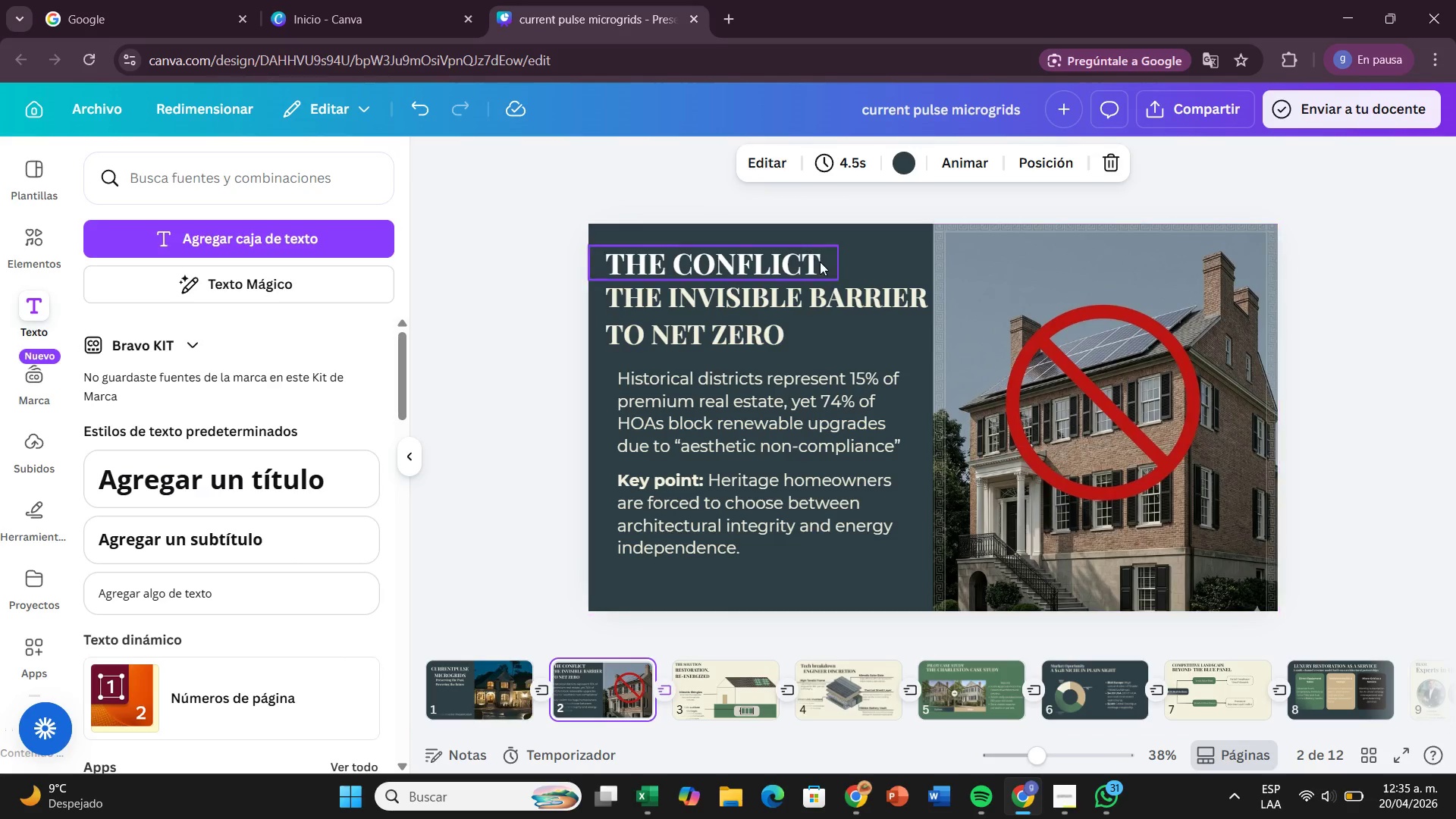 
left_click([821, 262])
 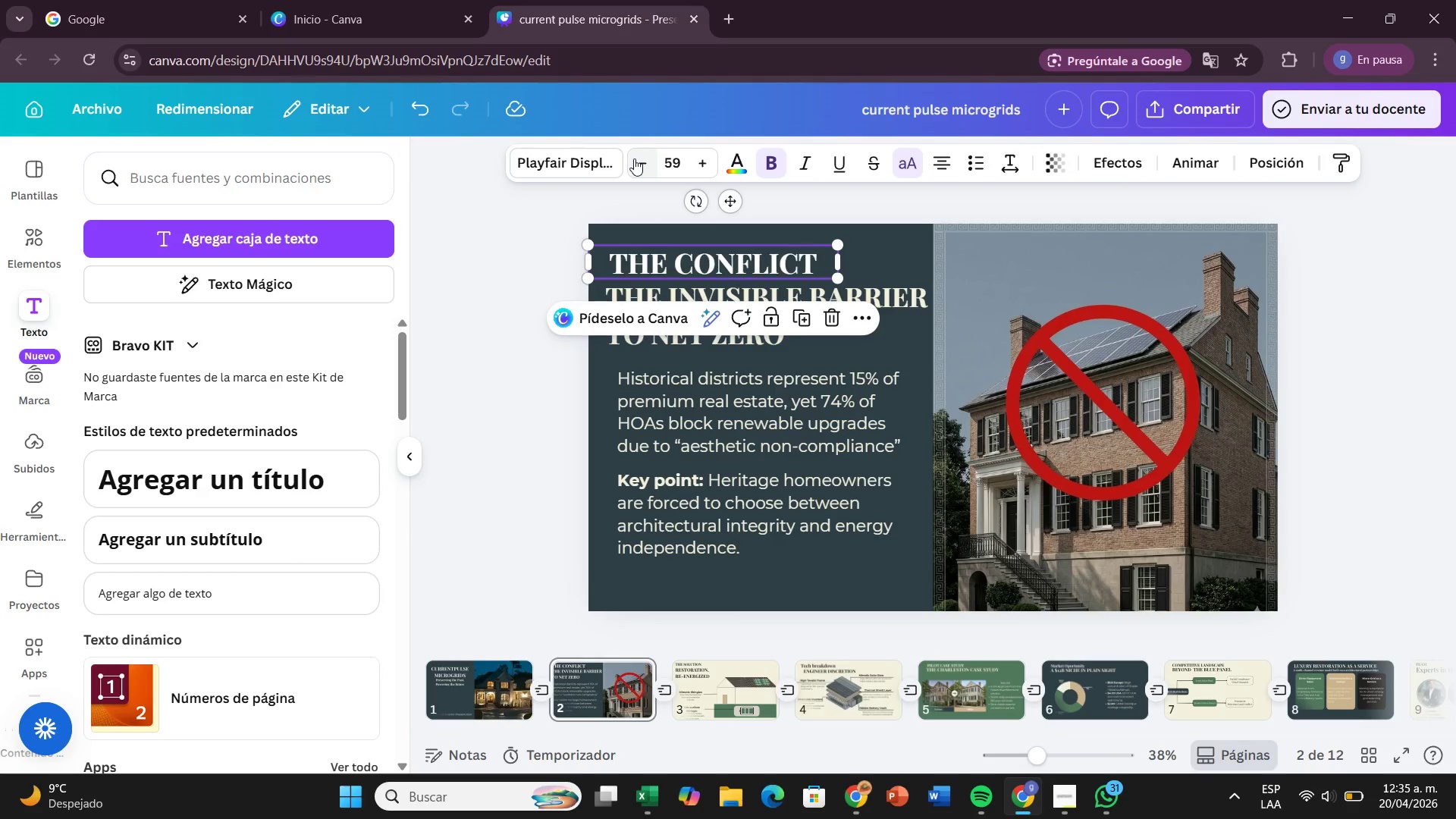 
left_click([634, 158])
 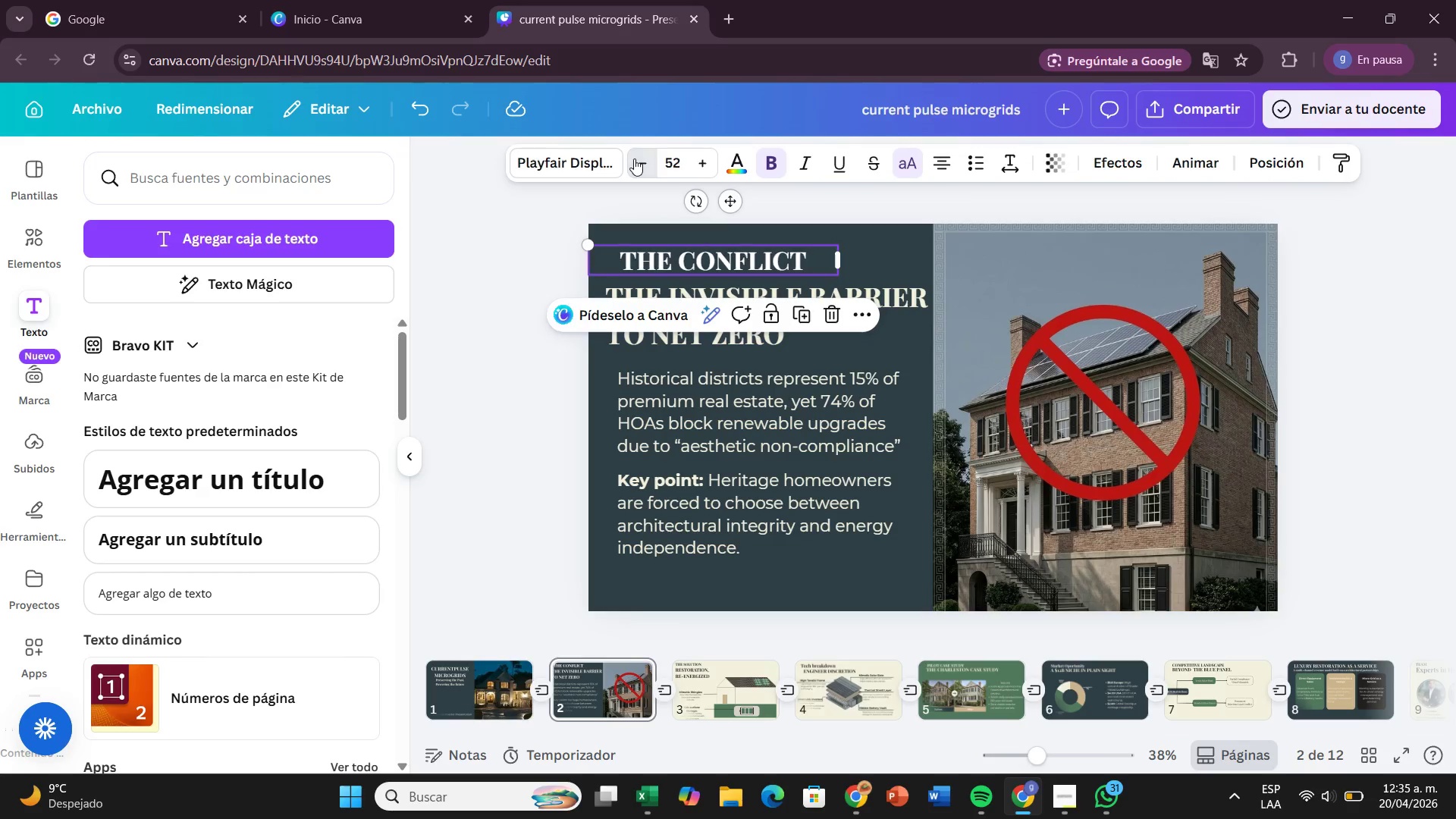 
double_click([634, 158])
 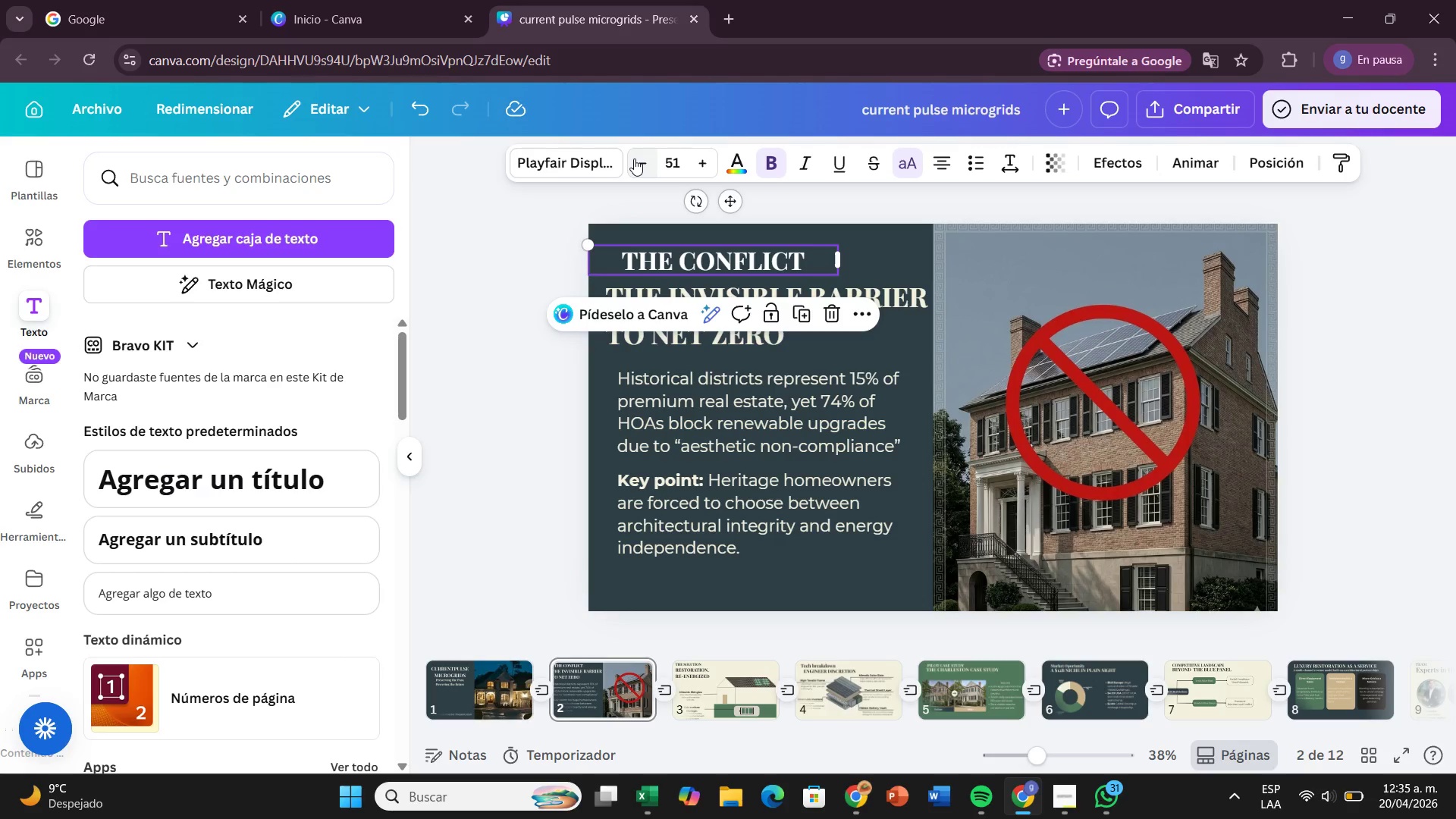 
triple_click([634, 158])
 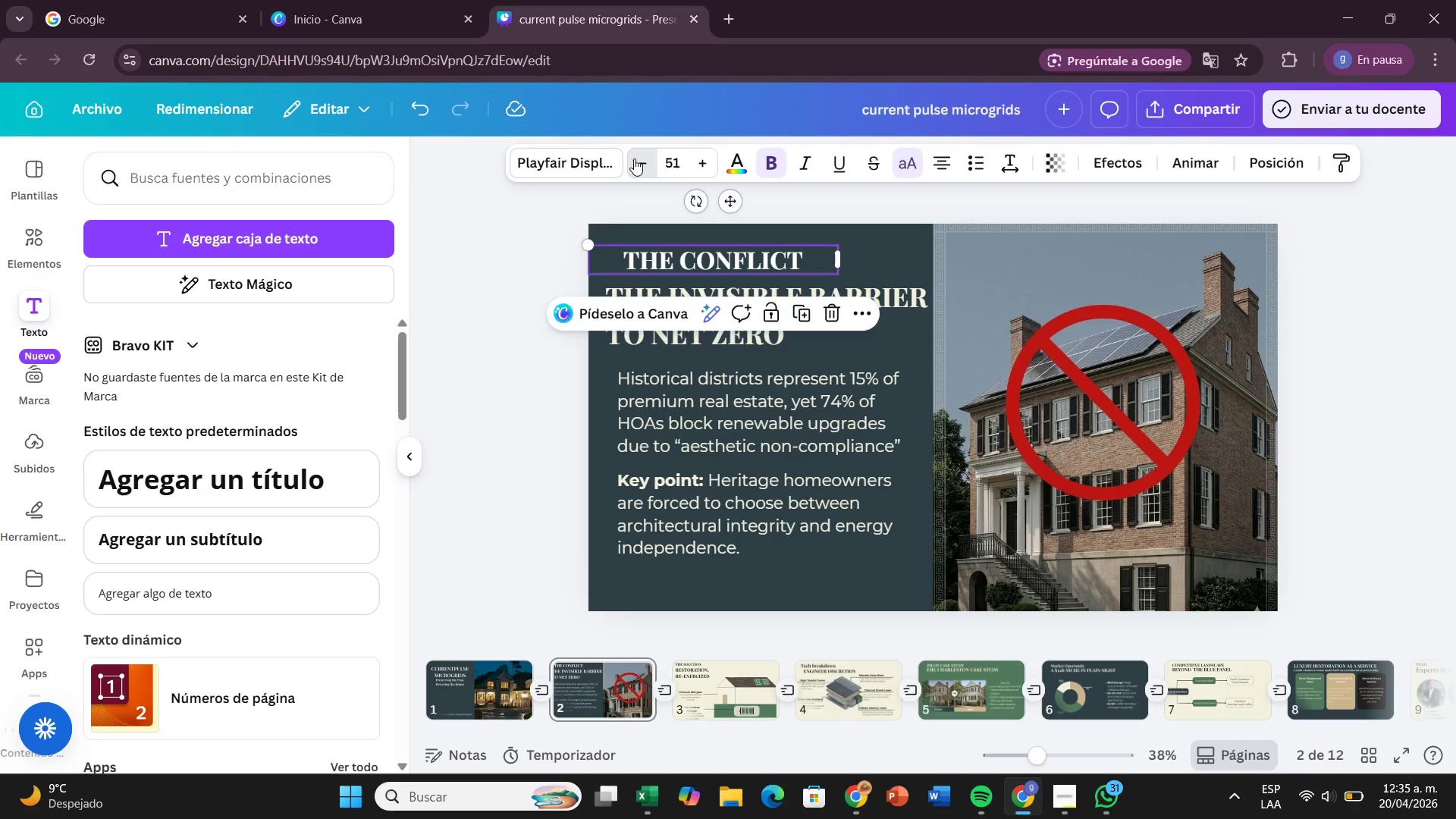 
triple_click([634, 158])
 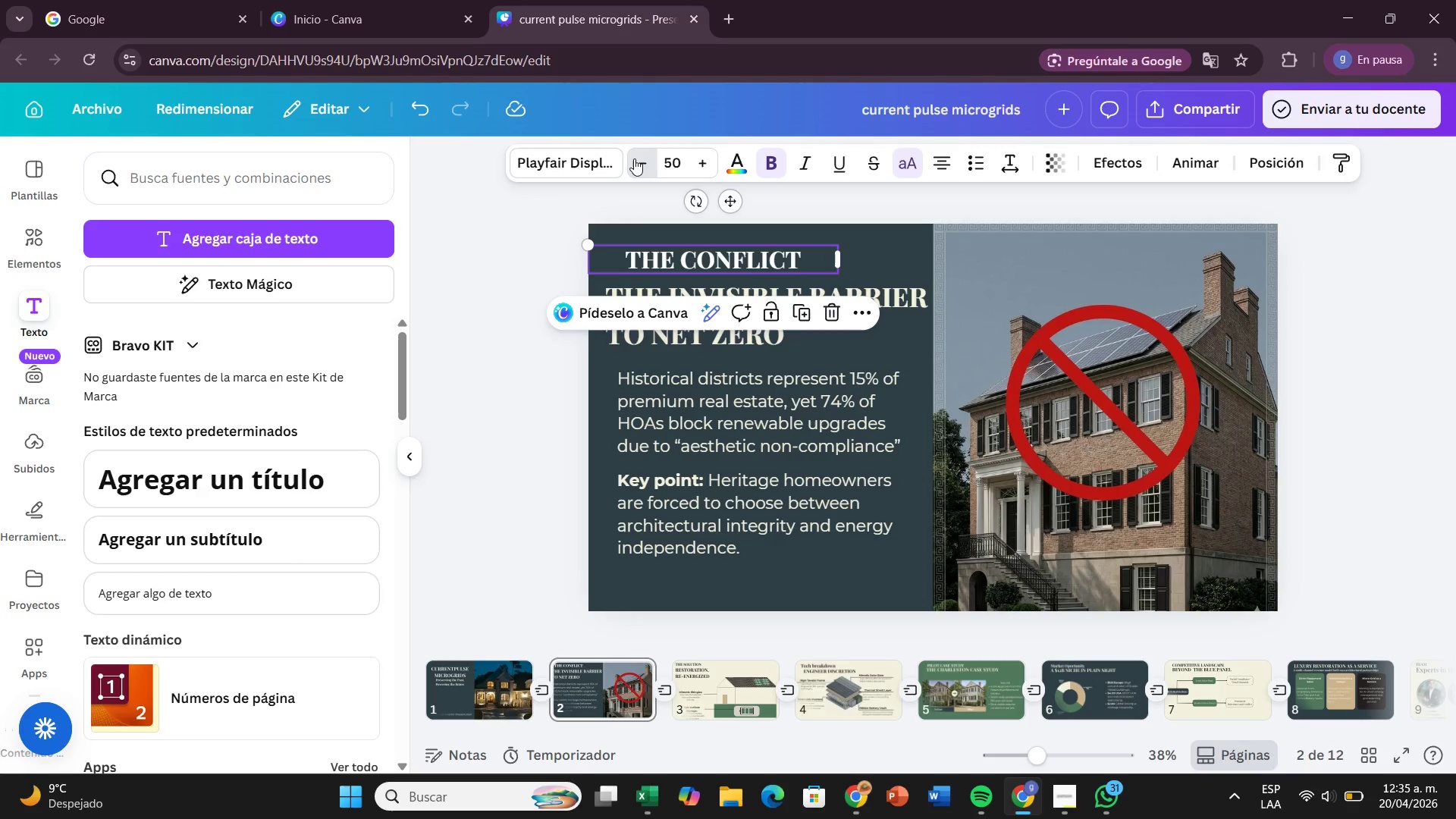 
triple_click([634, 158])
 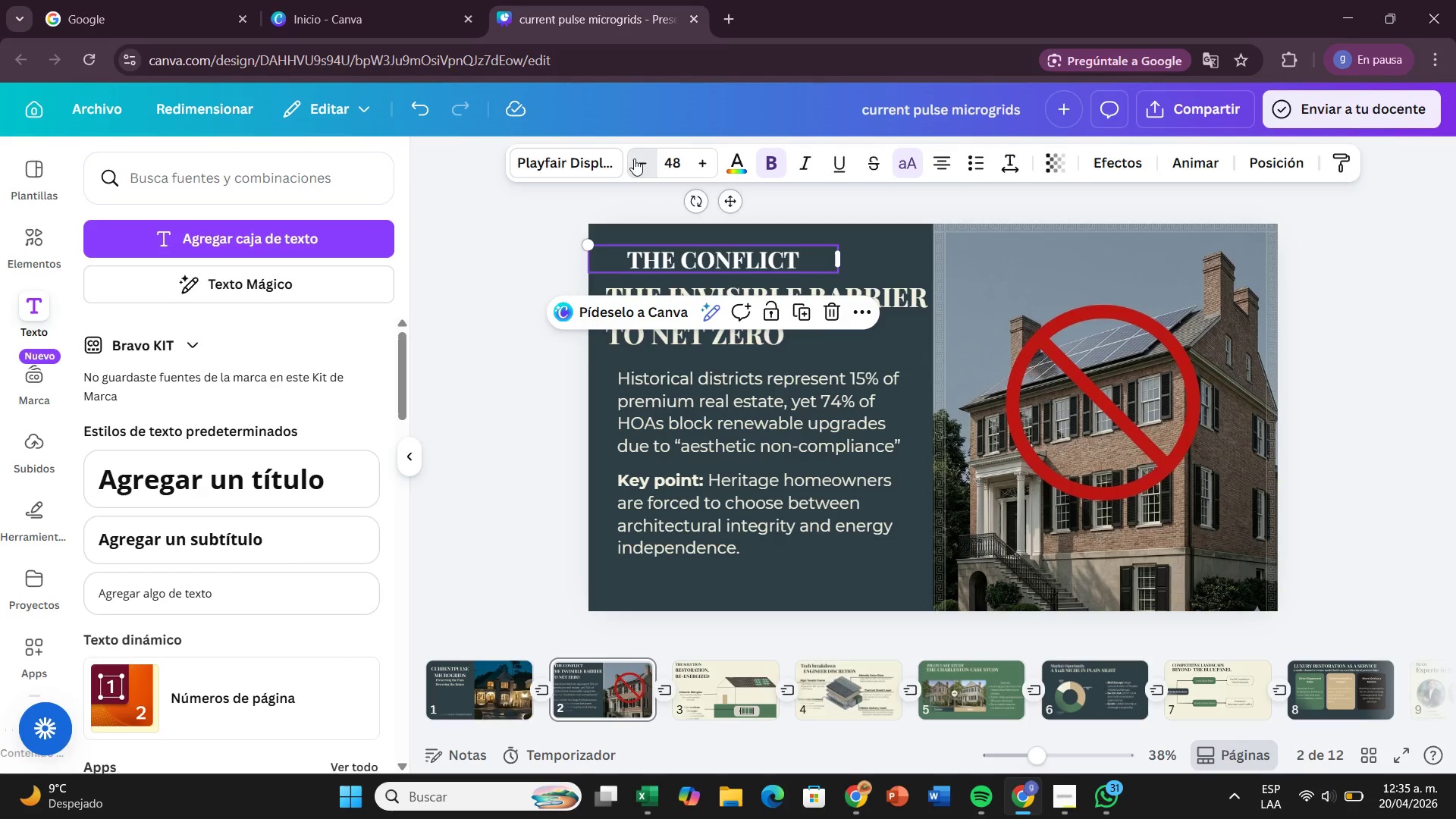 
triple_click([634, 158])
 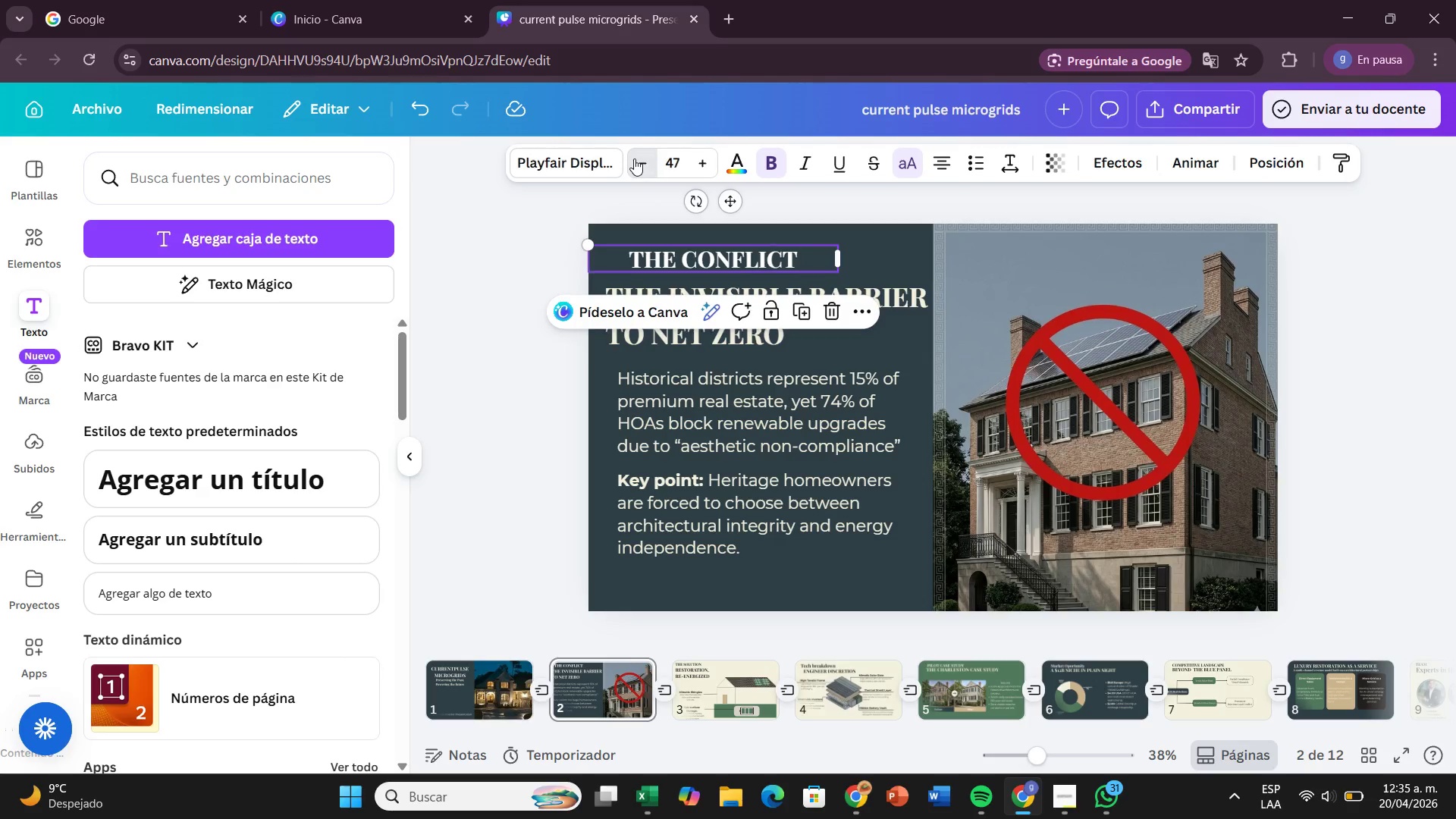 
triple_click([634, 158])
 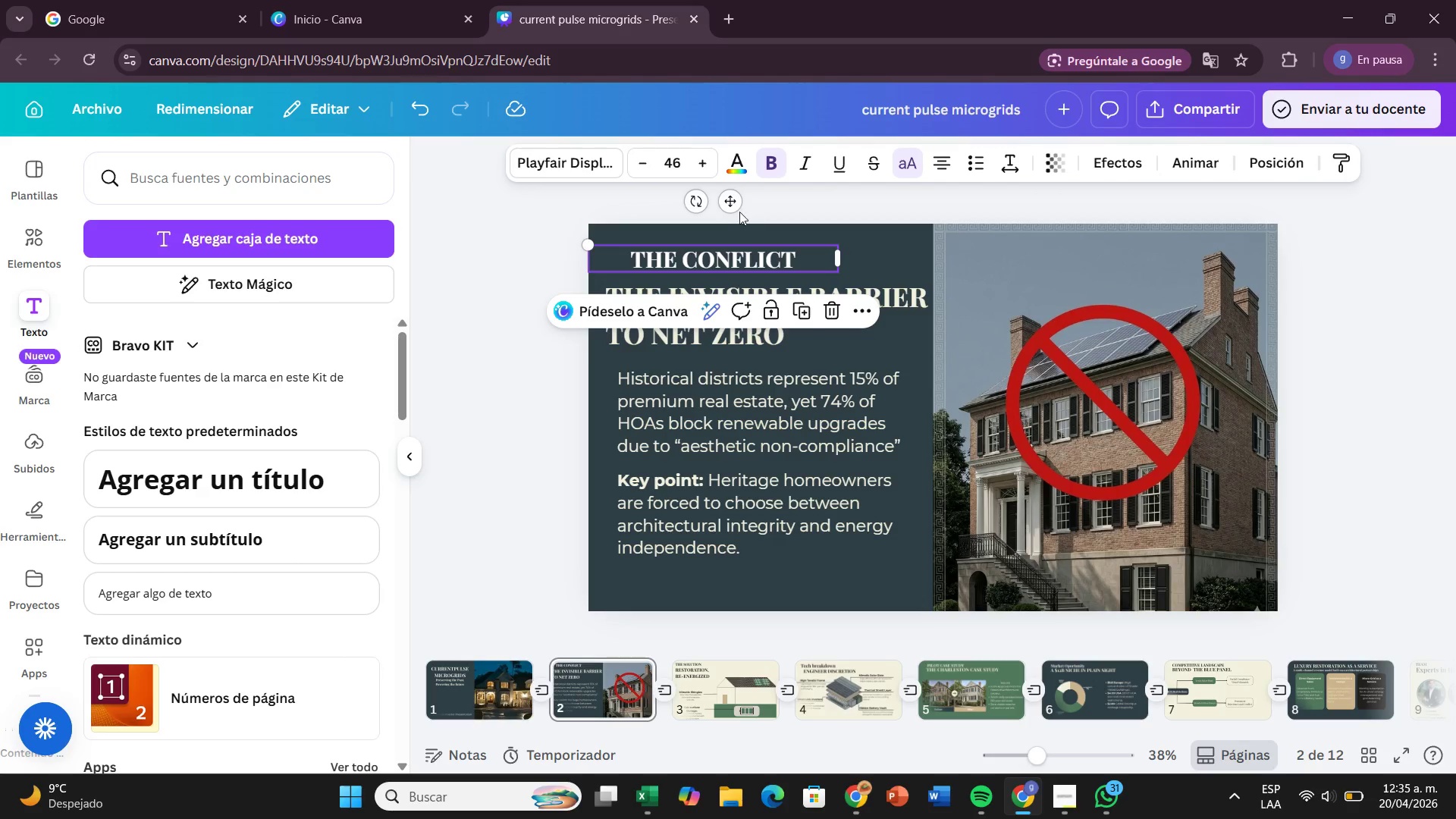 
left_click_drag(start_coordinate=[733, 204], to_coordinate=[710, 206])
 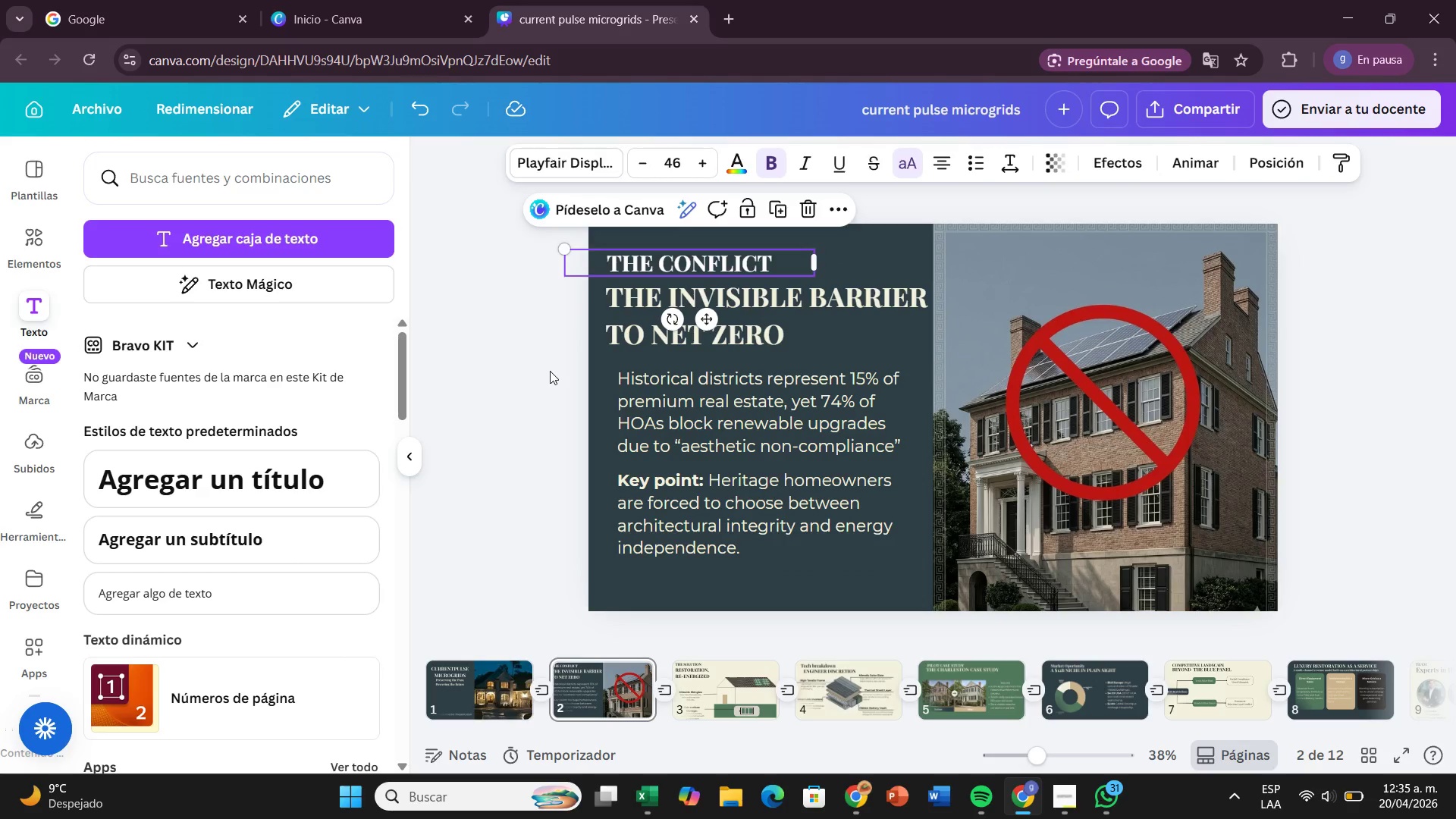 
left_click([550, 371])
 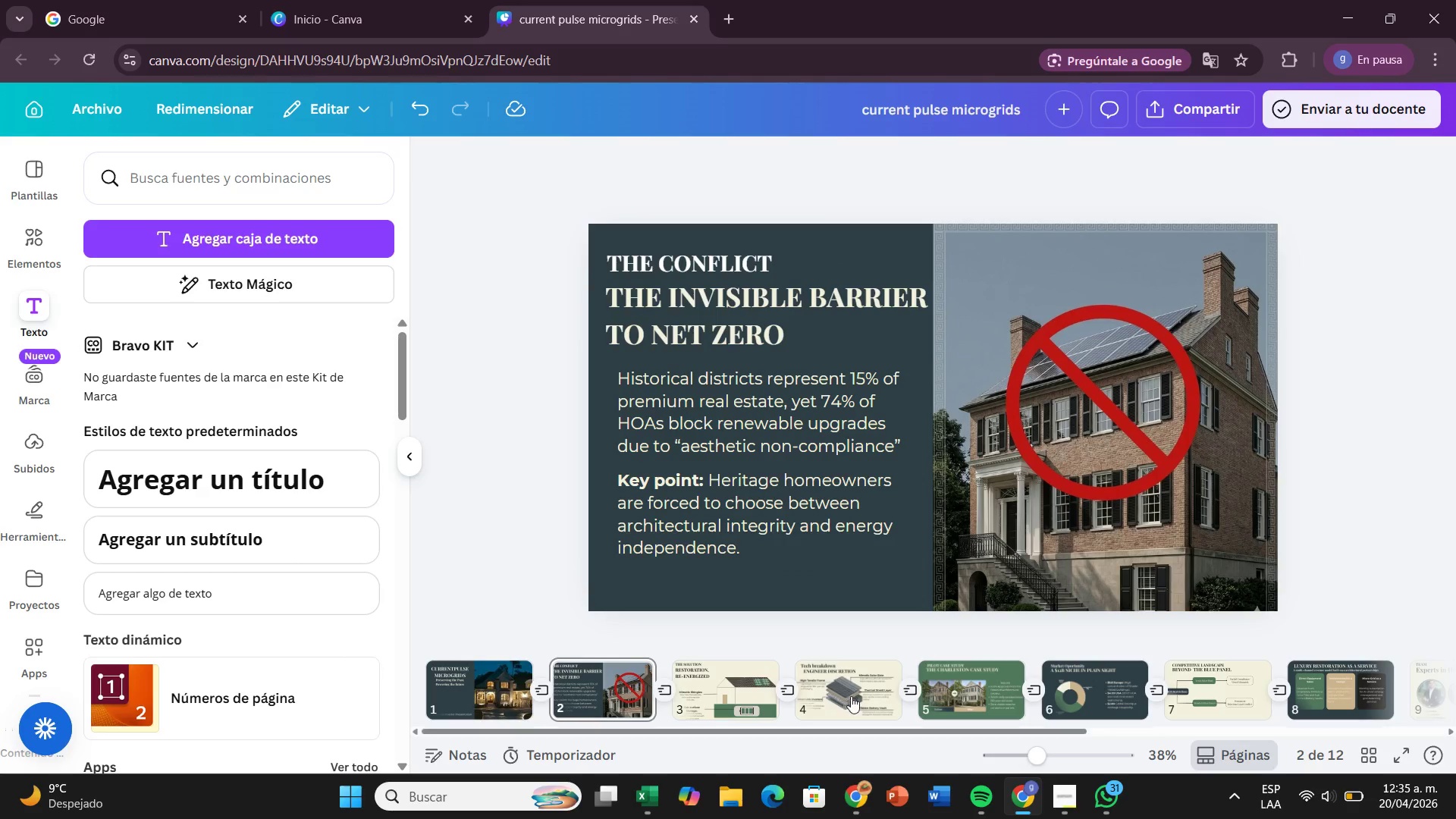 
left_click([851, 696])
 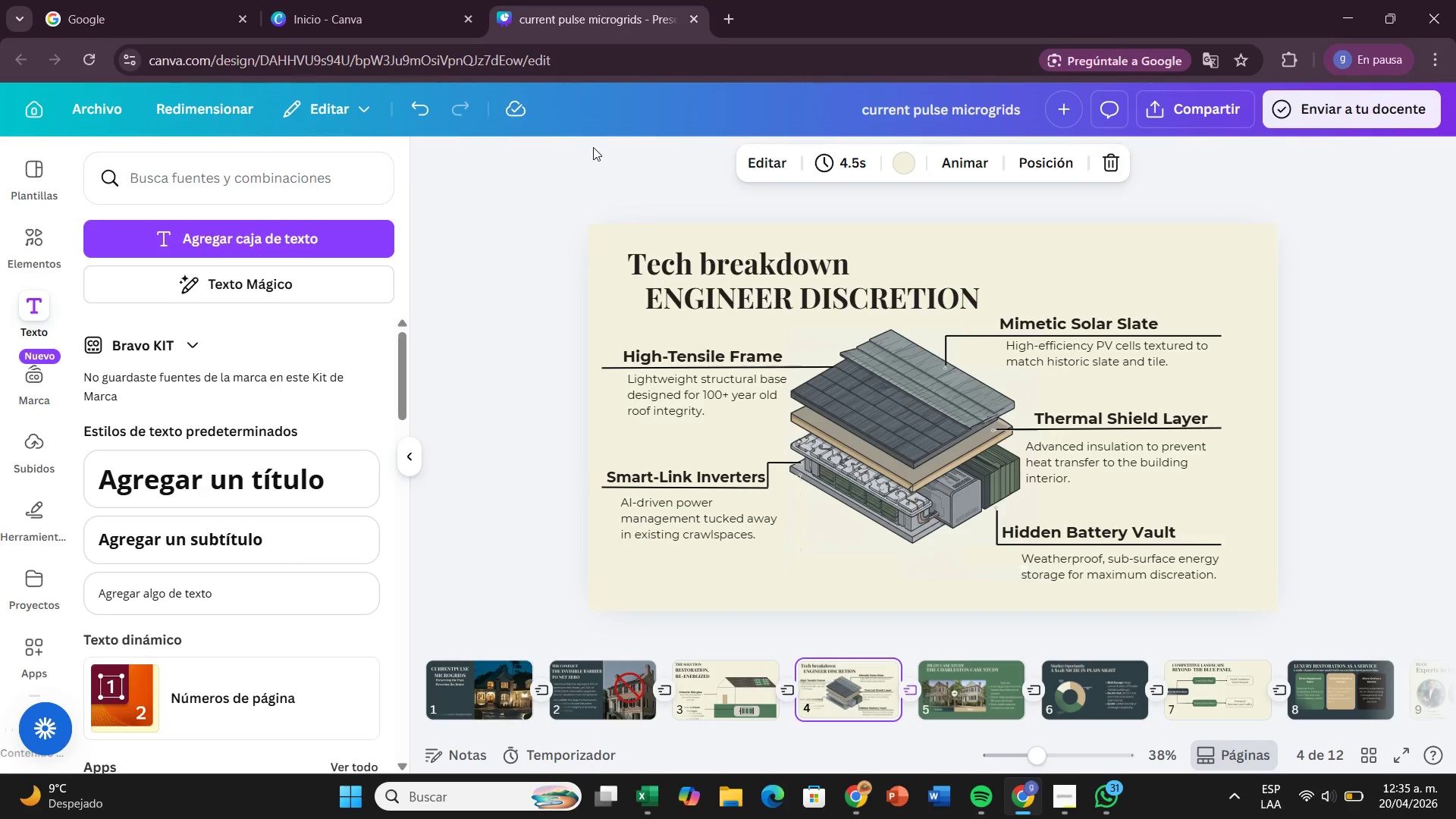 
left_click([655, 249])
 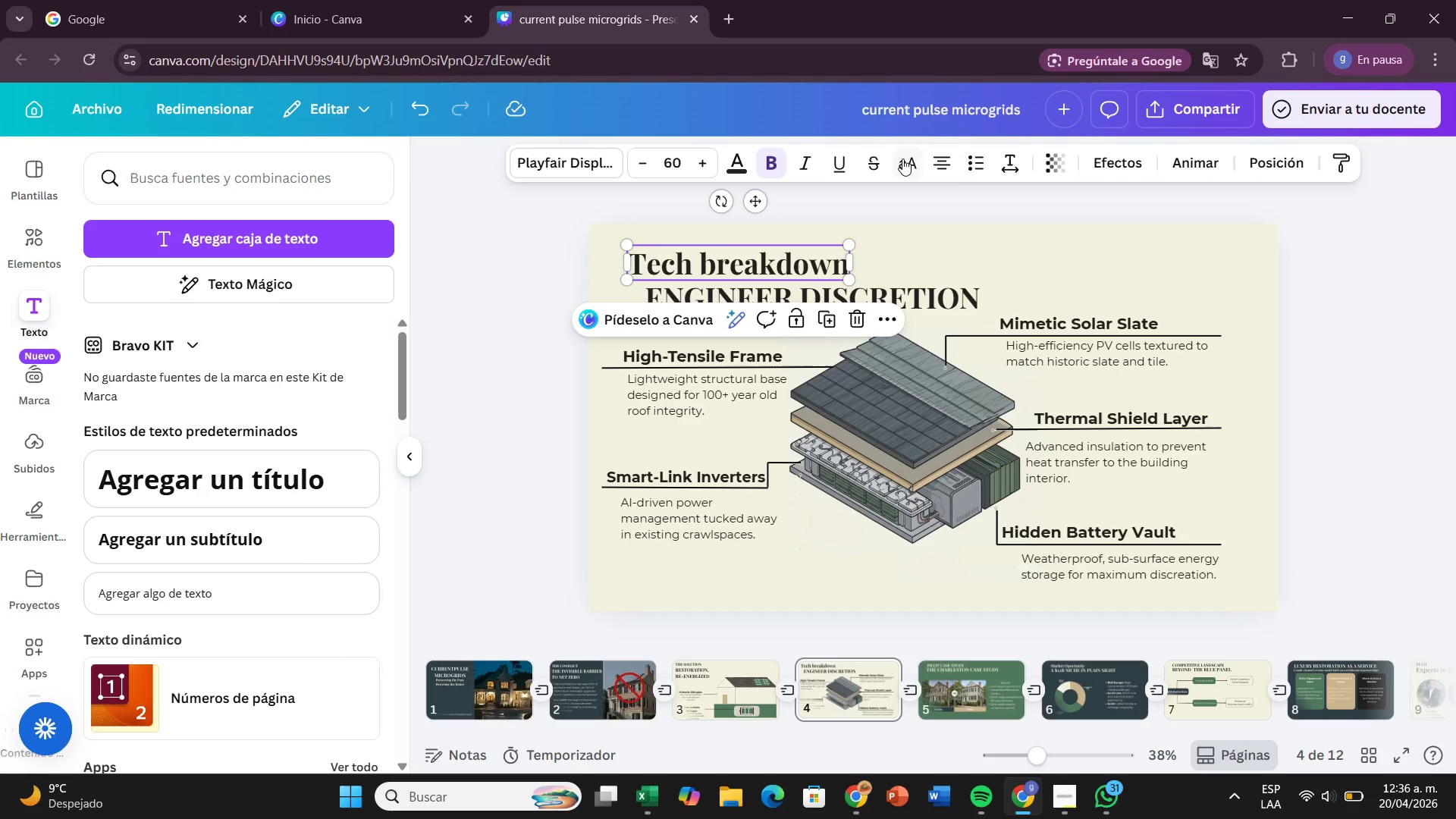 
left_click([905, 157])
 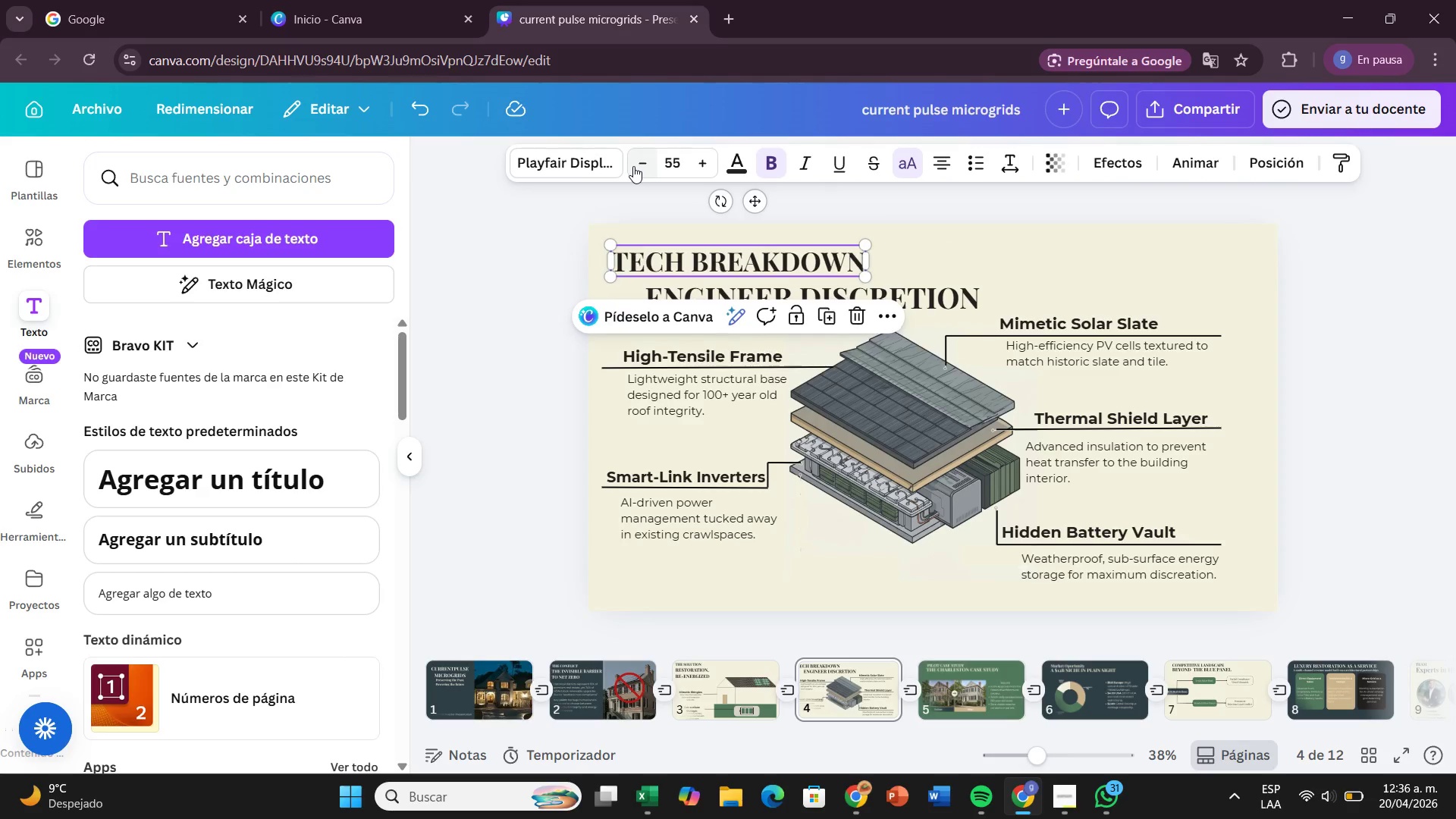 
left_click([633, 166])
 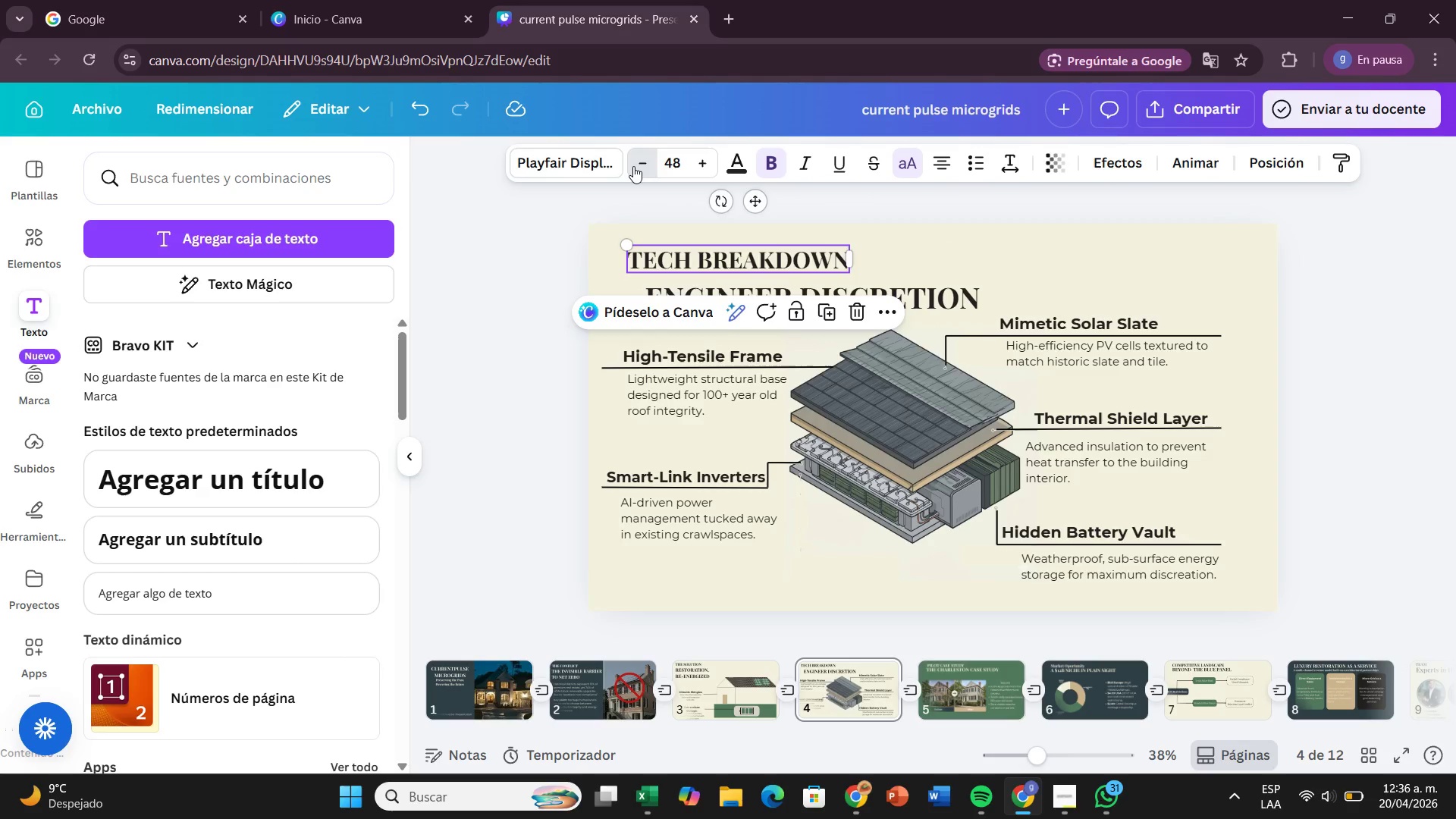 
double_click([633, 166])
 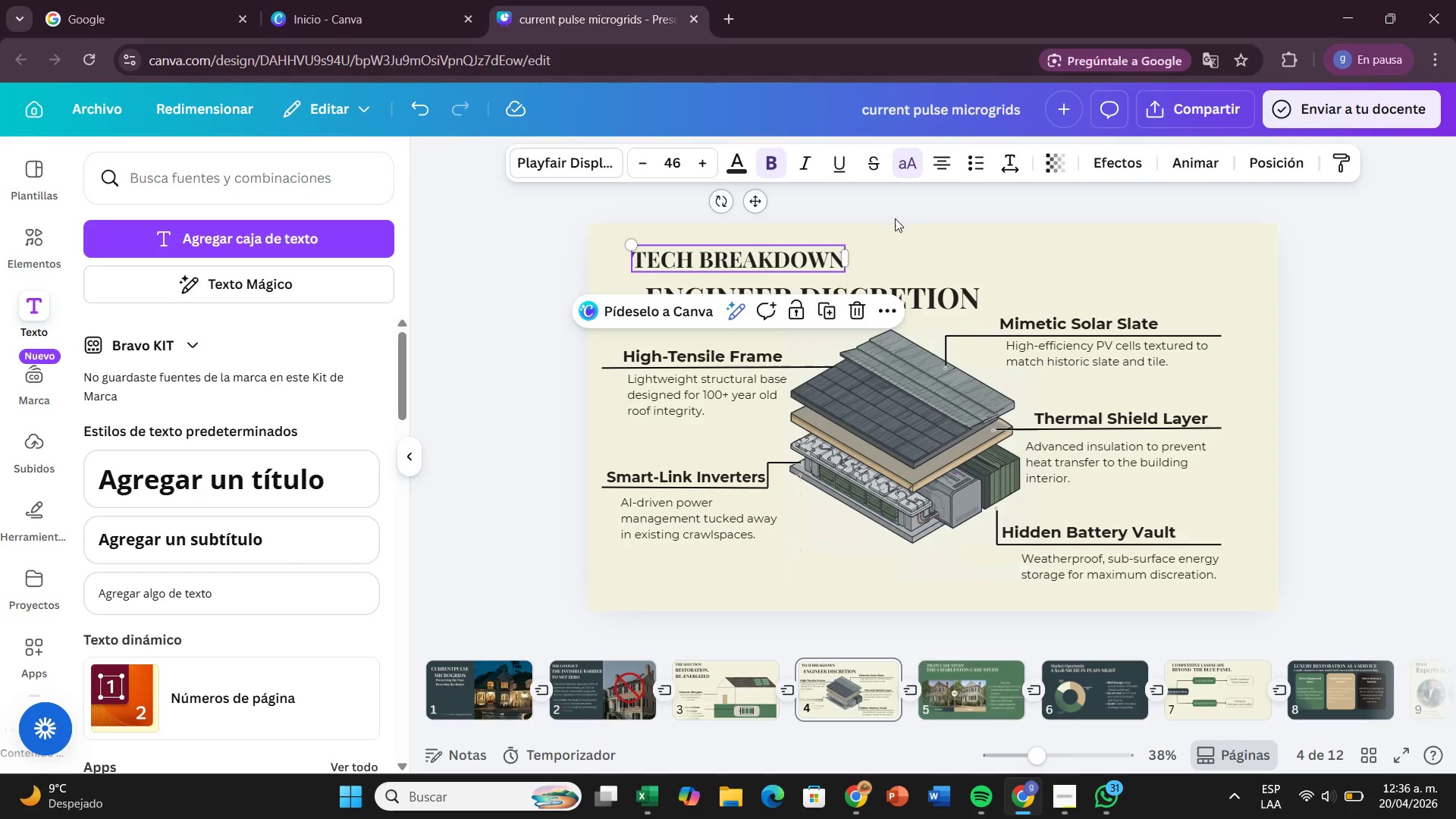 
left_click([895, 218])
 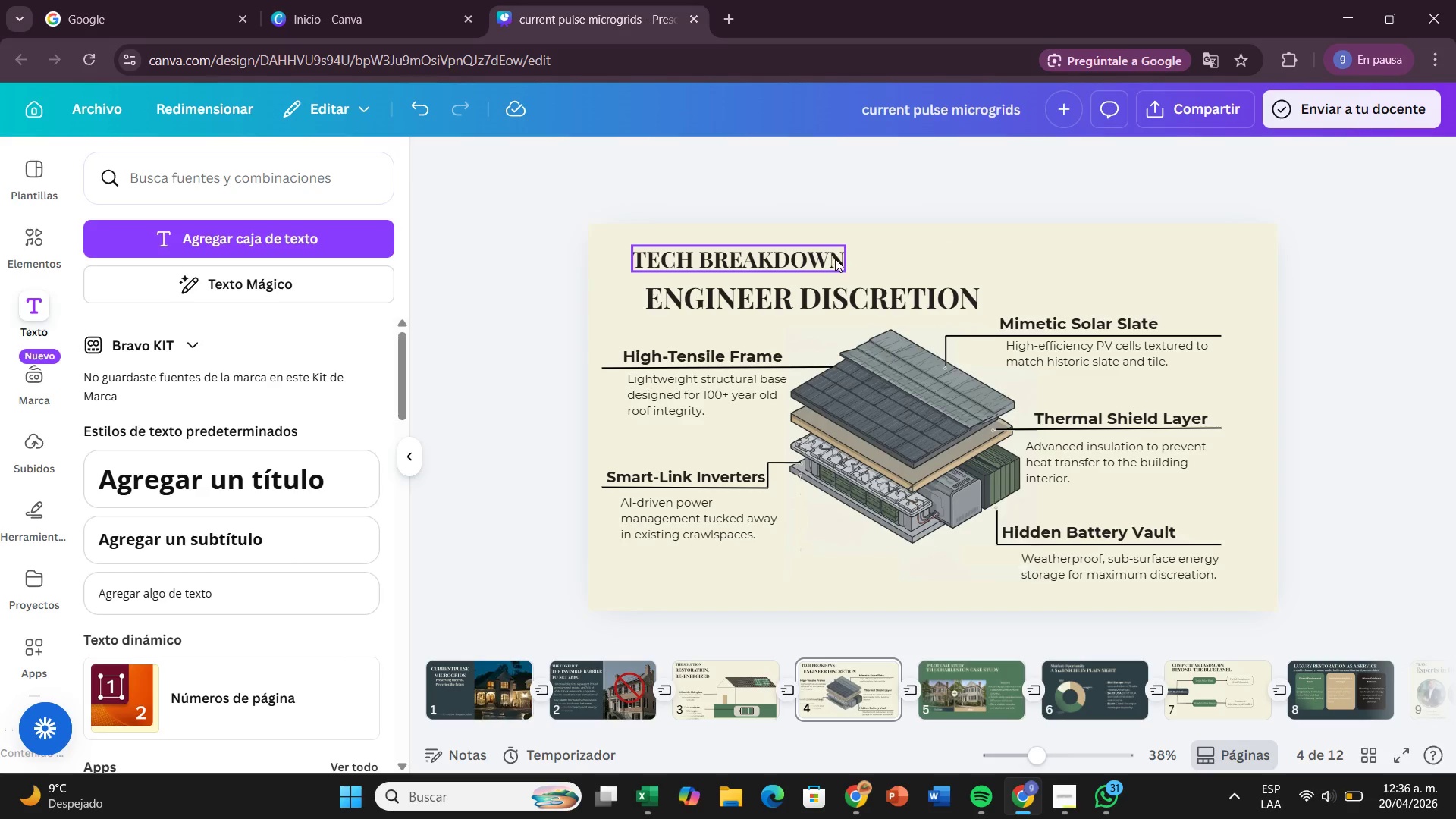 
left_click_drag(start_coordinate=[833, 259], to_coordinate=[843, 265])
 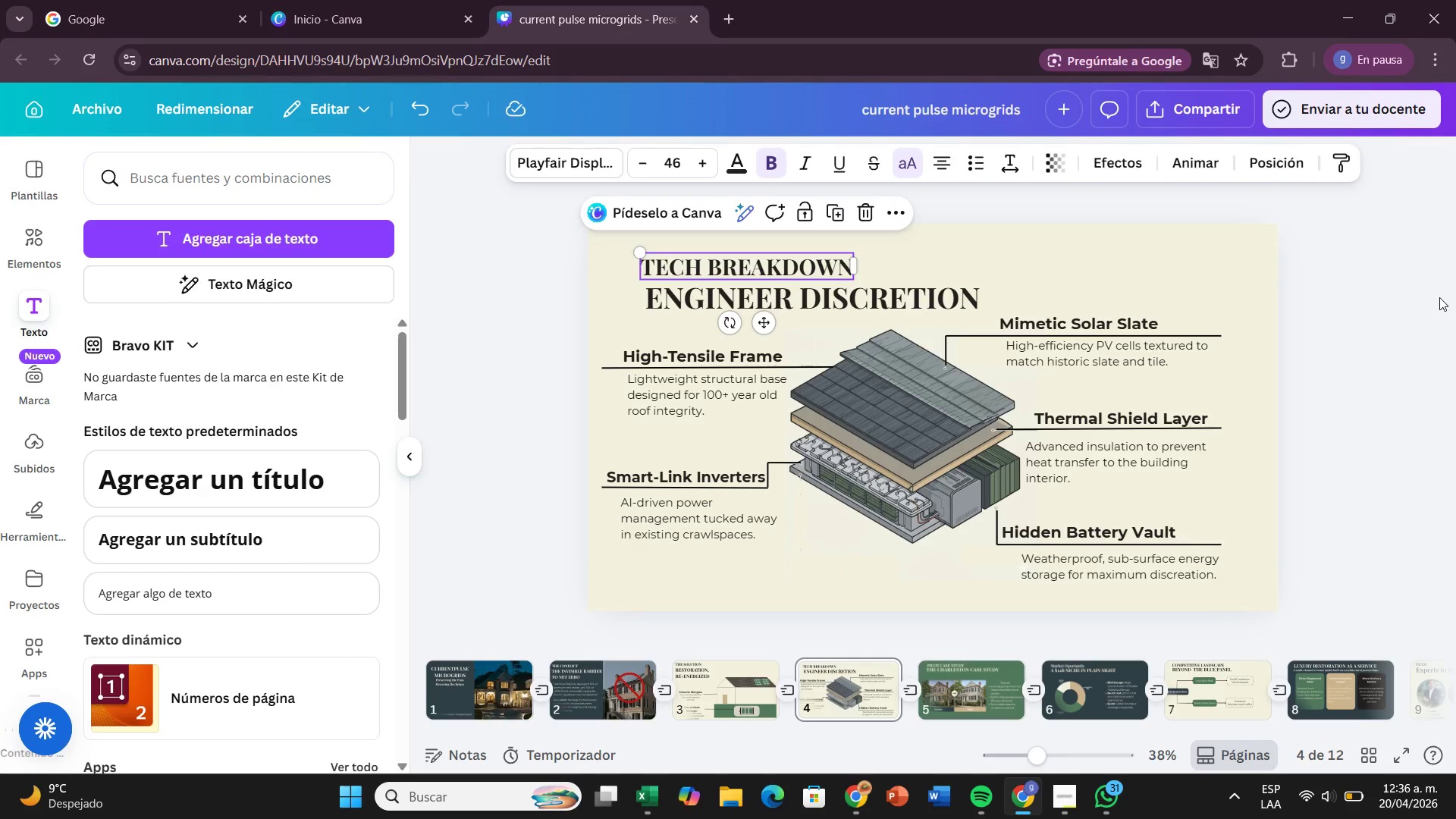 
left_click([1439, 297])
 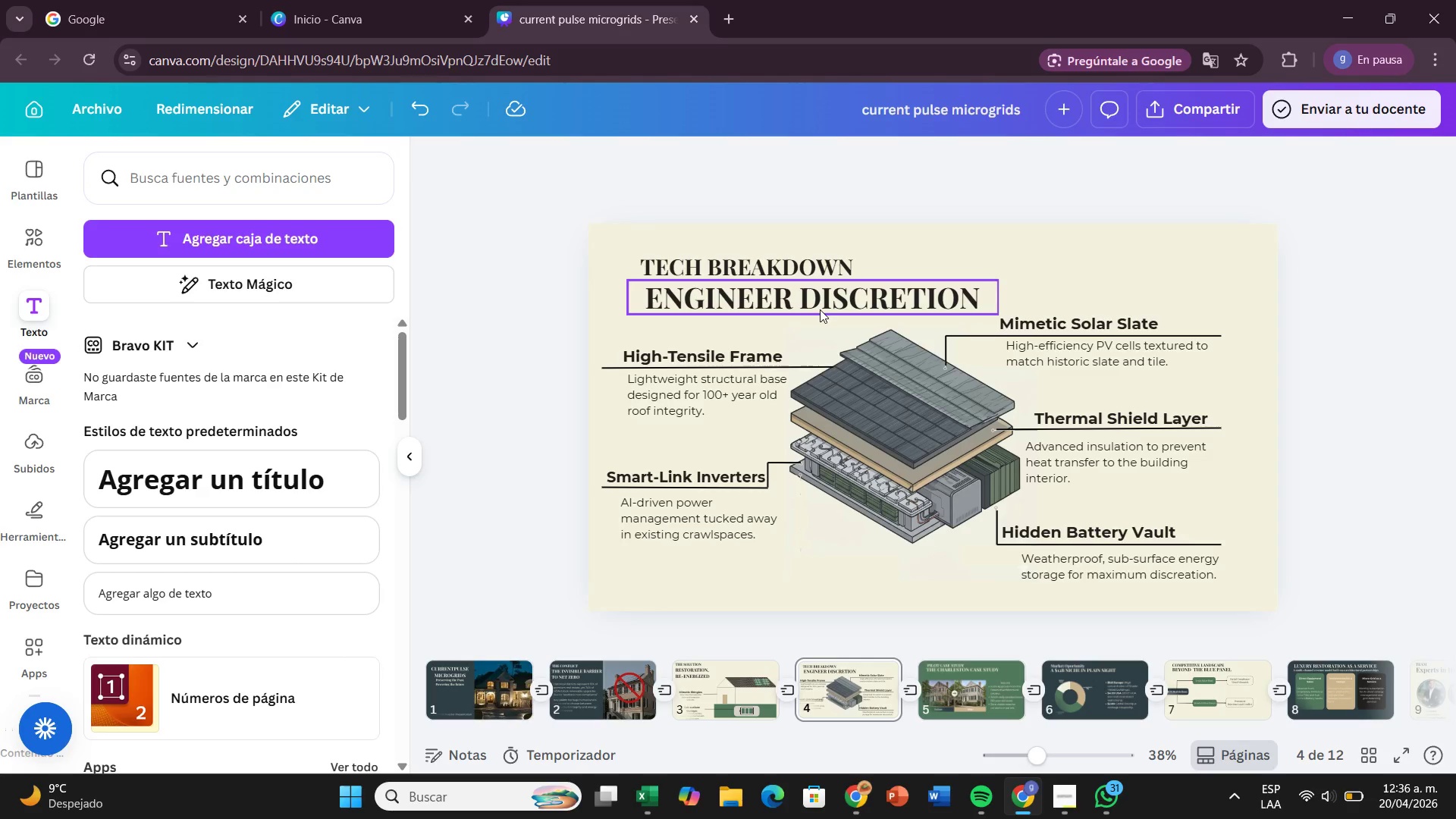 
wait(49.42)
 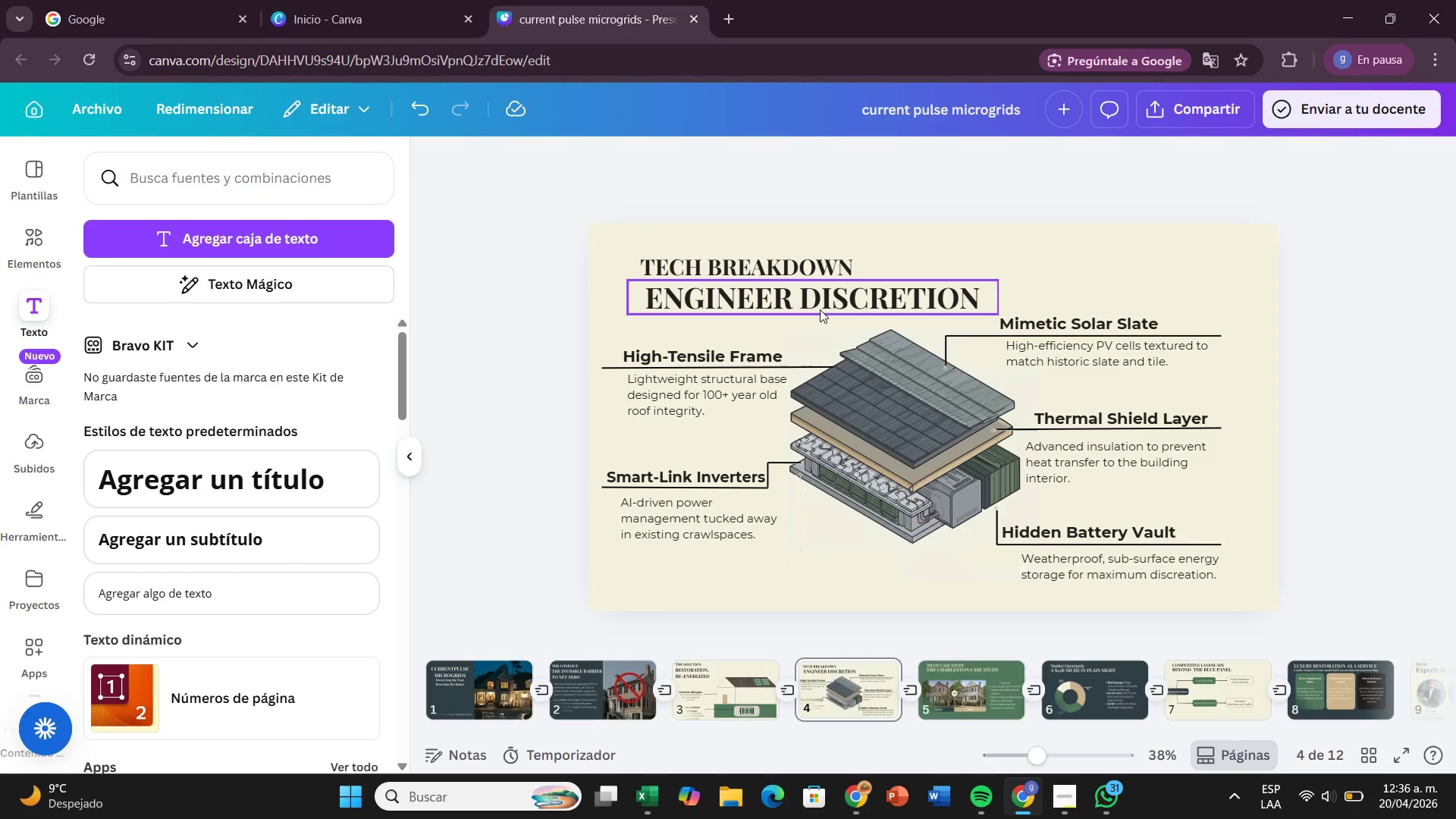 
left_click([780, 303])
 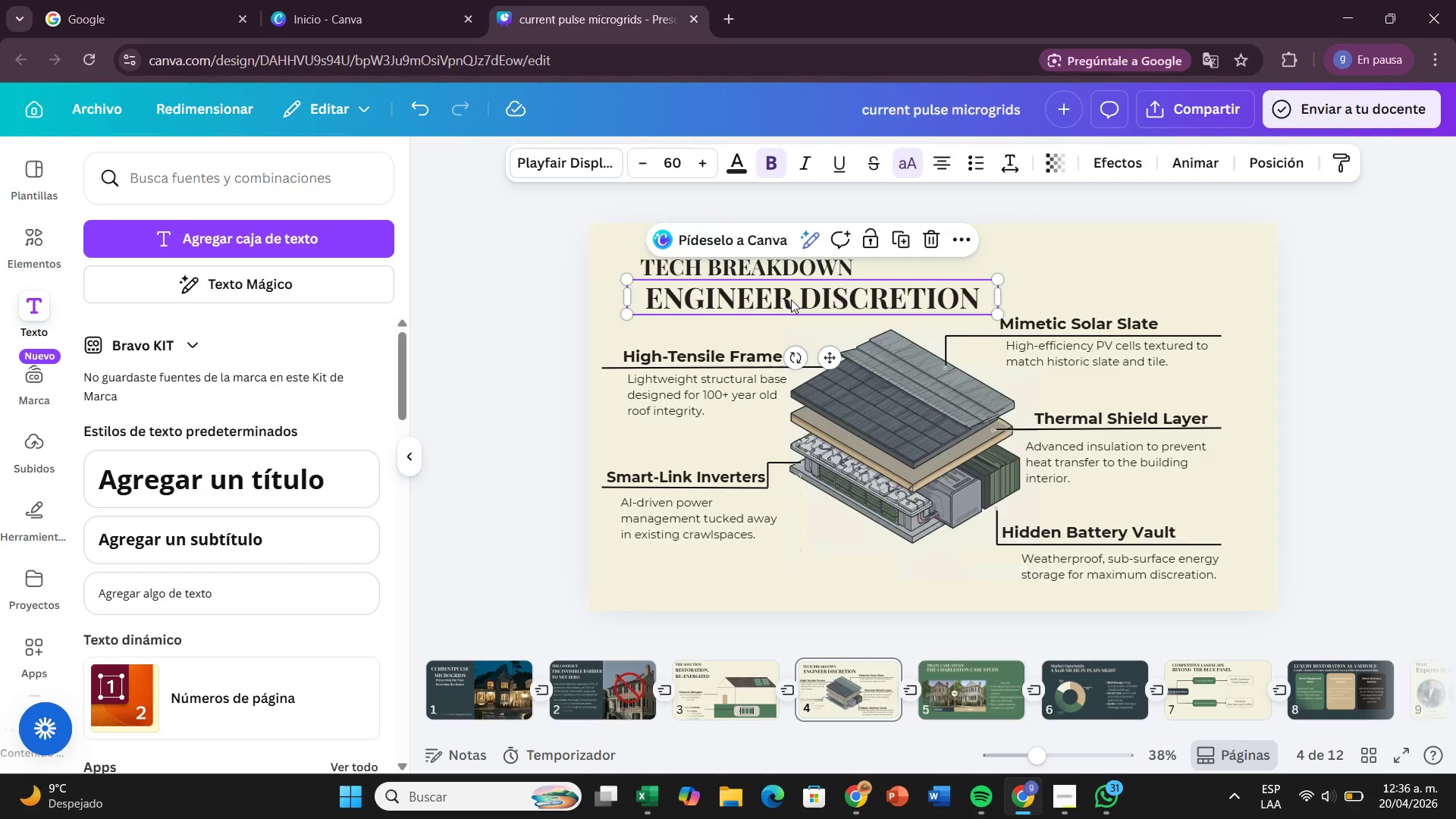 
double_click([791, 300])
 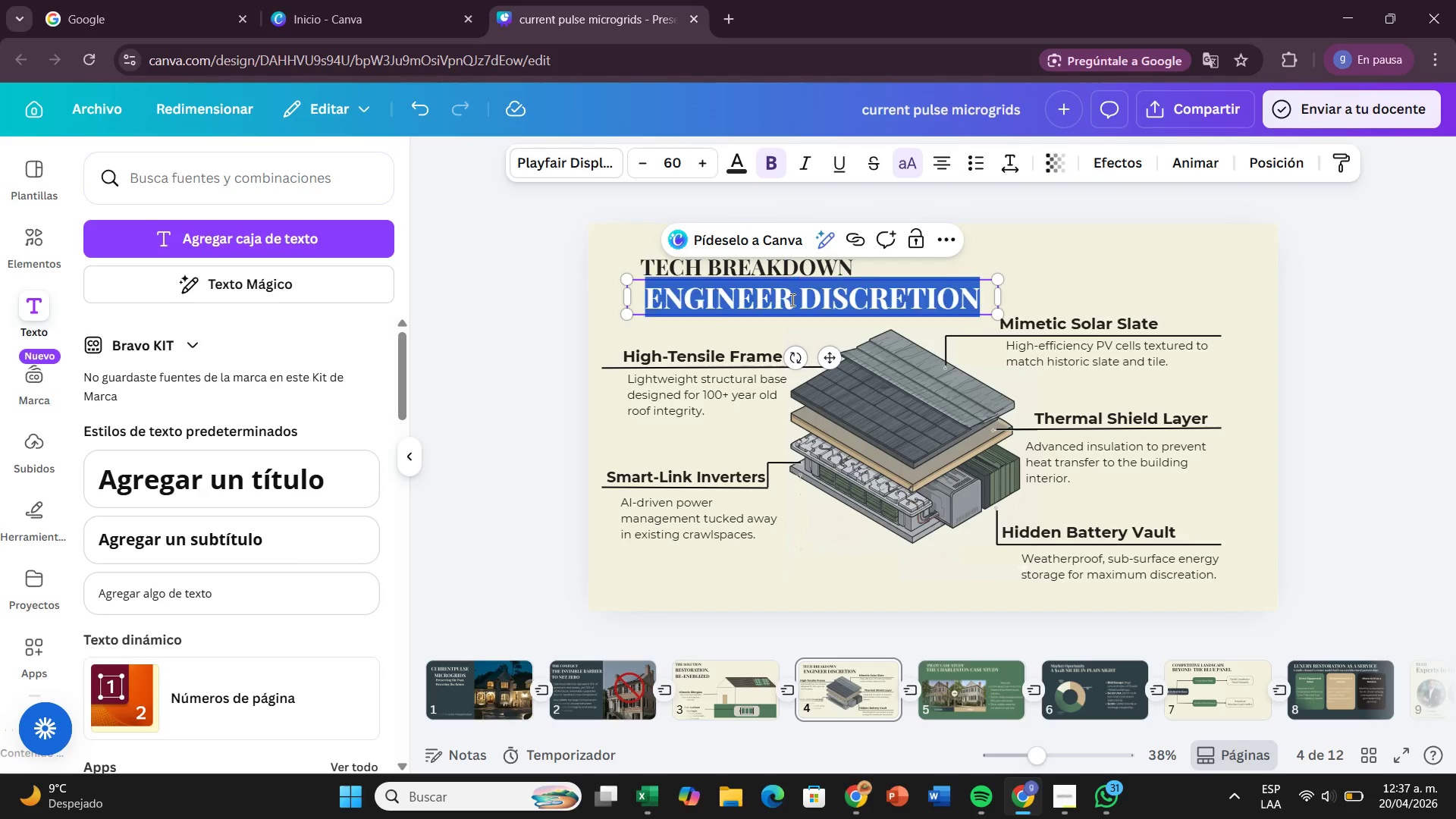 
triple_click([791, 300])
 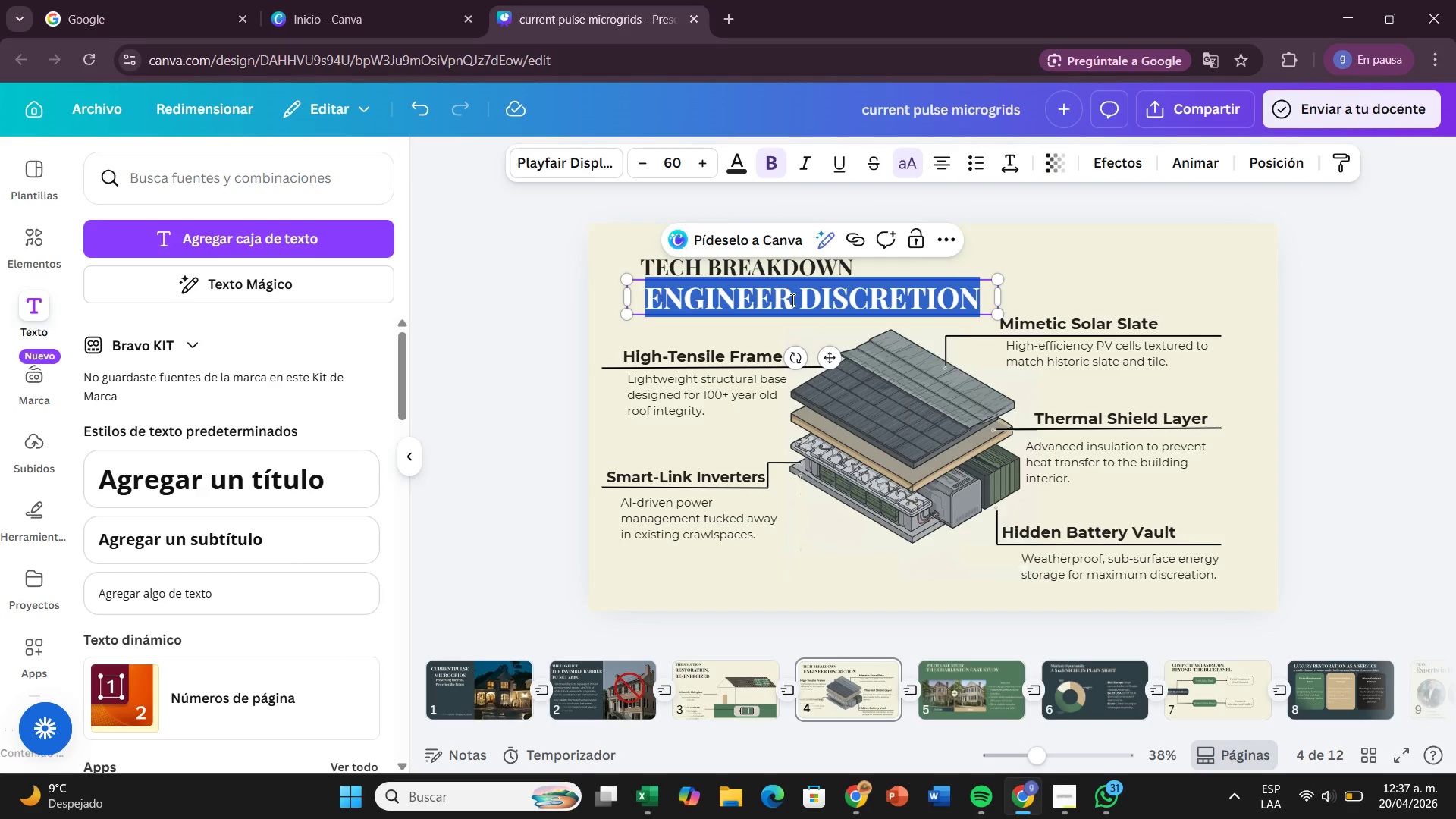 
triple_click([791, 300])
 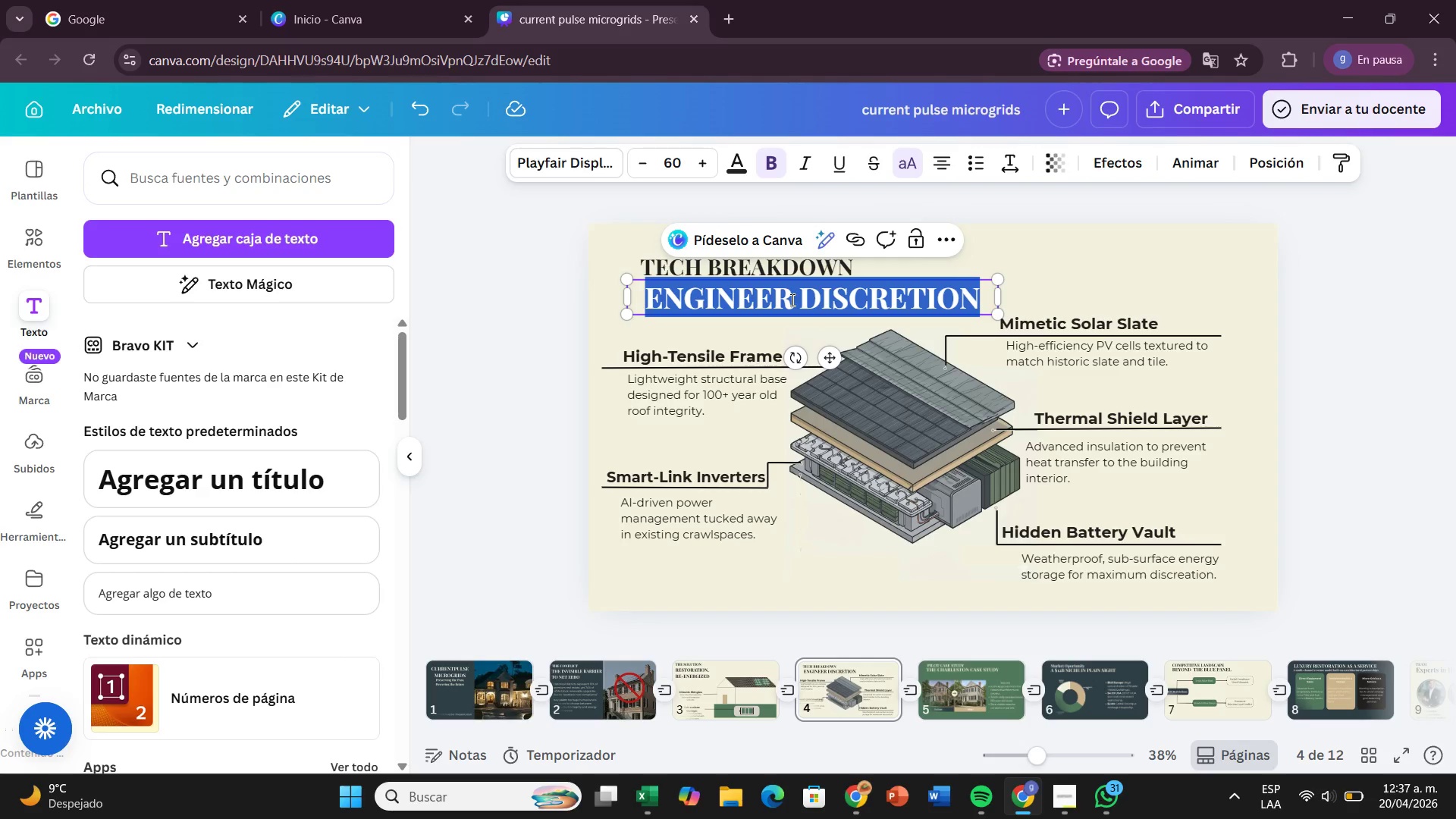 
left_click([791, 300])
 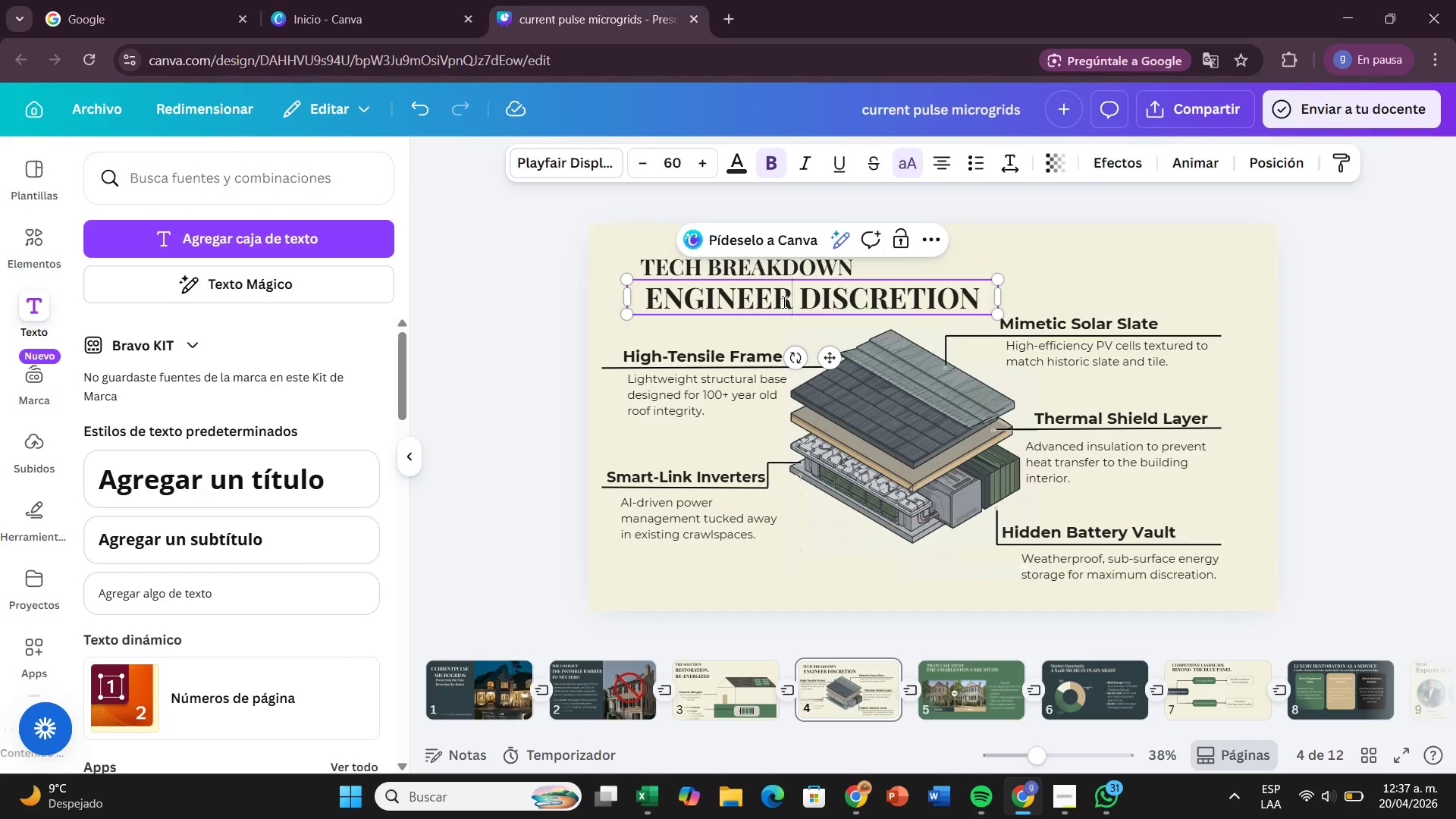 
type(ing)
 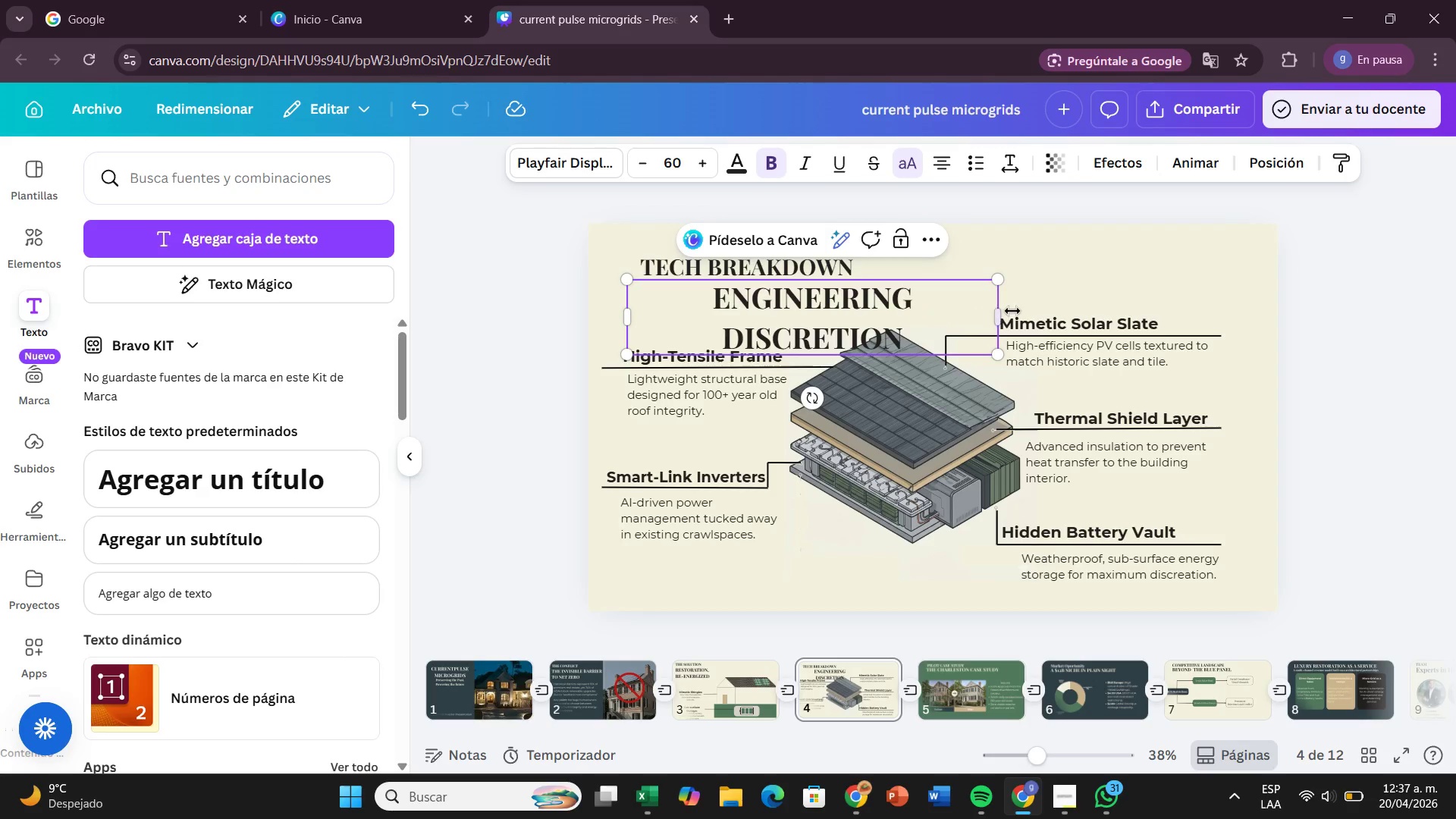 
left_click_drag(start_coordinate=[1012, 311], to_coordinate=[1074, 302])
 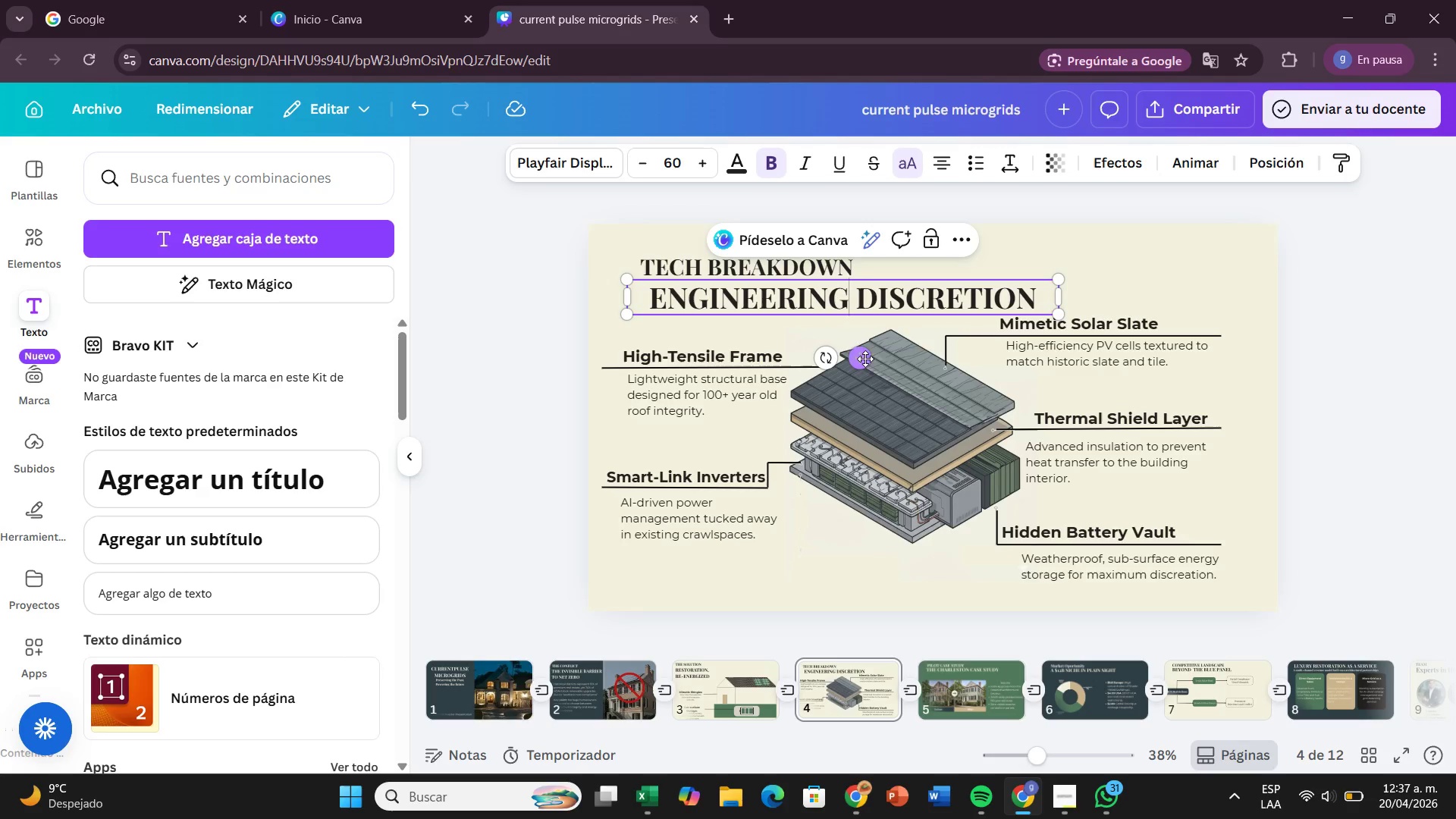 
left_click_drag(start_coordinate=[863, 355], to_coordinate=[850, 345])
 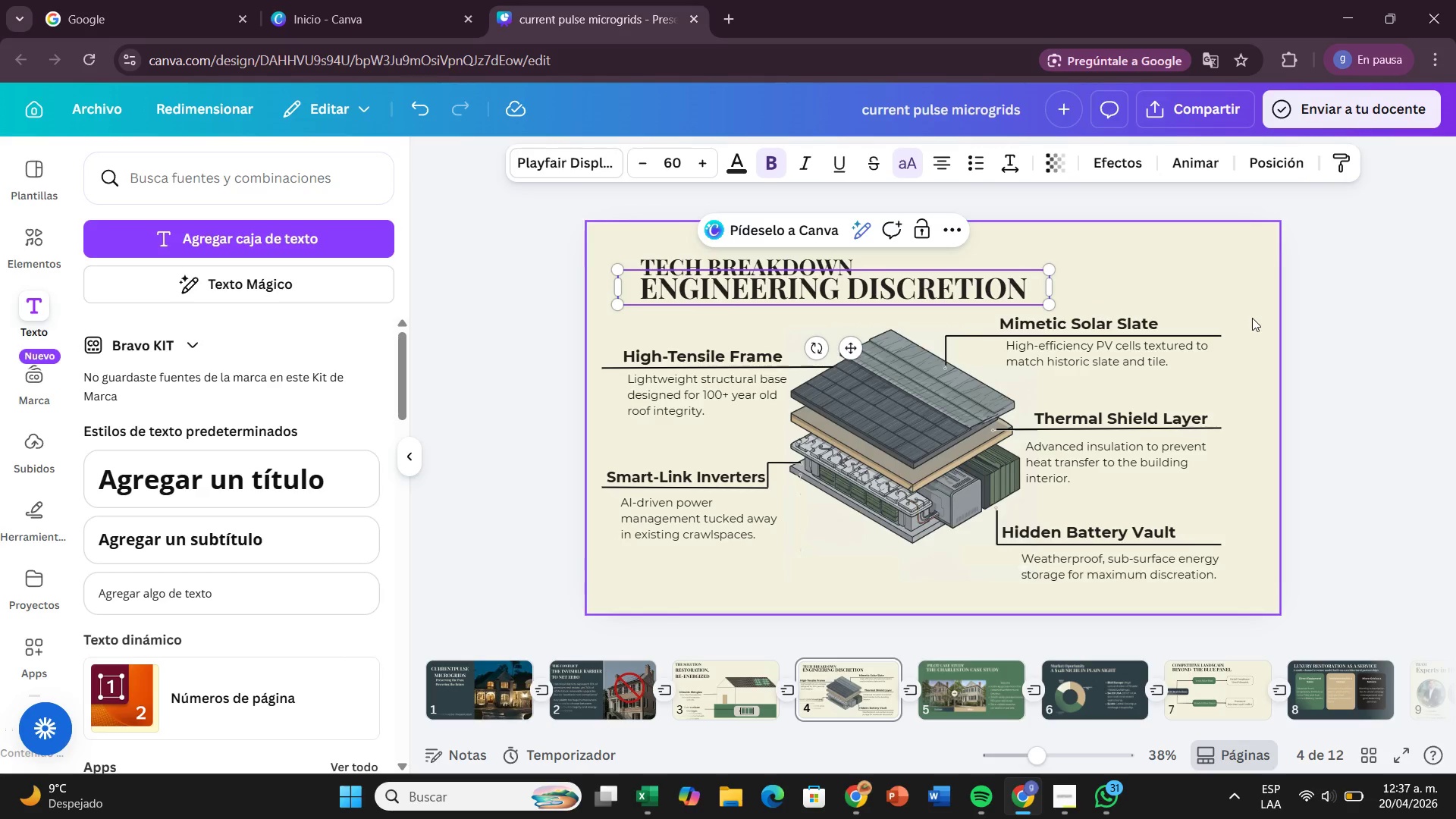 
left_click([1252, 318])
 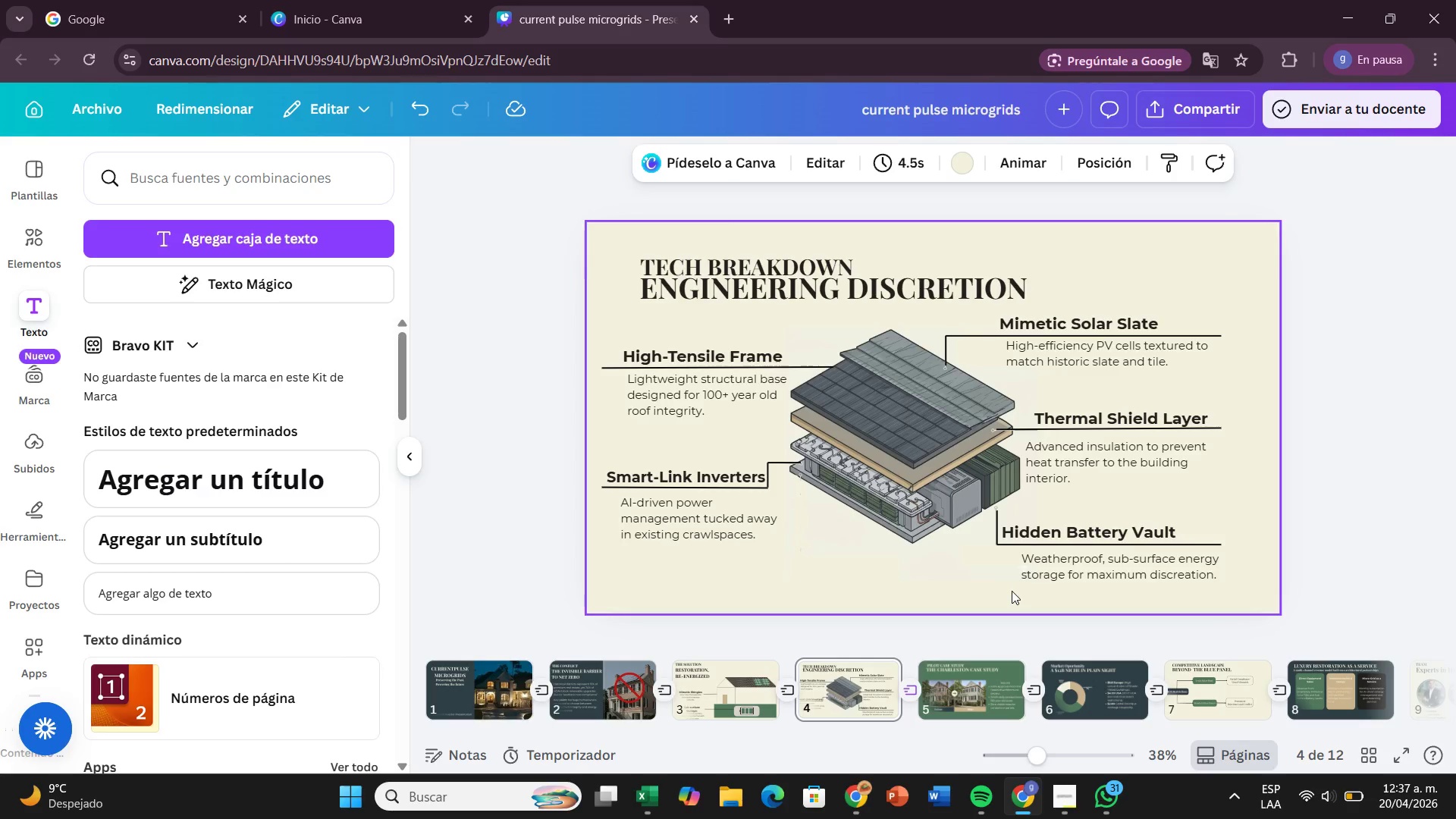 
wait(19.27)
 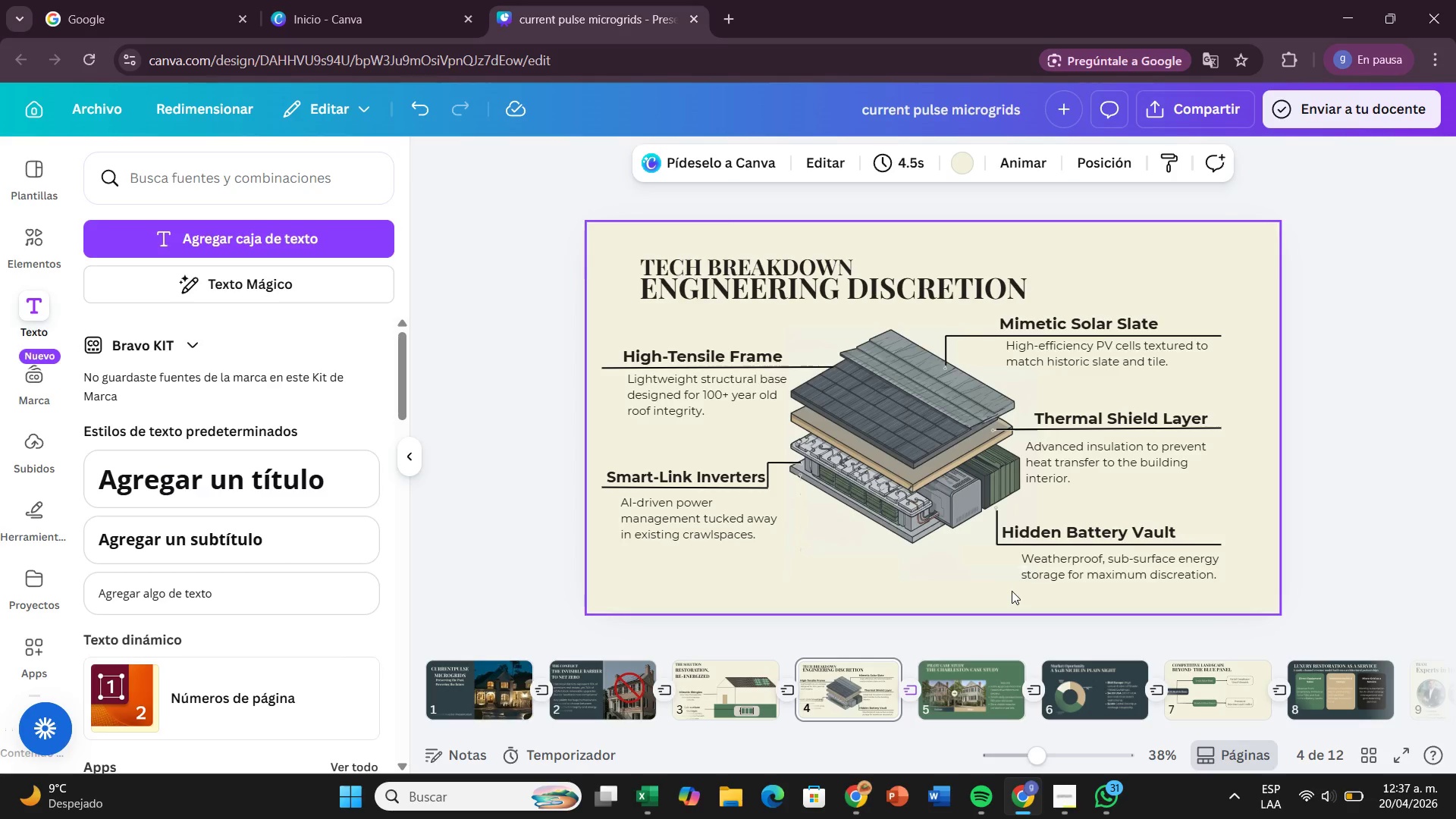 
left_click([1011, 674])
 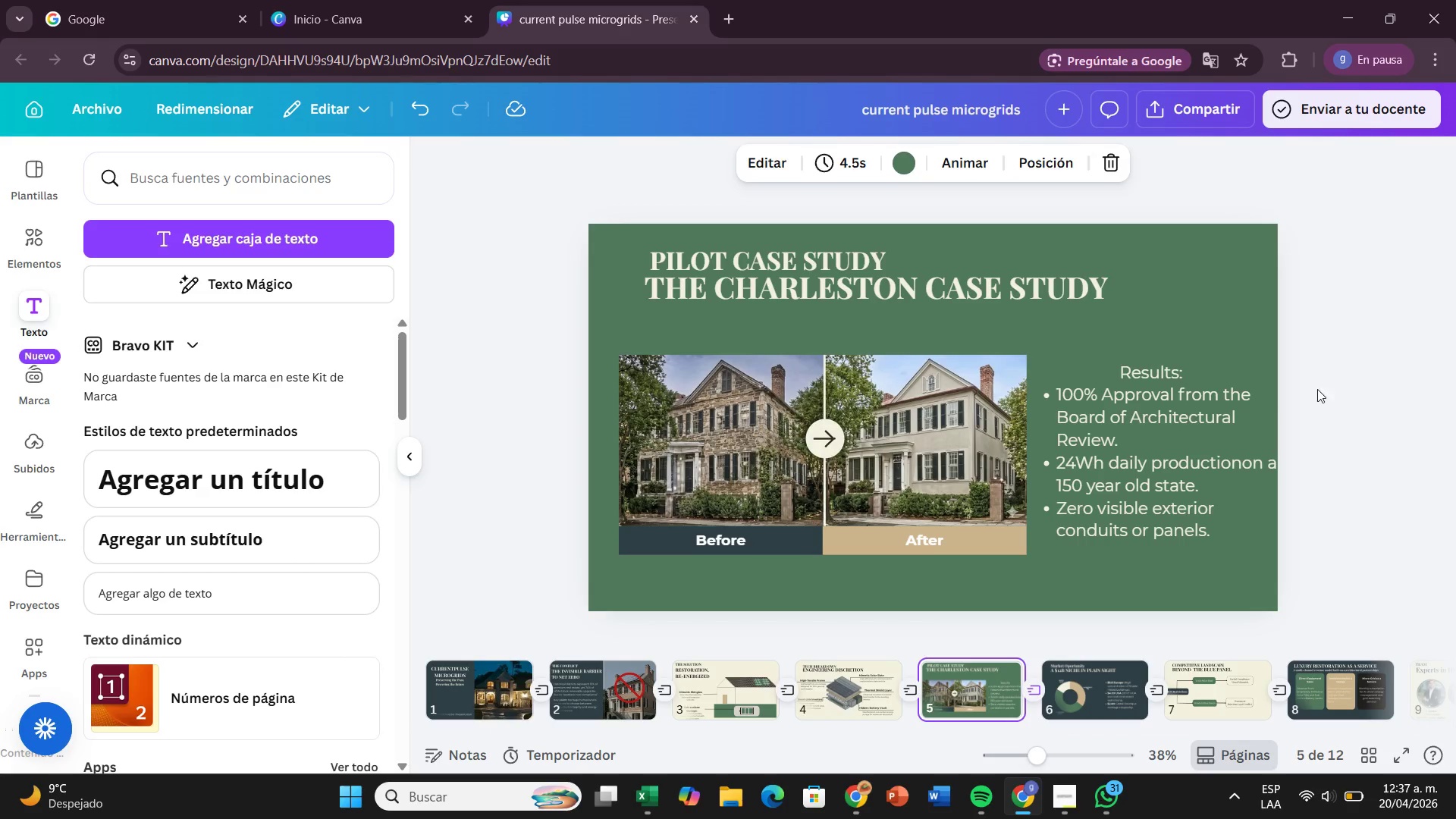 
left_click([1203, 435])
 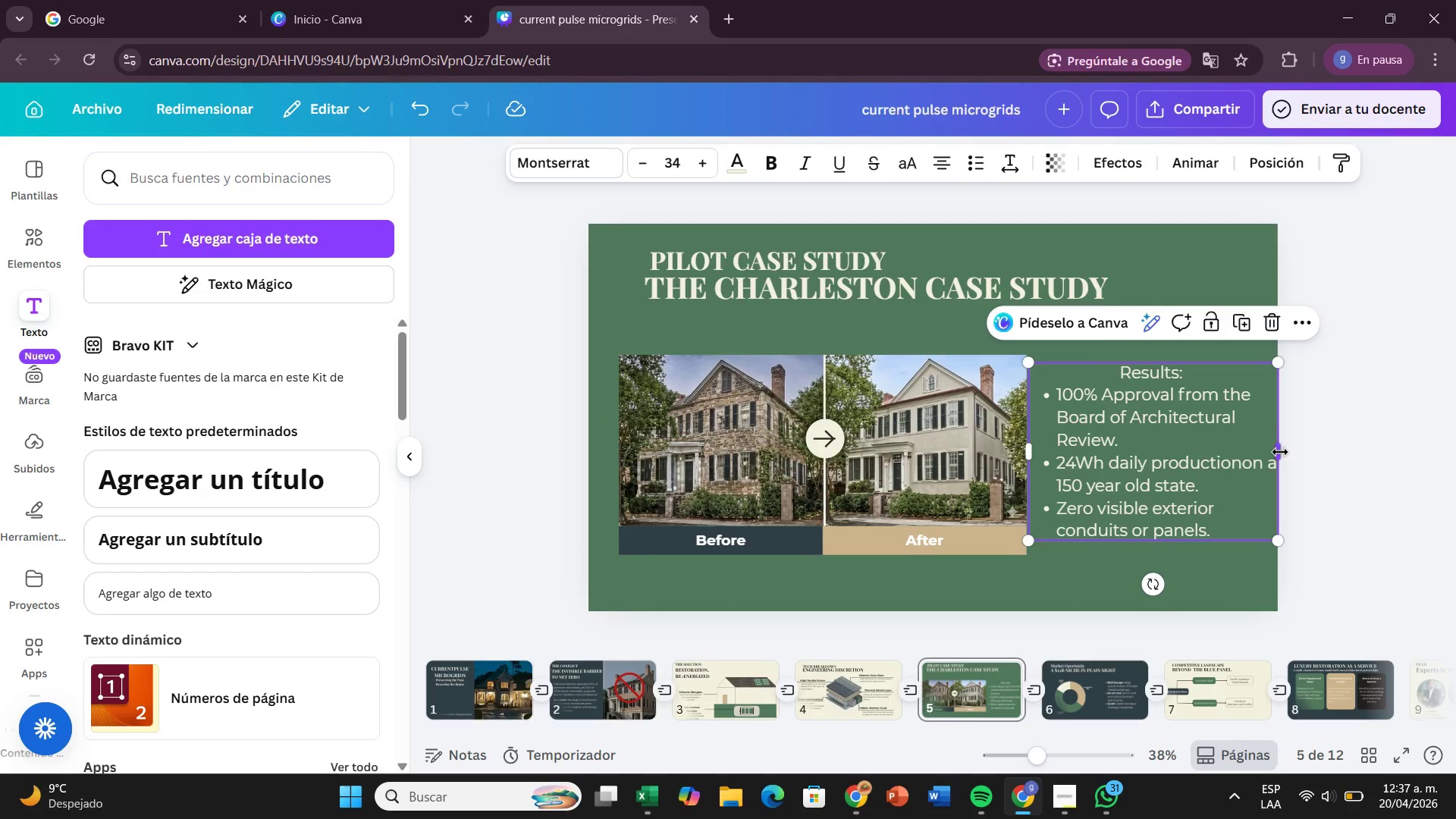 
left_click_drag(start_coordinate=[1280, 452], to_coordinate=[1263, 457])
 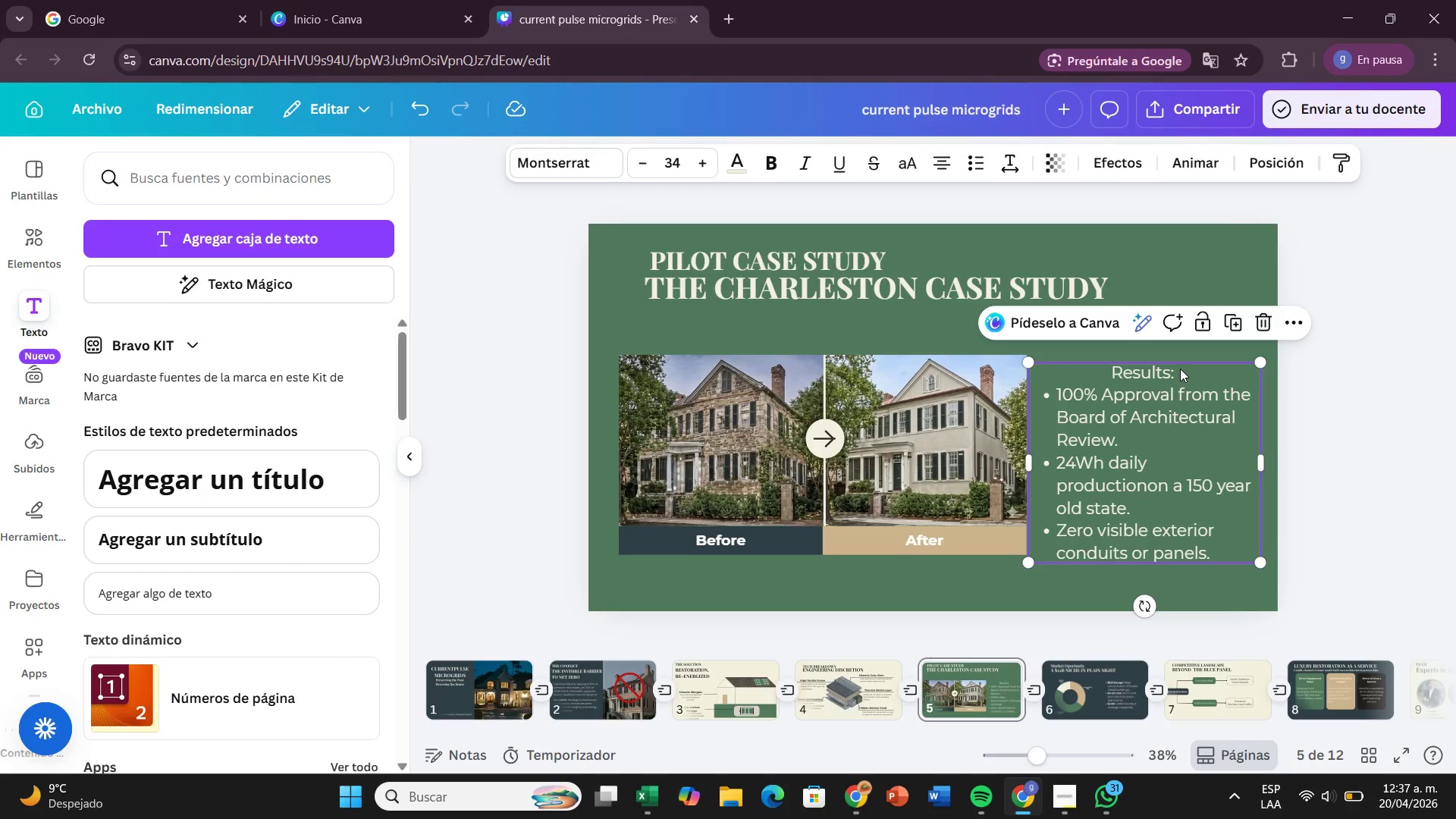 
left_click([1180, 369])
 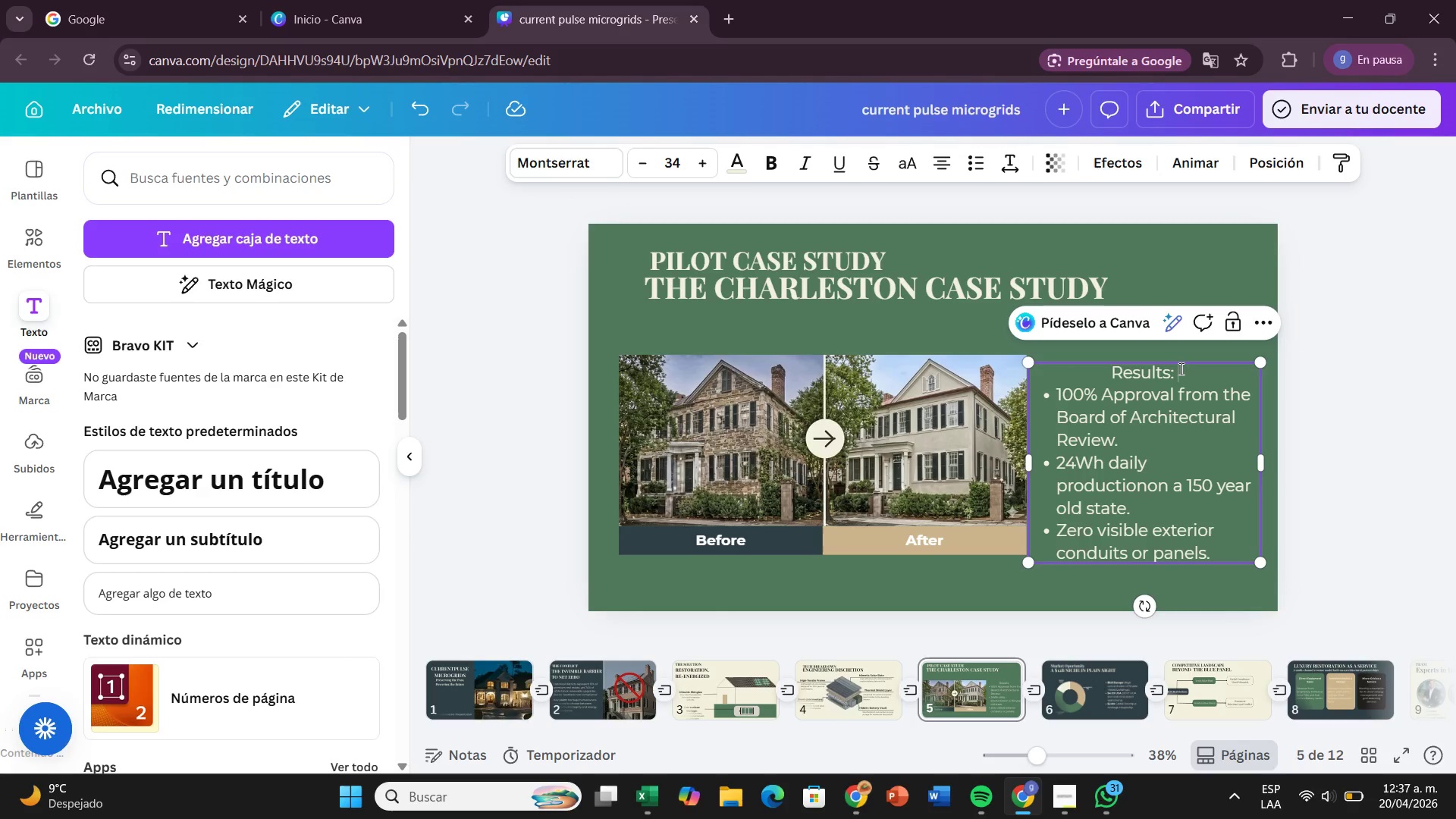 
left_click_drag(start_coordinate=[1180, 369], to_coordinate=[1095, 378])
 